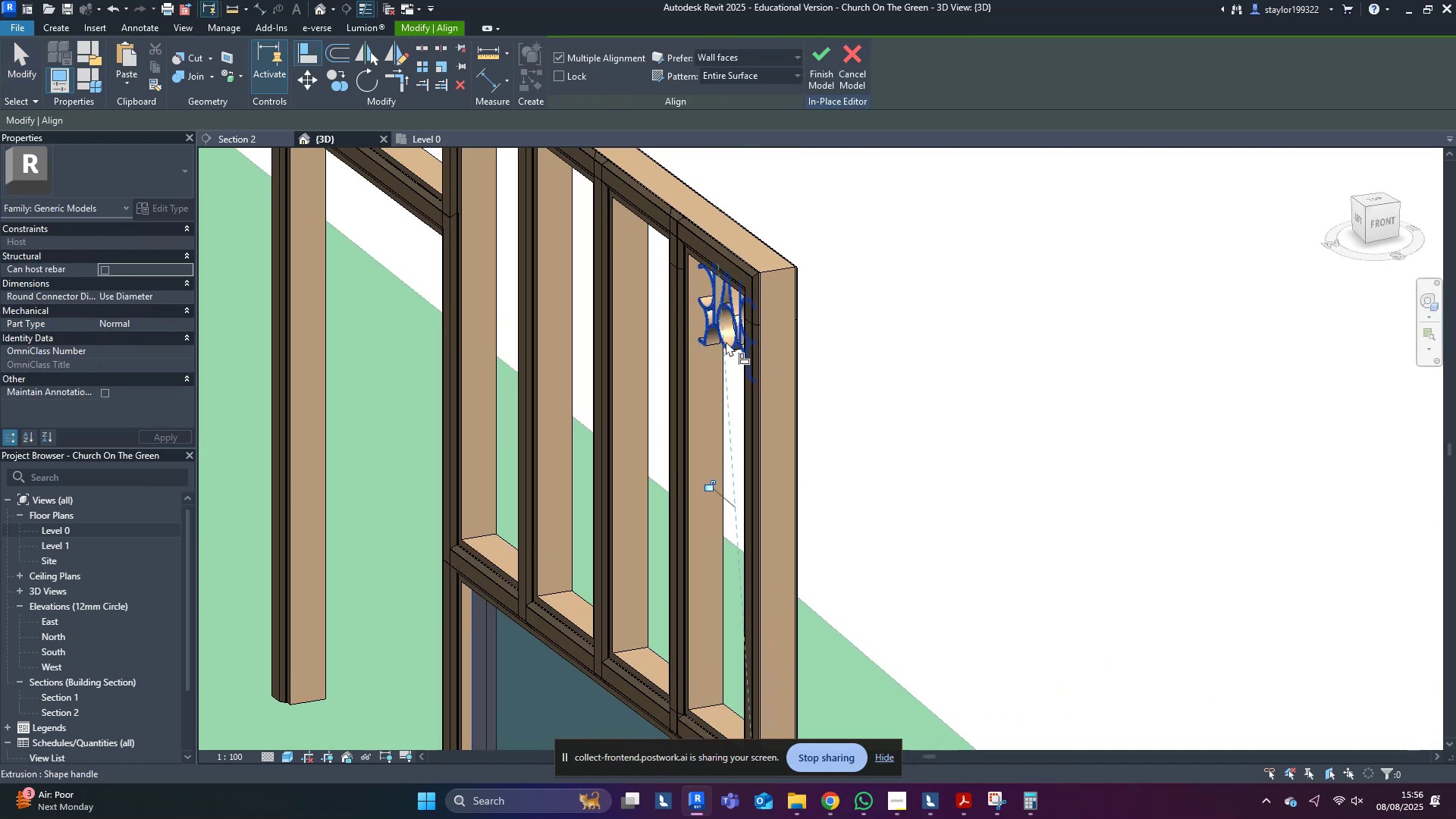 
key(Escape)
 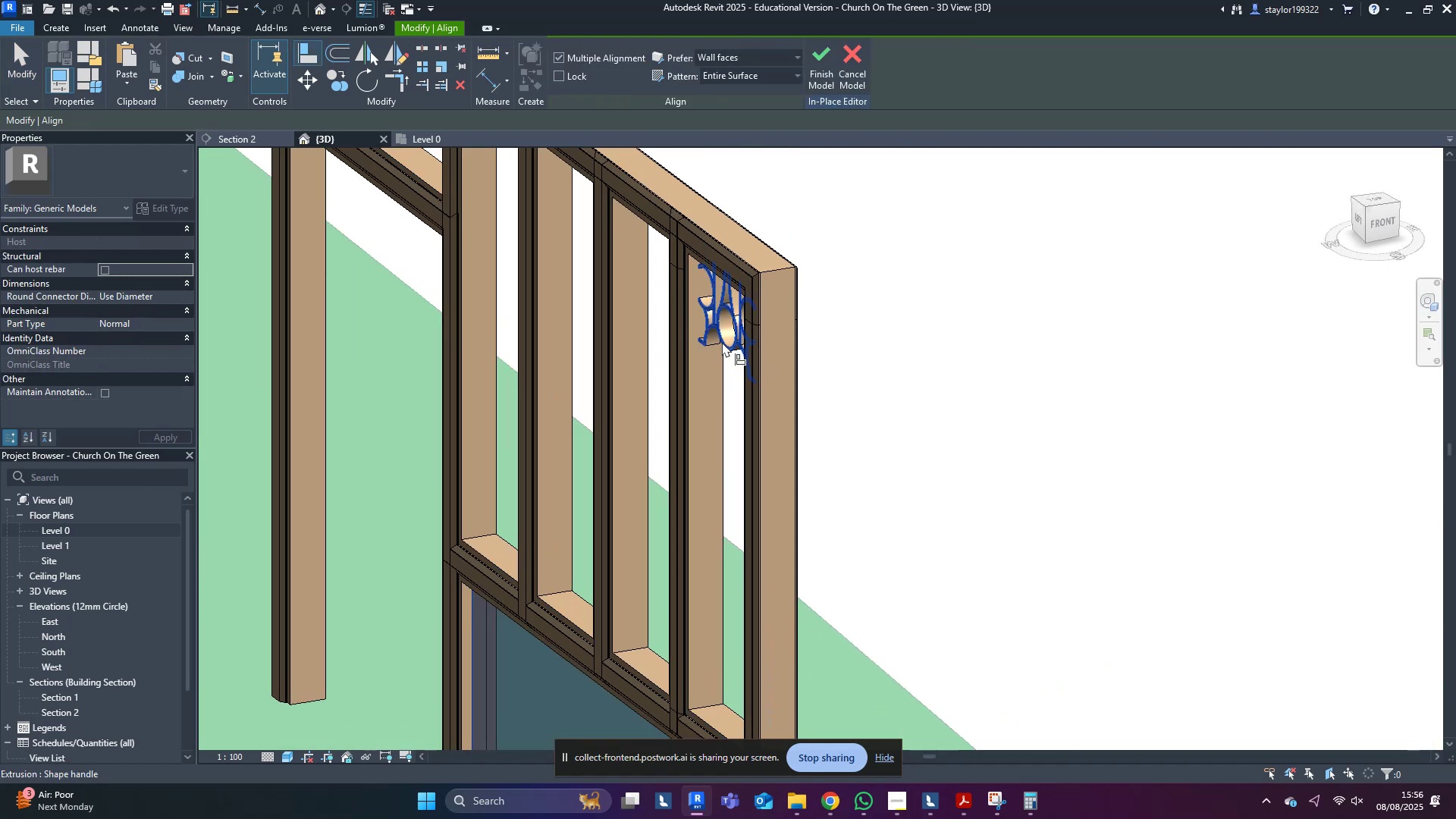 
key(Escape)
 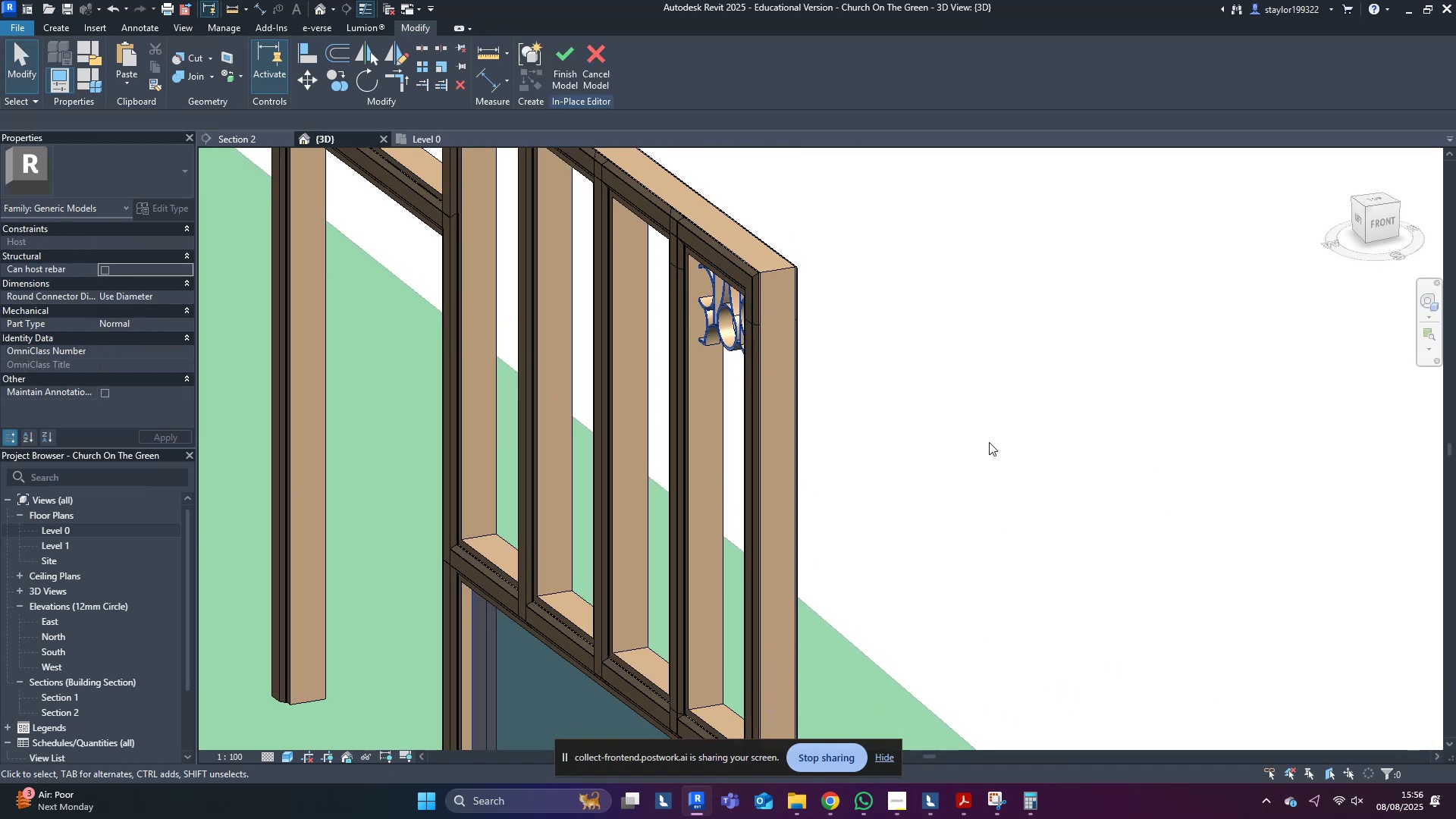 
key(Escape)
 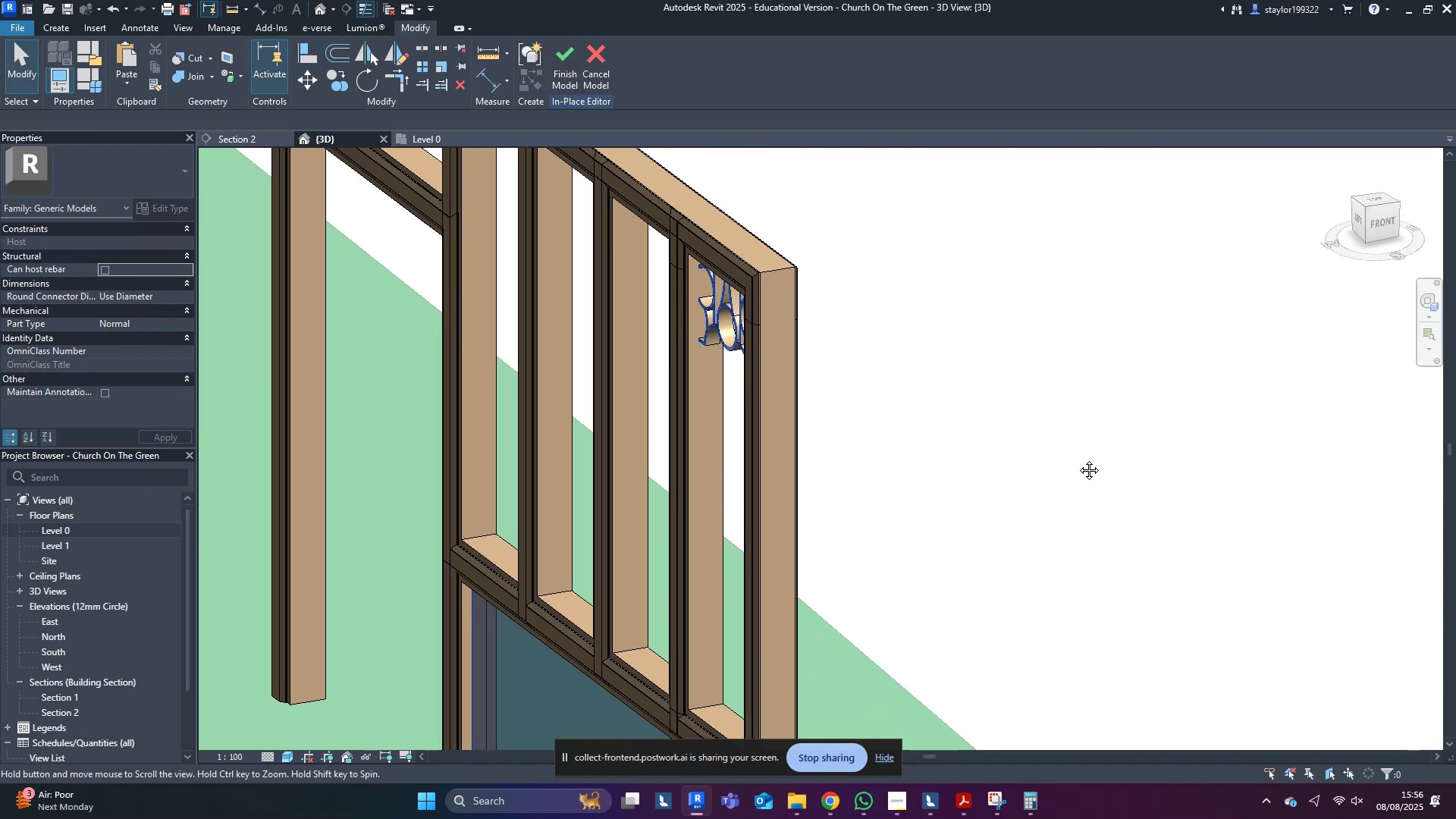 
middle_click([1078, 459])
 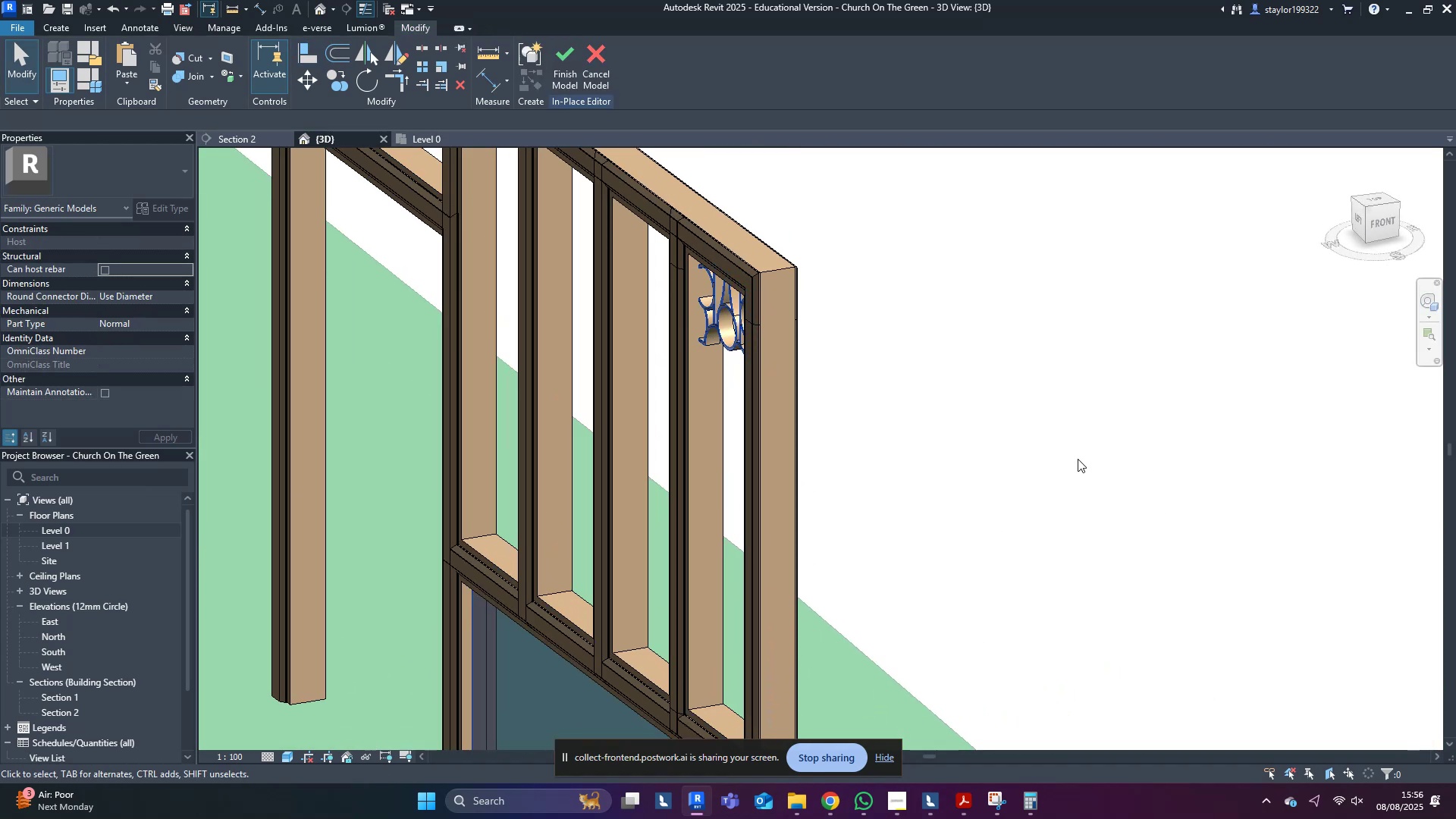 
scroll: coordinate [1076, 479], scroll_direction: down, amount: 5.0
 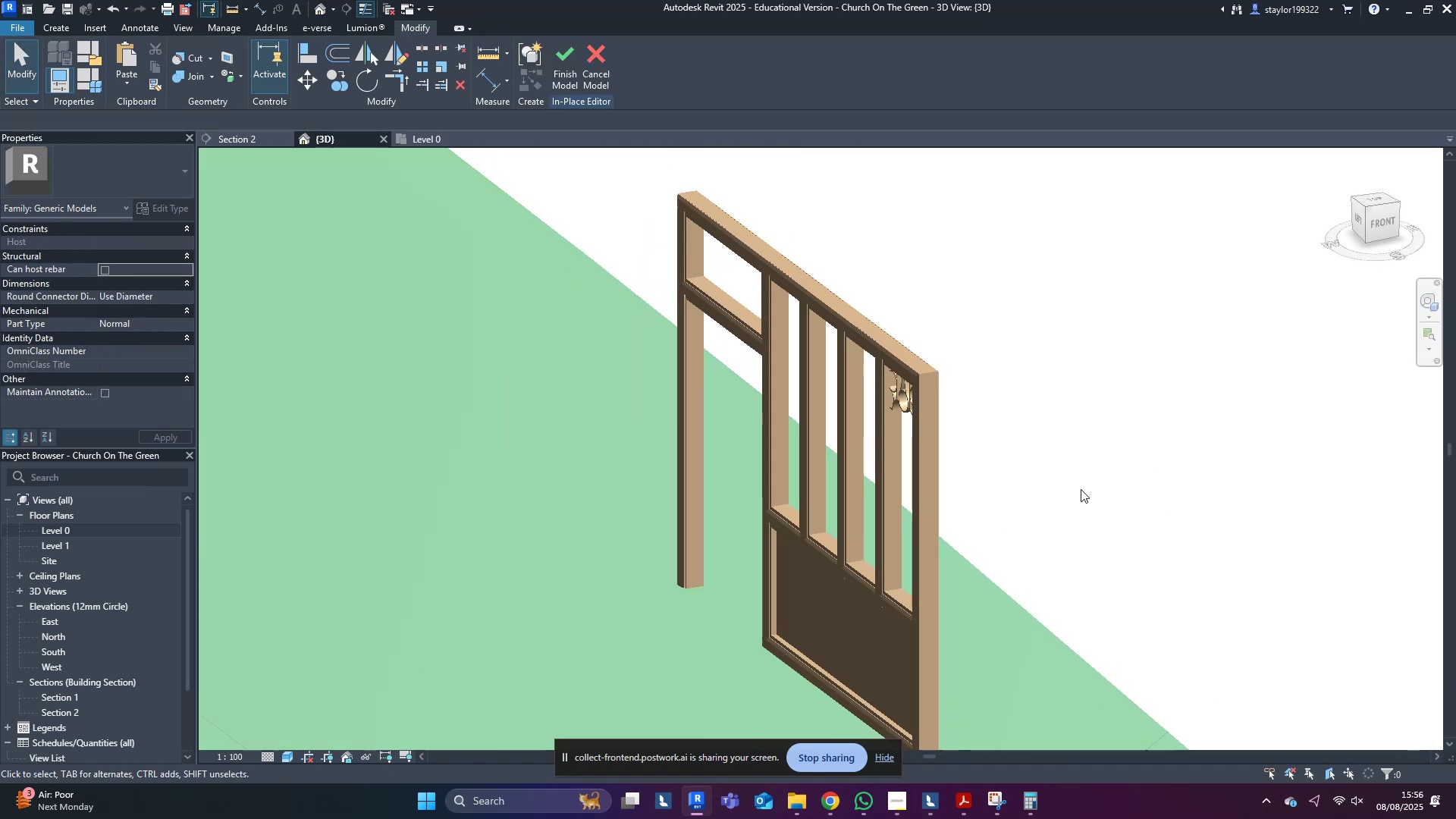 
hold_key(key=ShiftLeft, duration=0.42)
 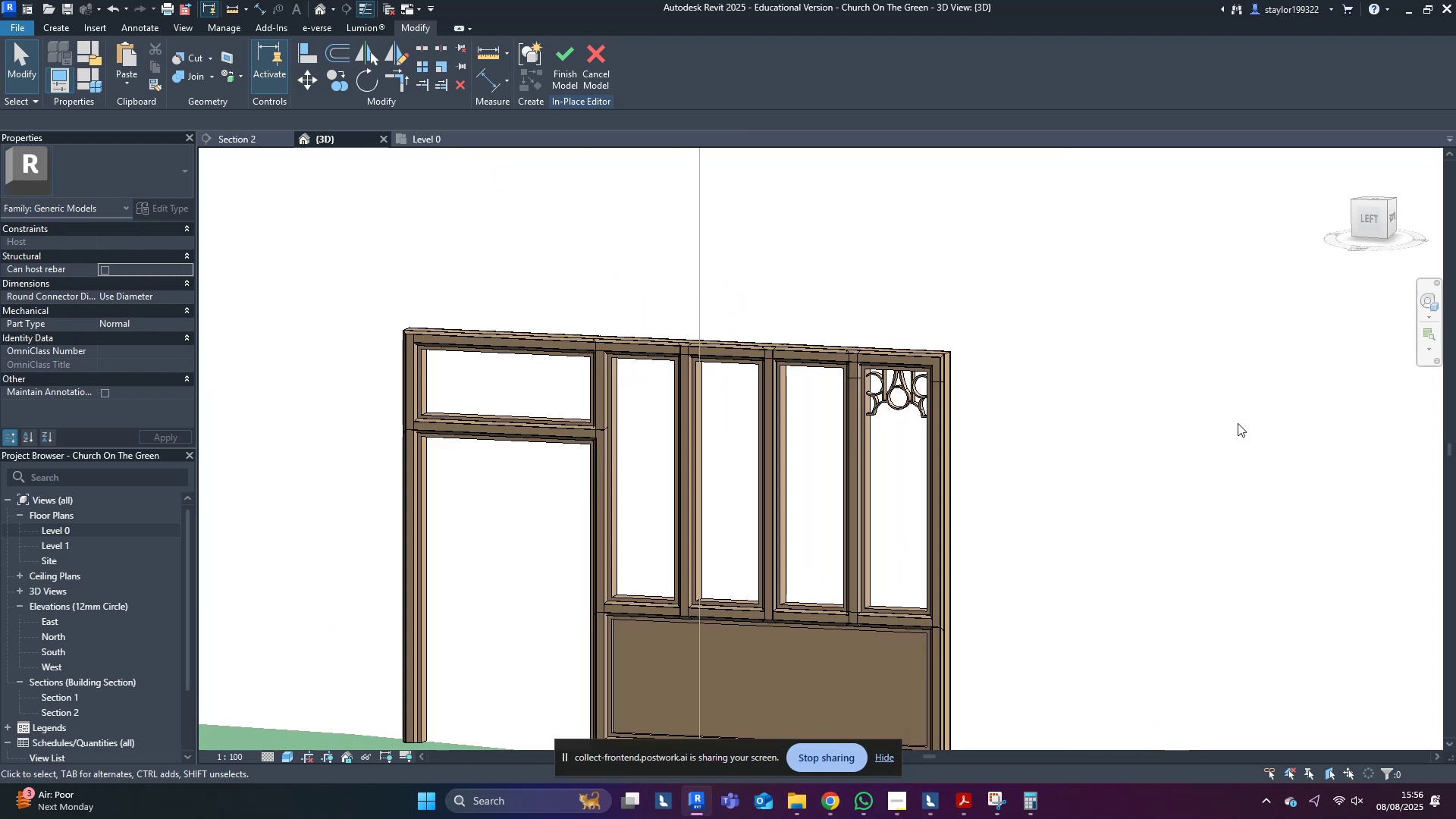 
left_click([1206, 438])
 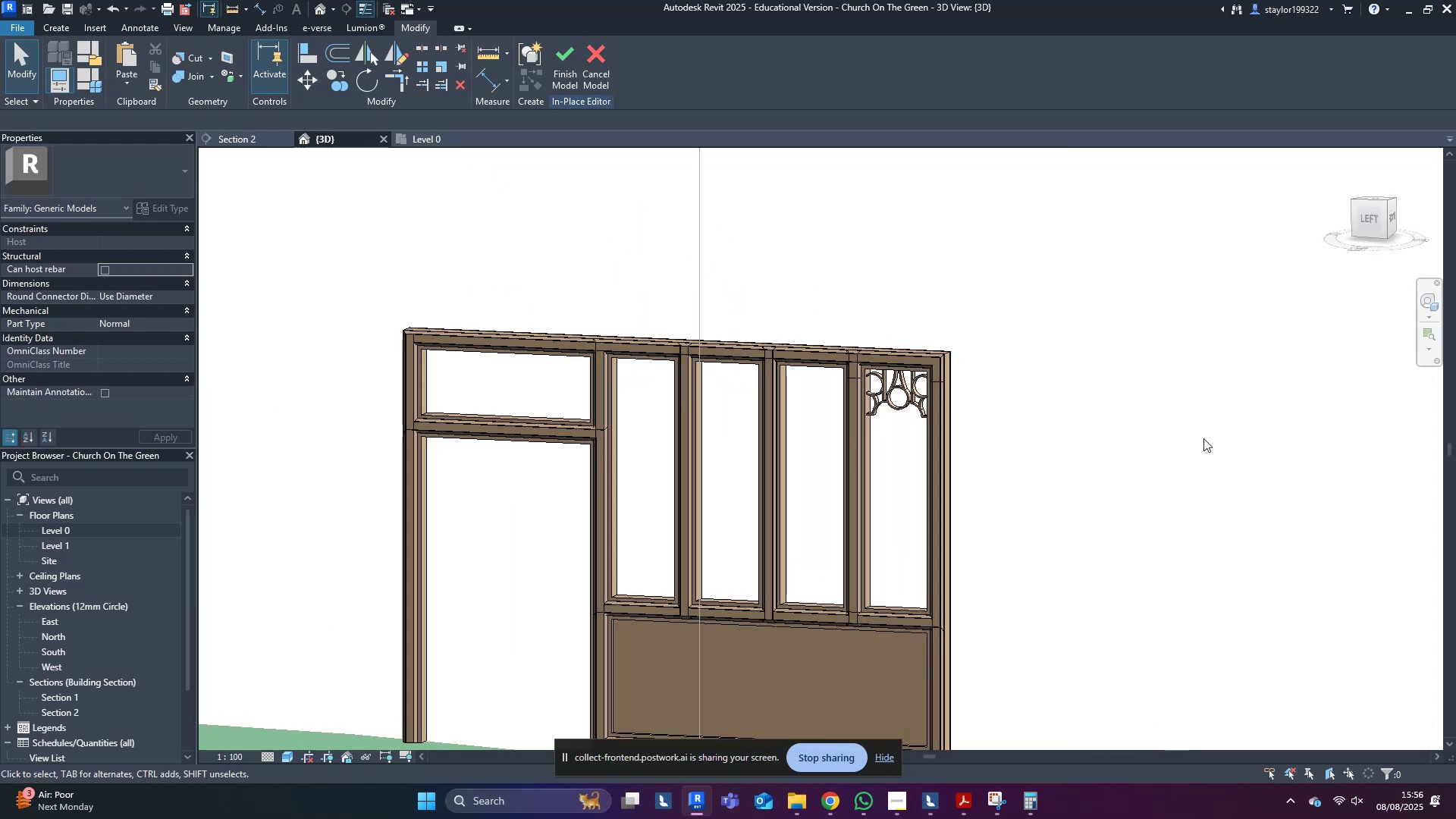 
hold_key(key=ShiftLeft, duration=0.81)
 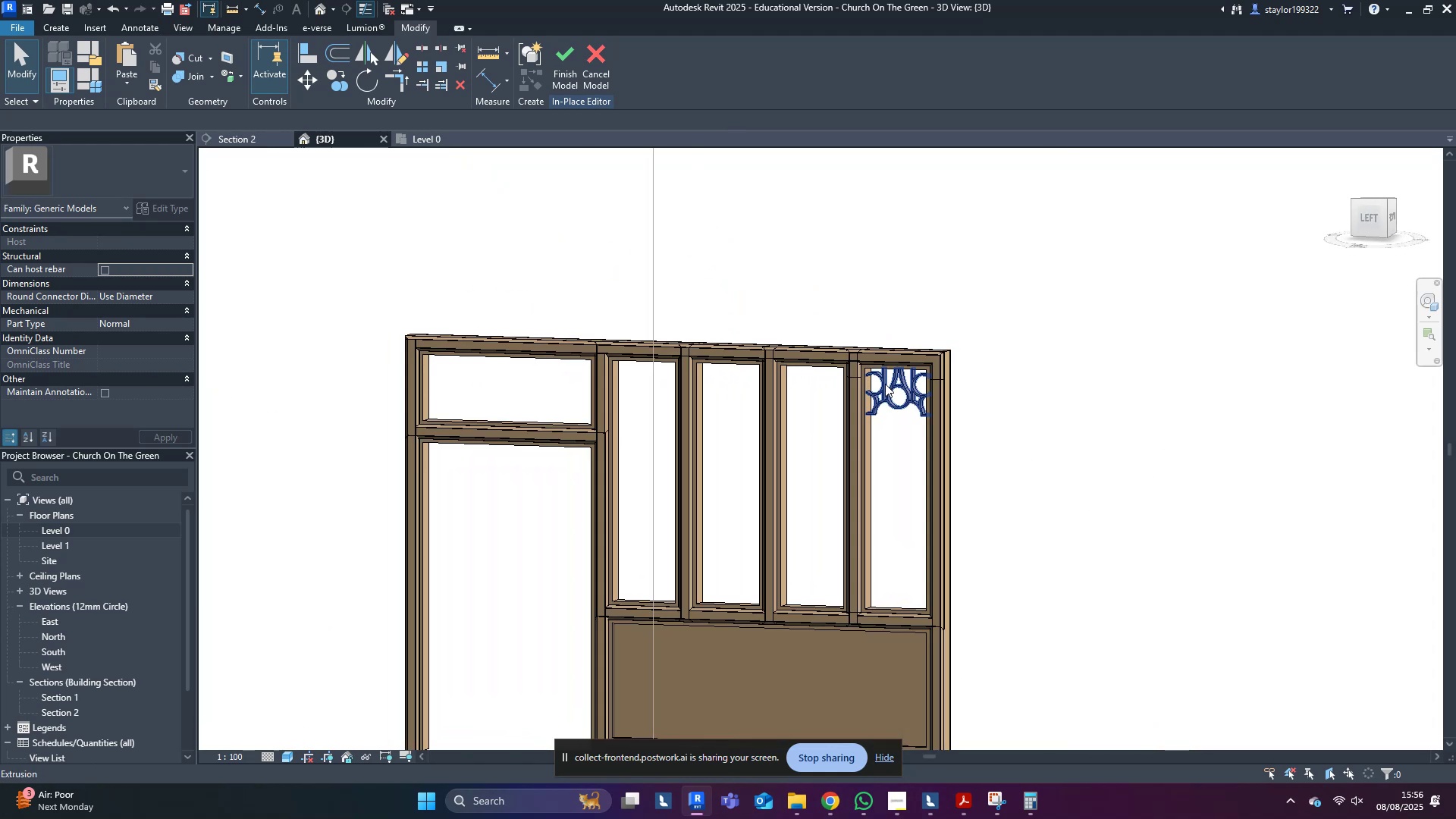 
left_click([885, 383])
 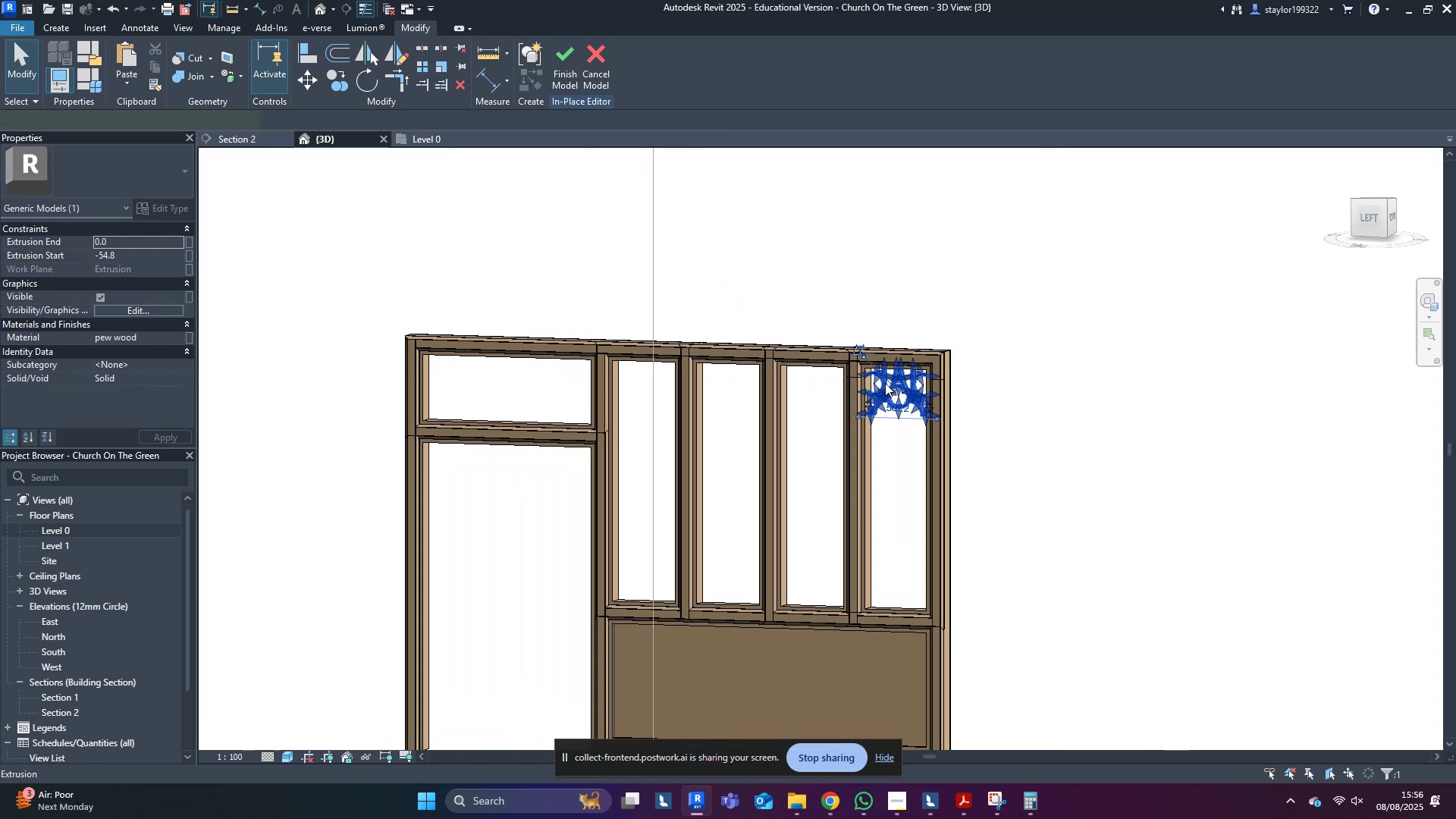 
hold_key(key=ShiftLeft, duration=0.74)
 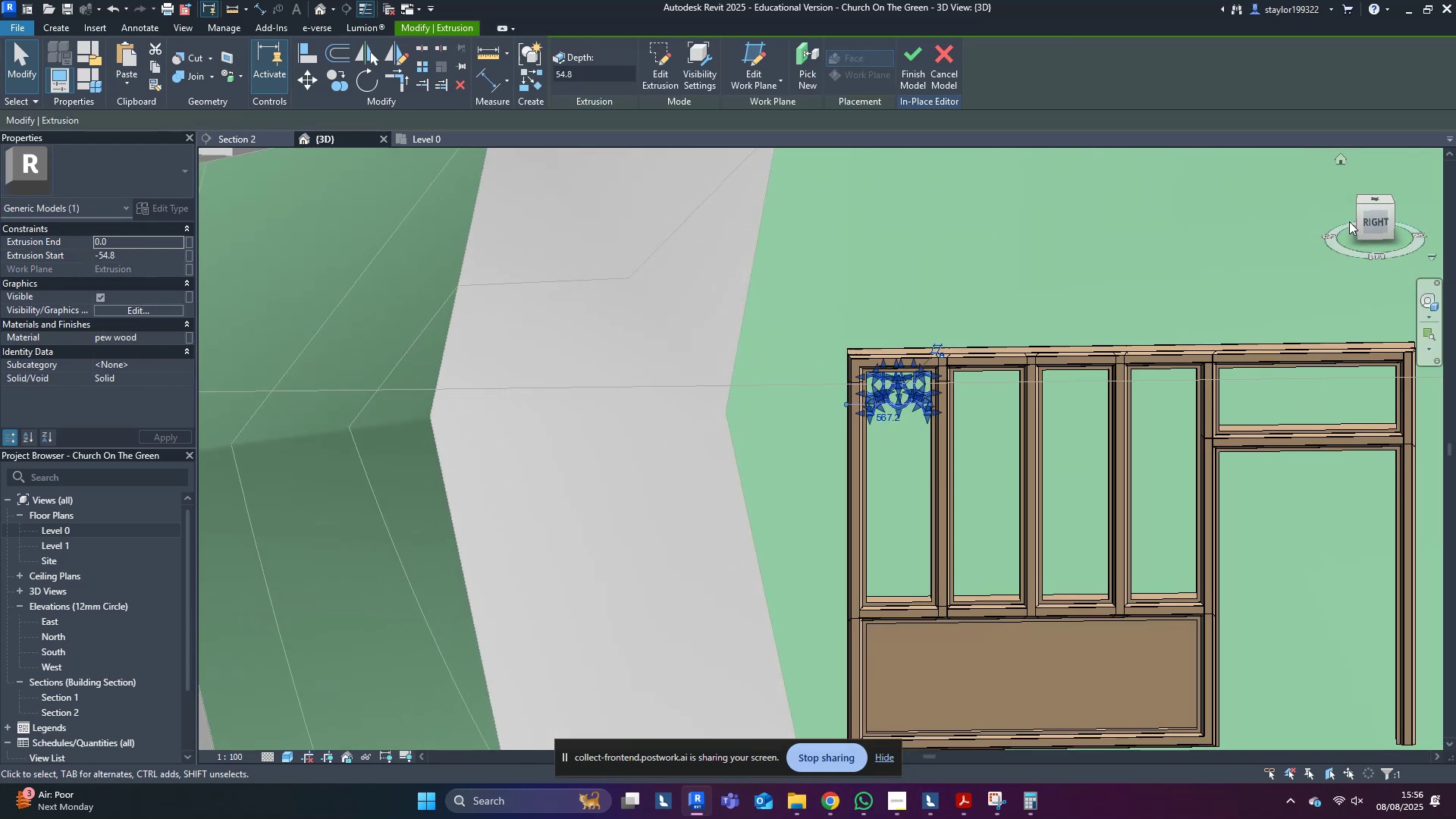 
left_click([1373, 221])
 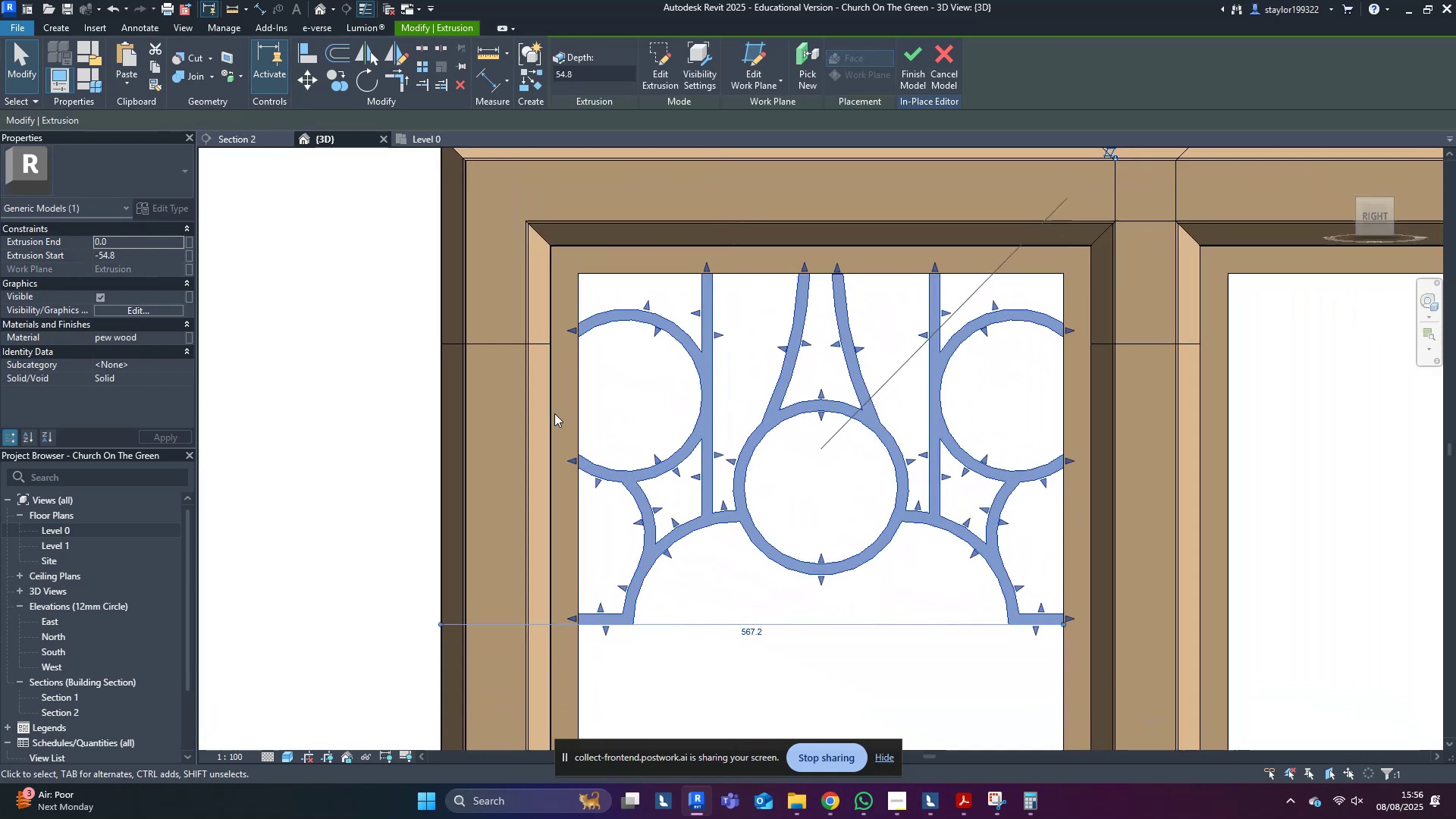 
scroll: coordinate [516, 356], scroll_direction: down, amount: 9.0
 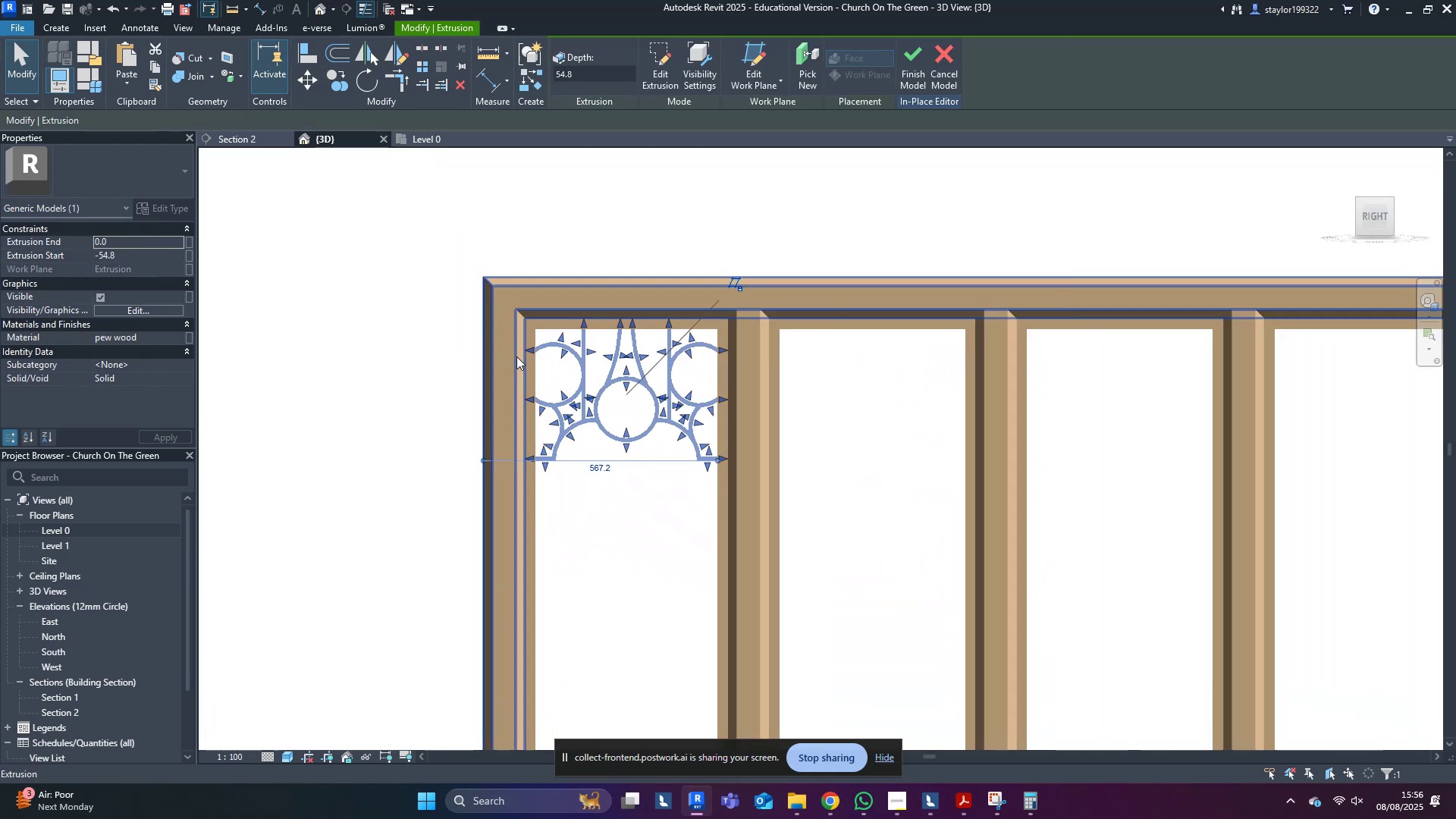 
type(wfsd)
 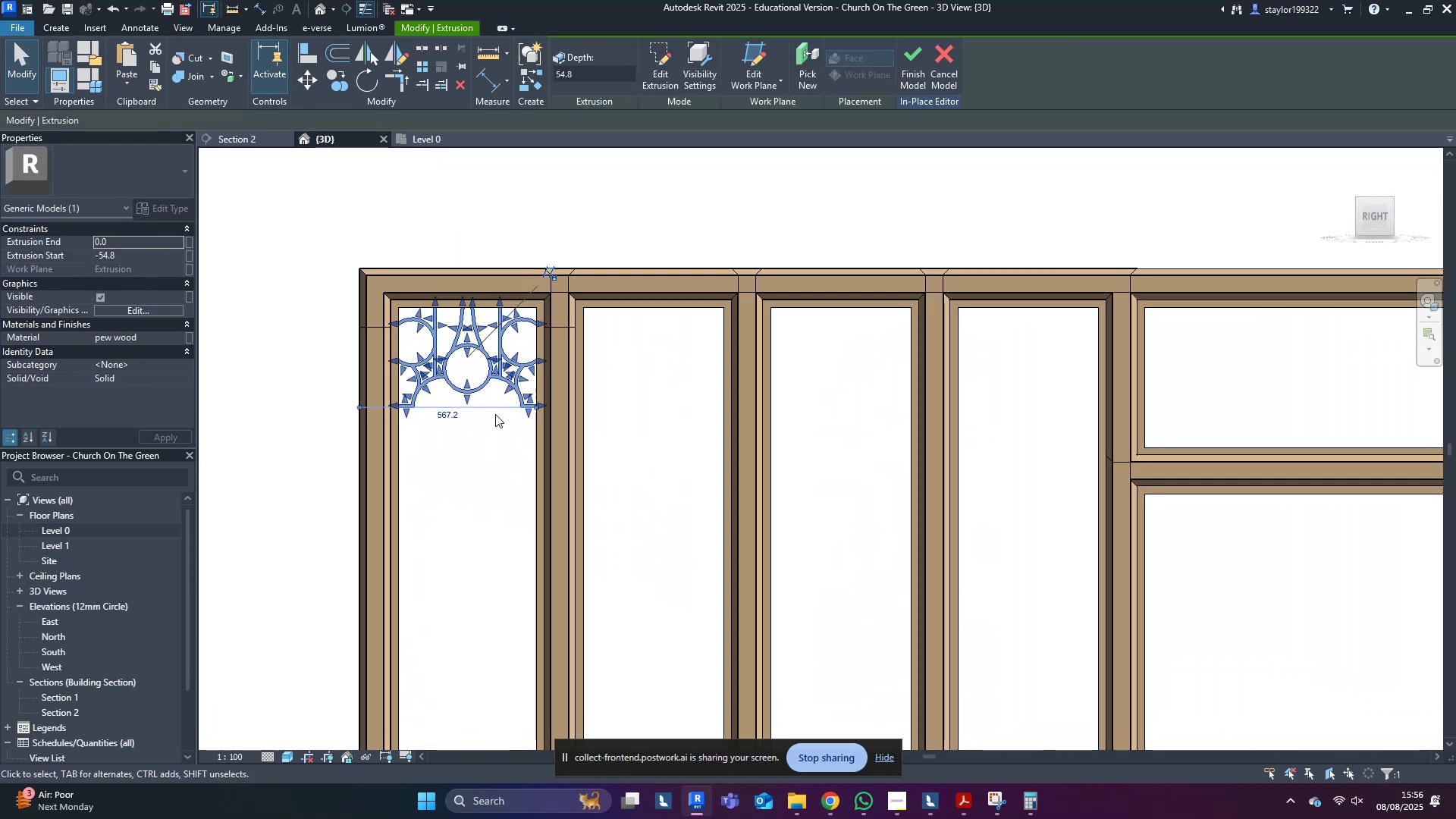 
scroll: coordinate [431, 335], scroll_direction: up, amount: 6.0
 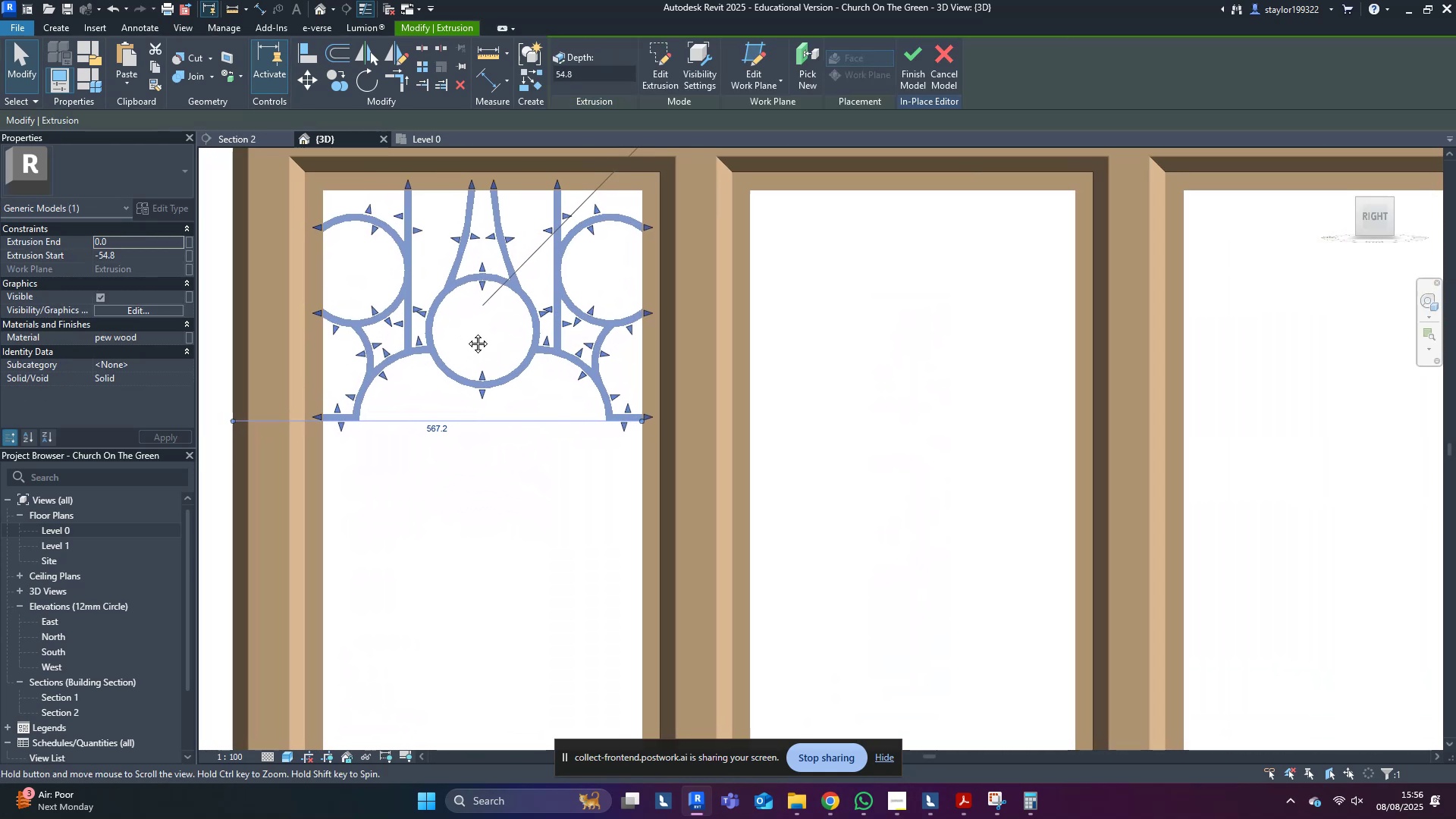 
key(Control+ControlLeft)
 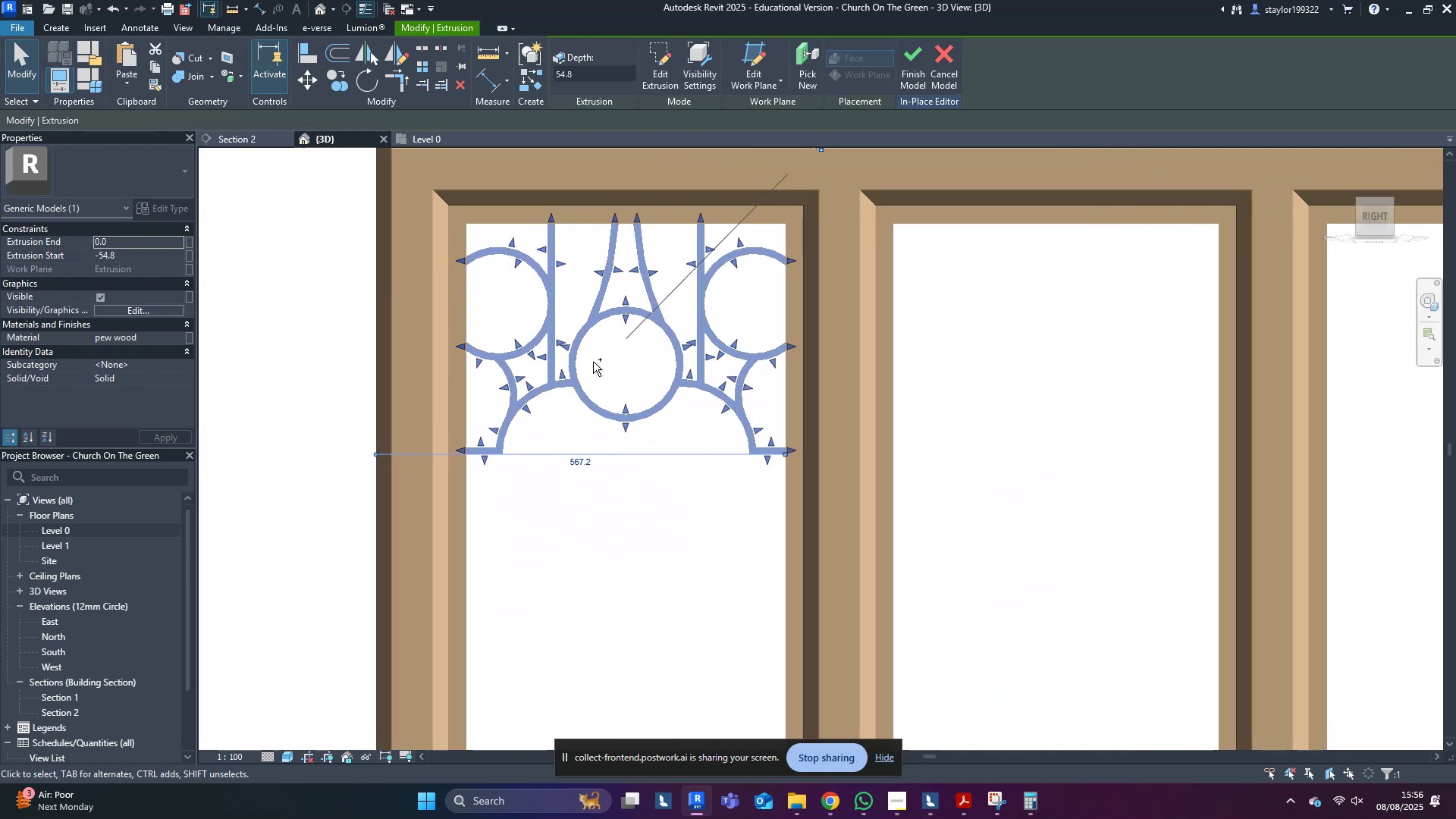 
key(Control+S)
 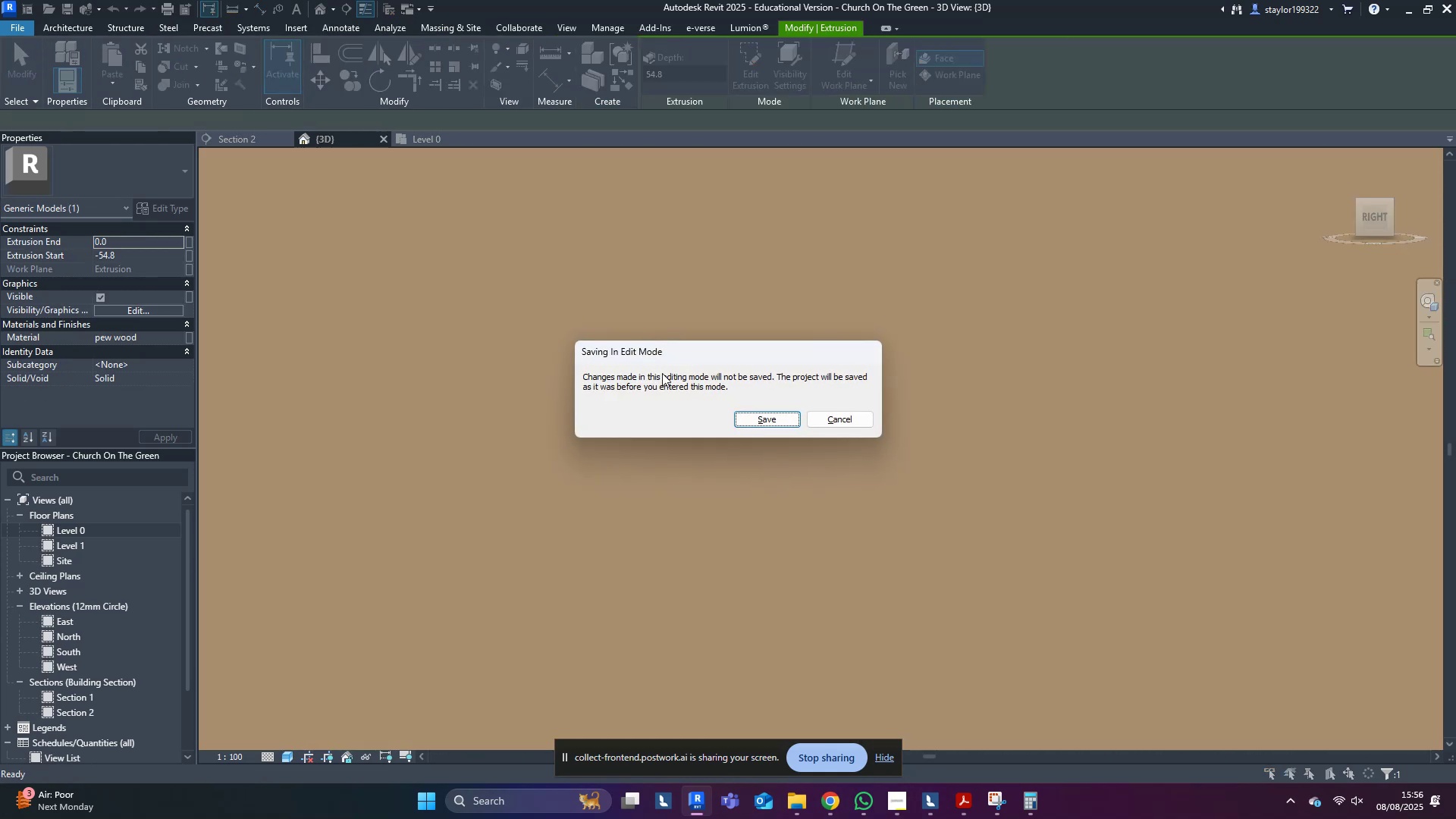 
left_click([837, 413])
 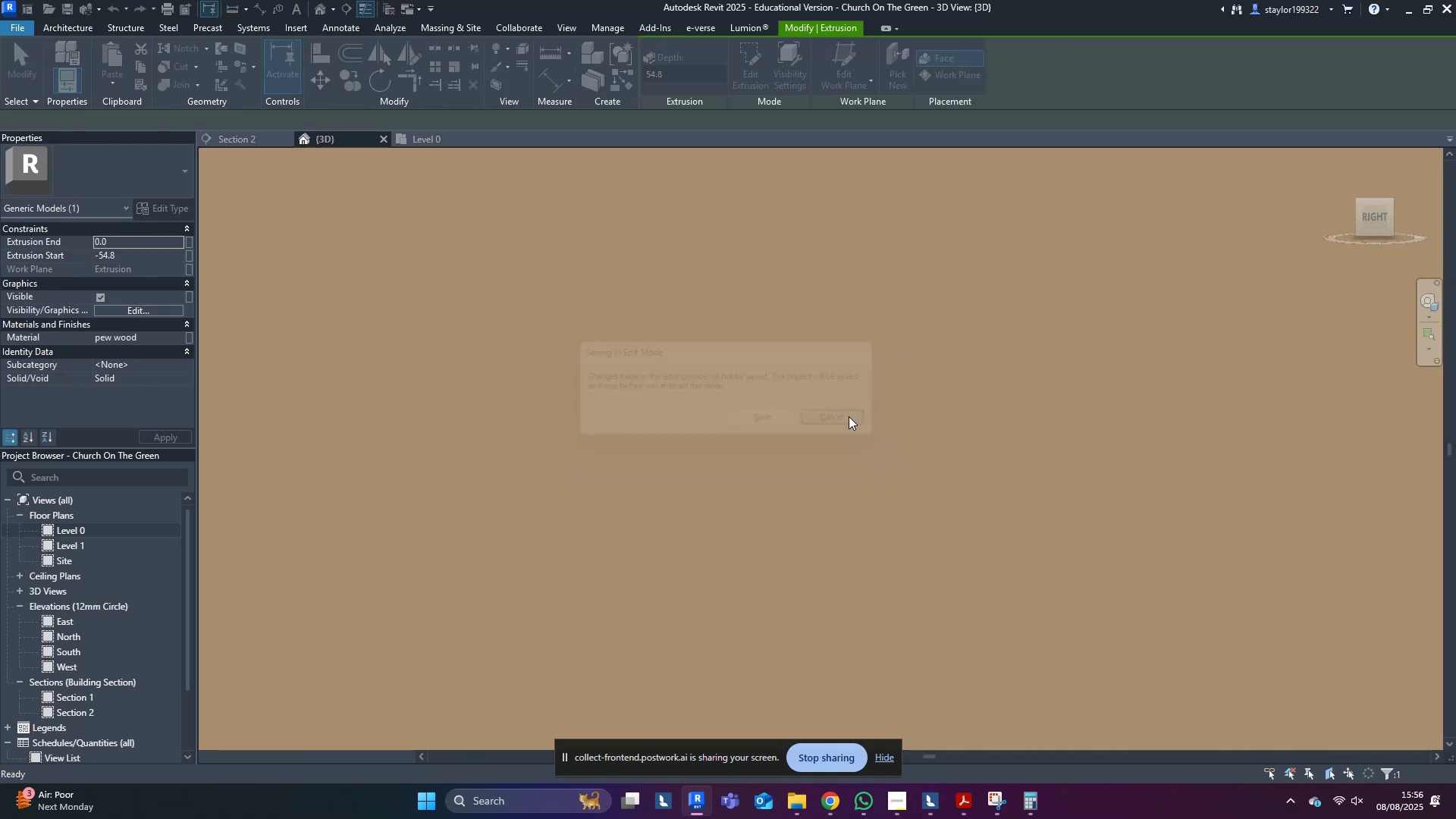 
middle_click([849, 416])
 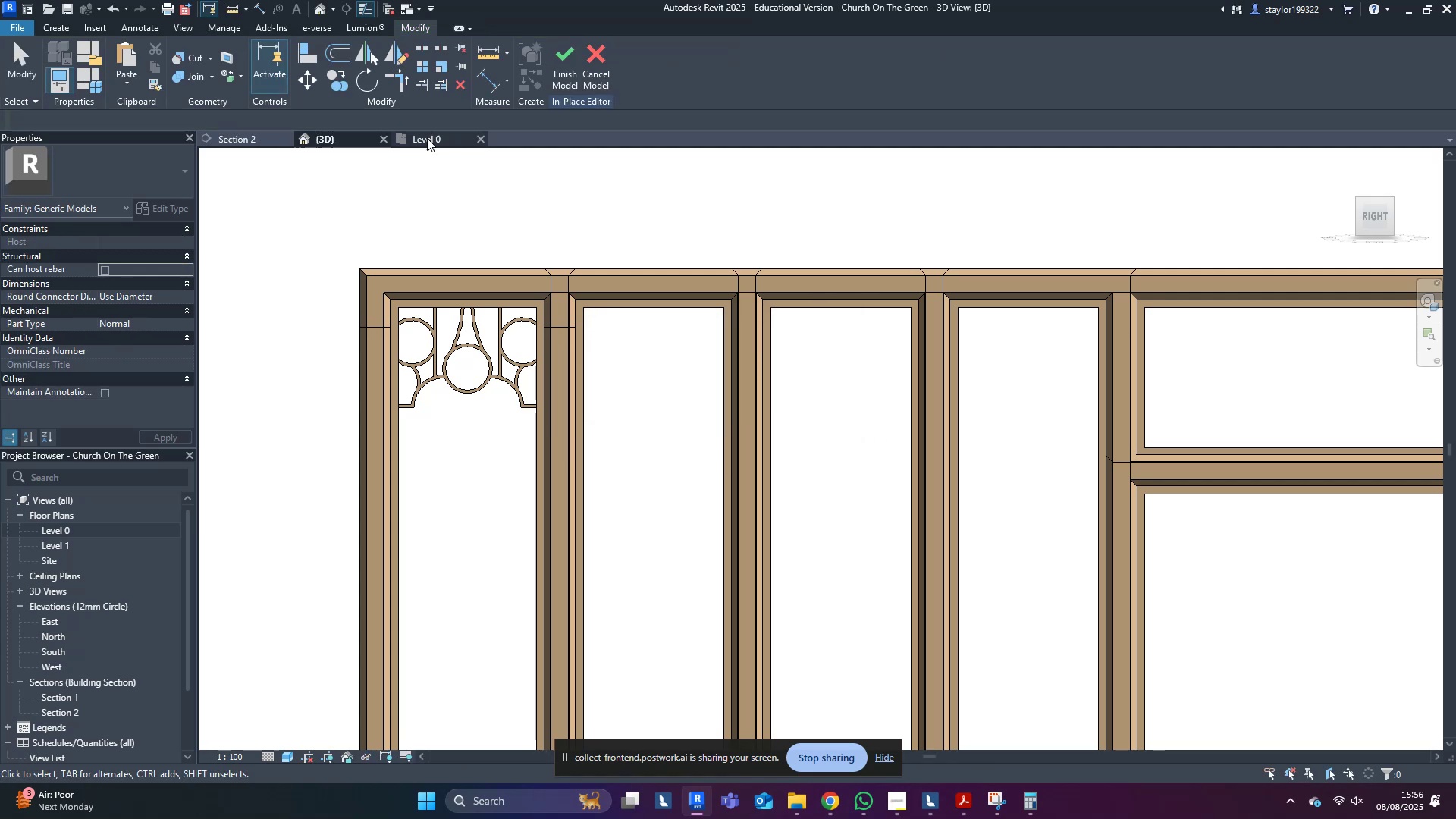 
left_click([563, 65])
 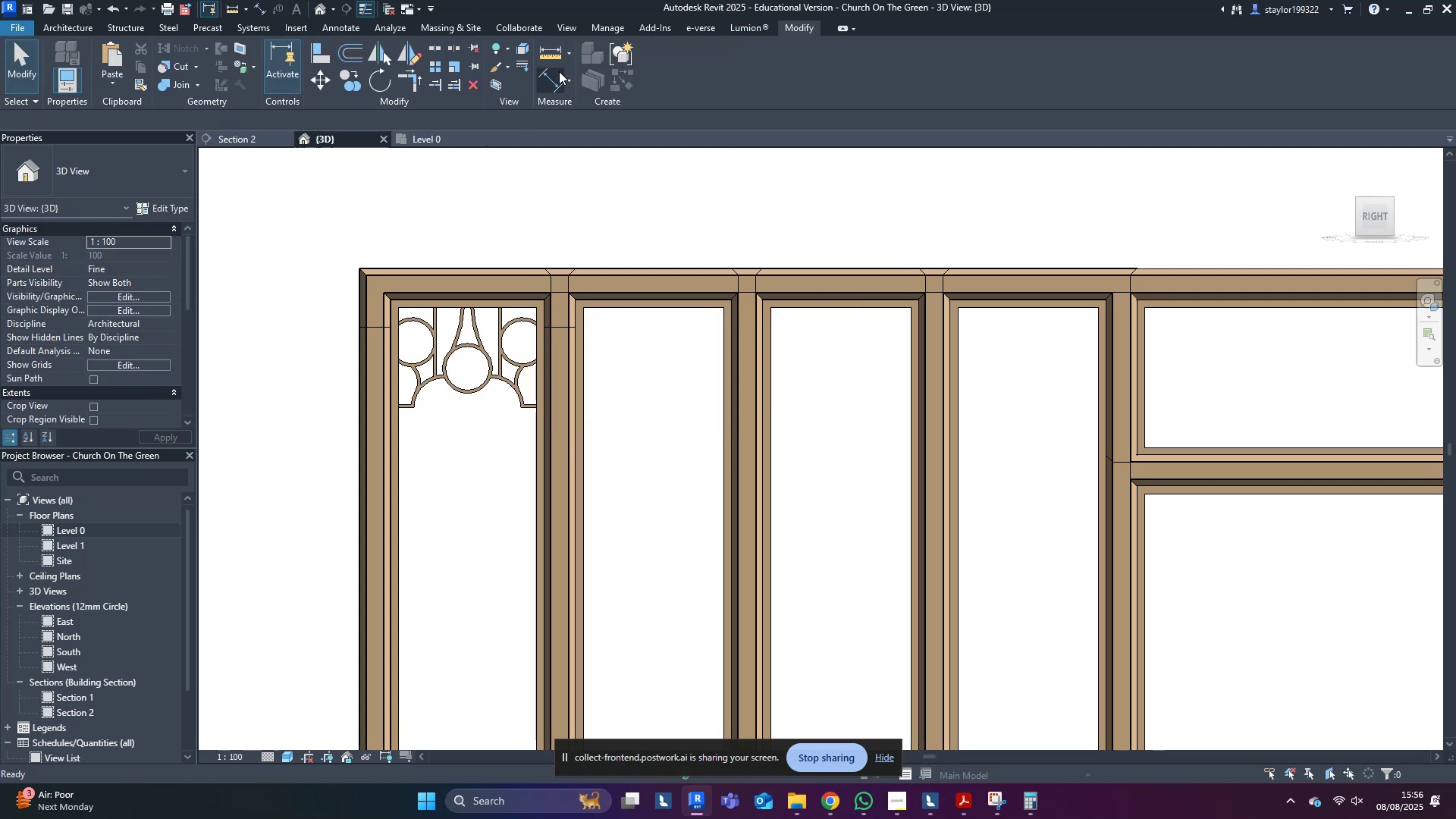 
key(Control+S)
 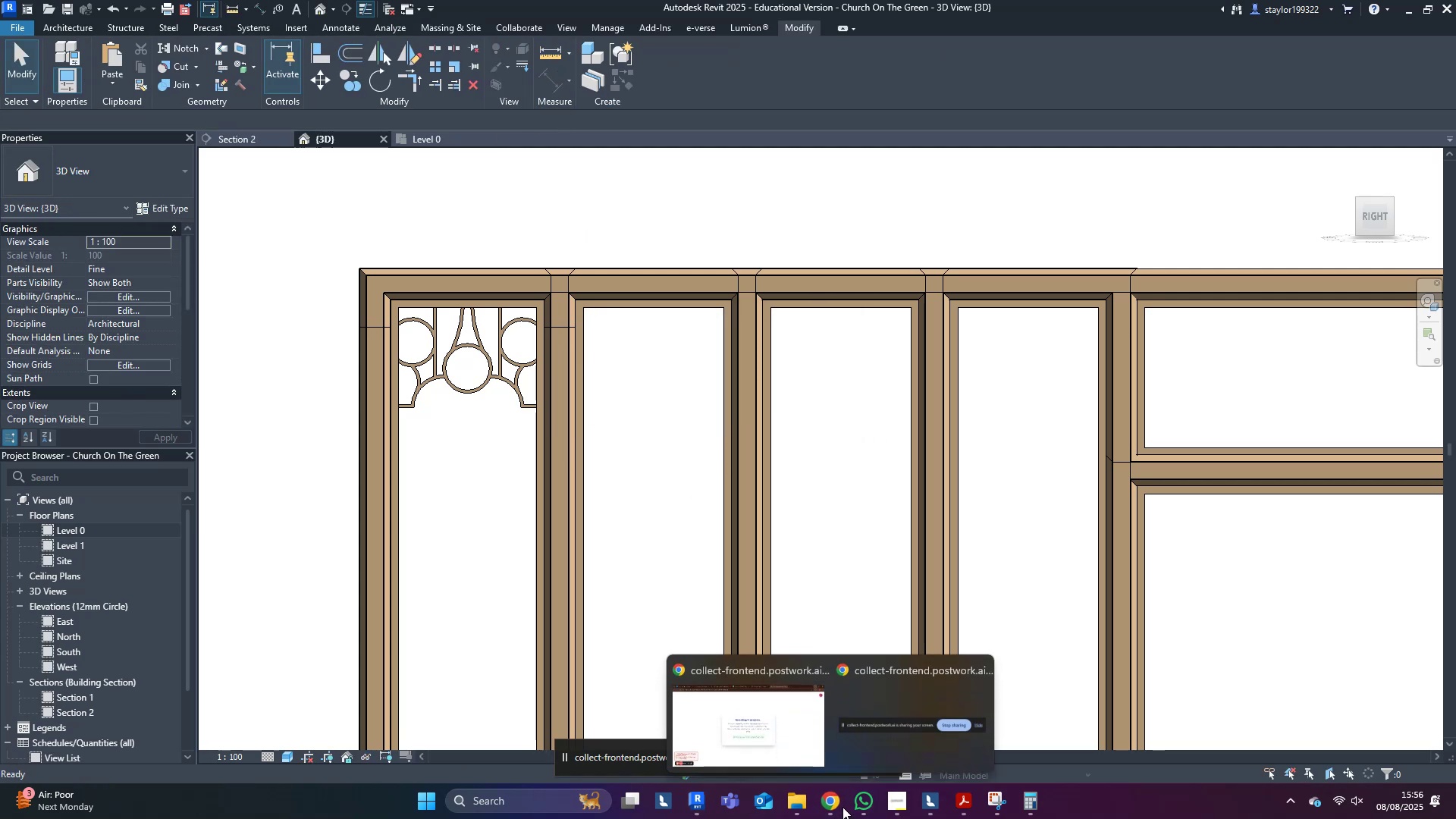 
left_click([713, 689])
 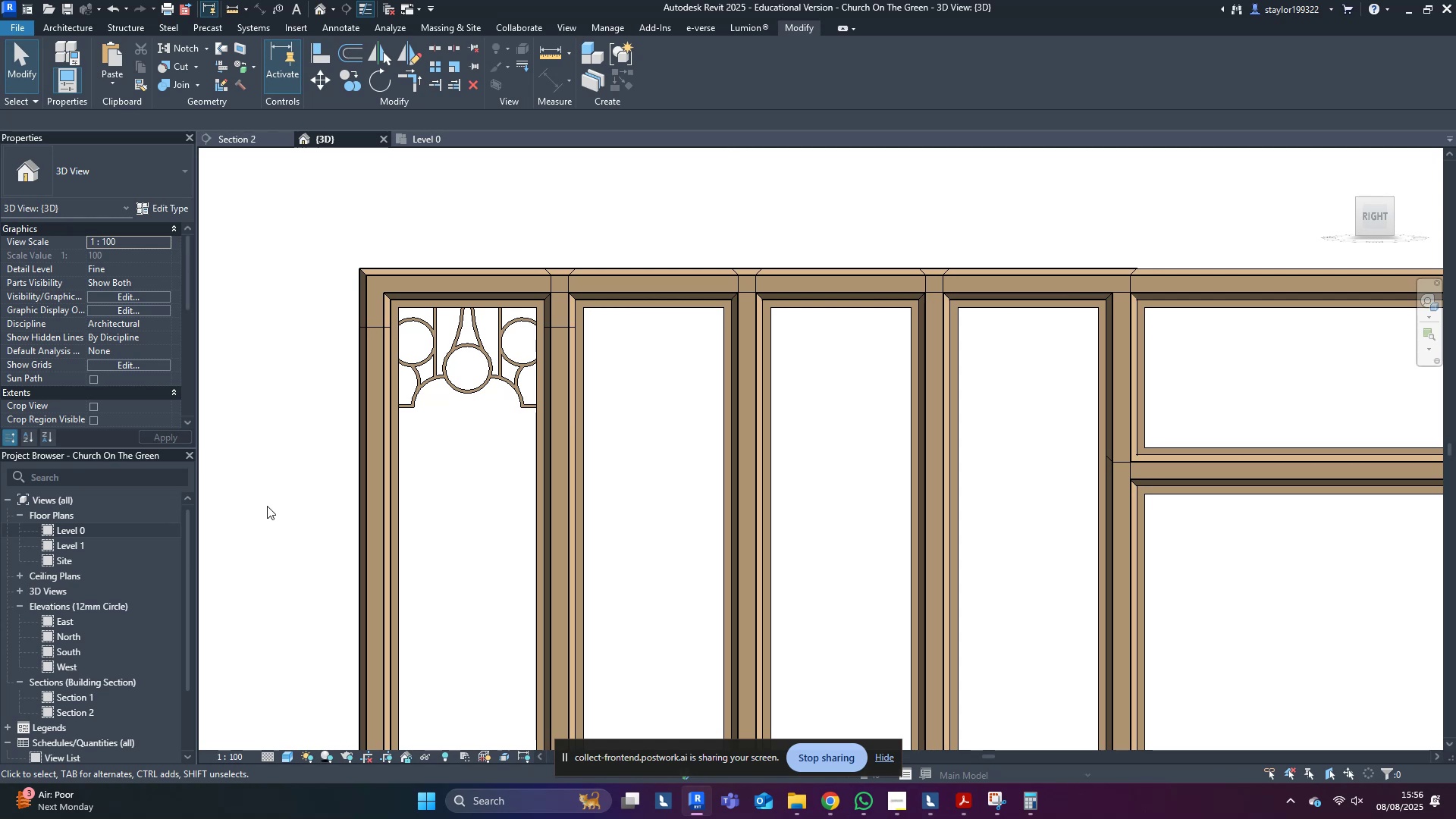 
wait(6.76)
 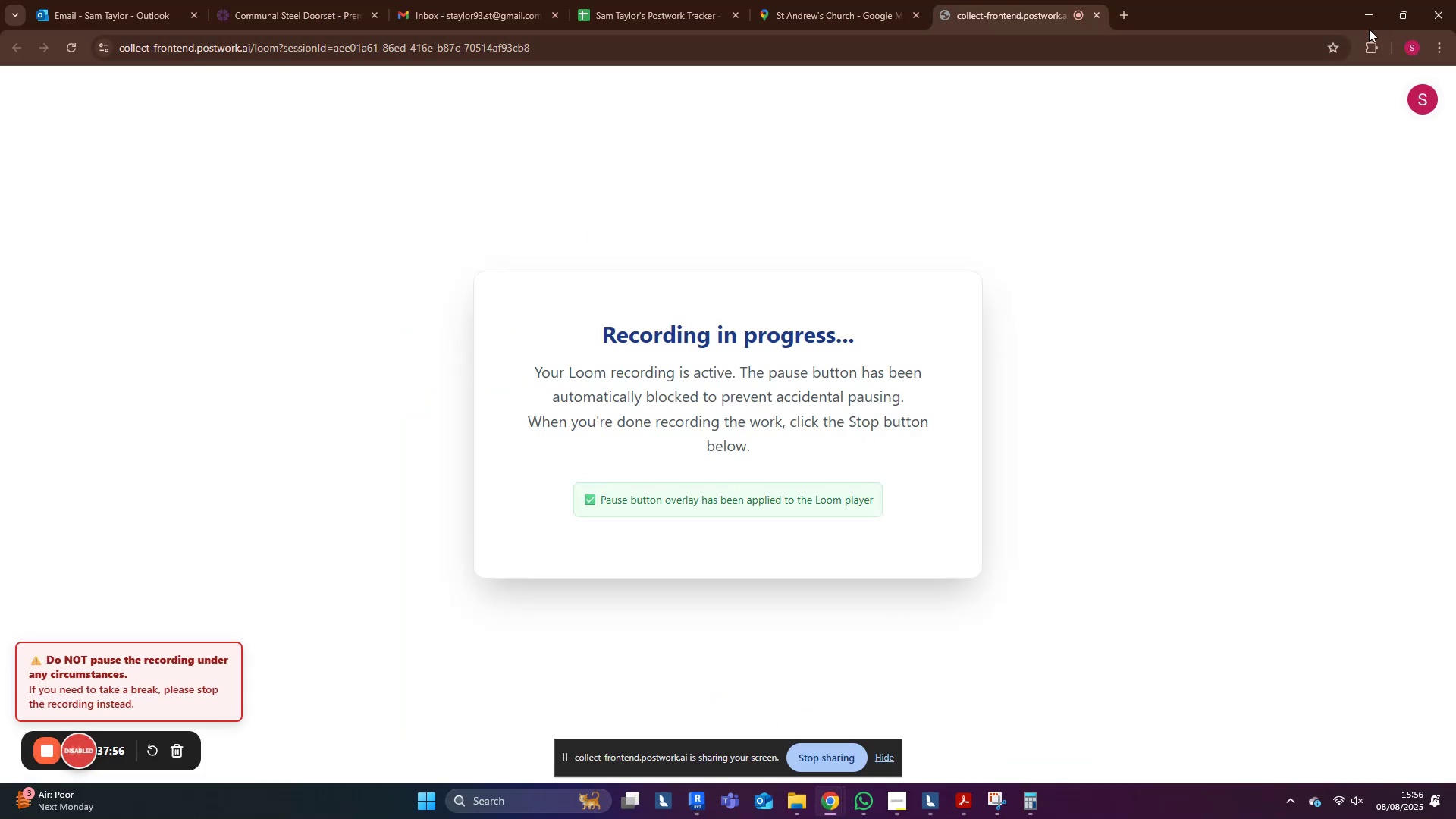 
double_click([482, 326])
 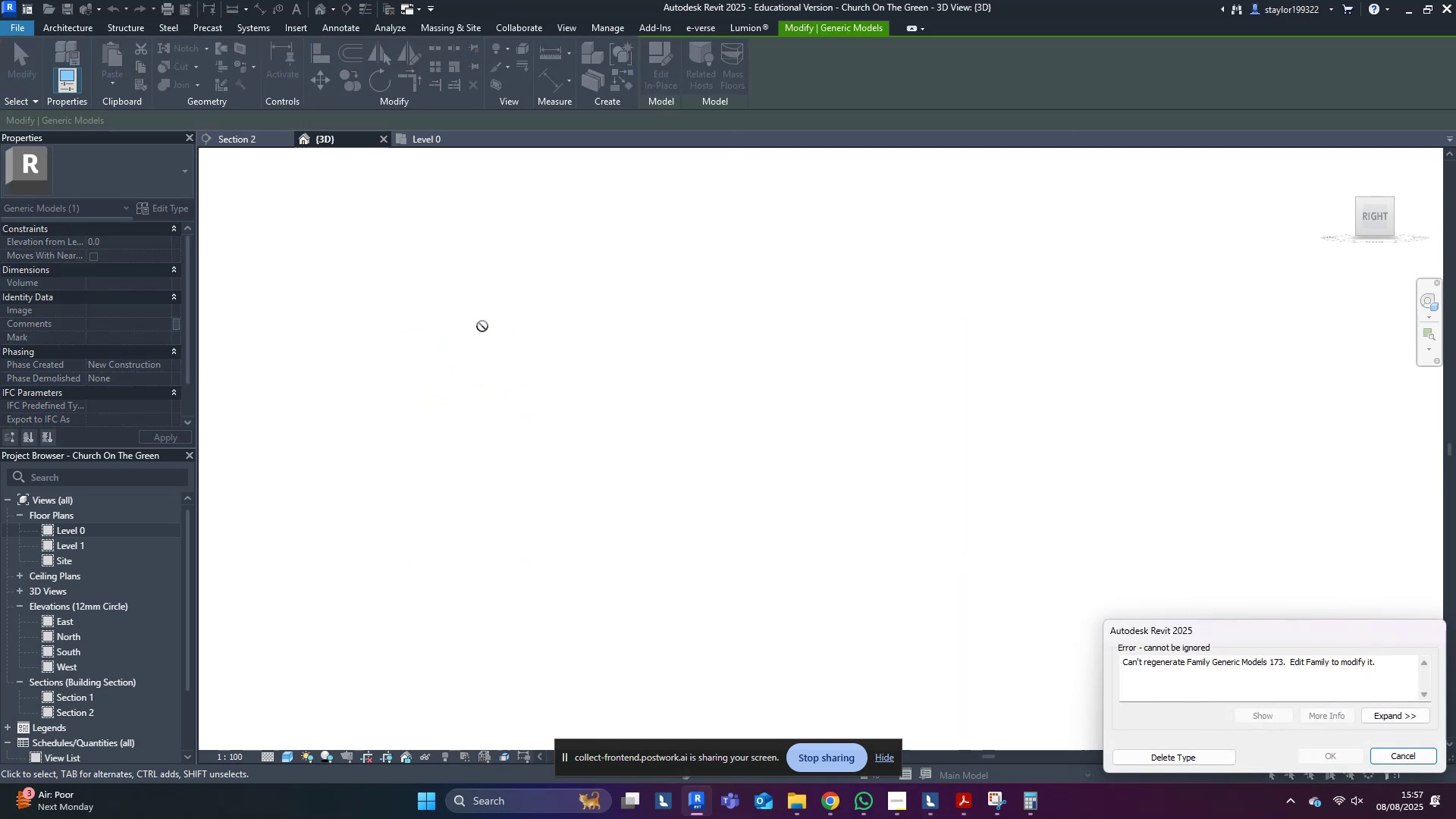 
key(Escape)
 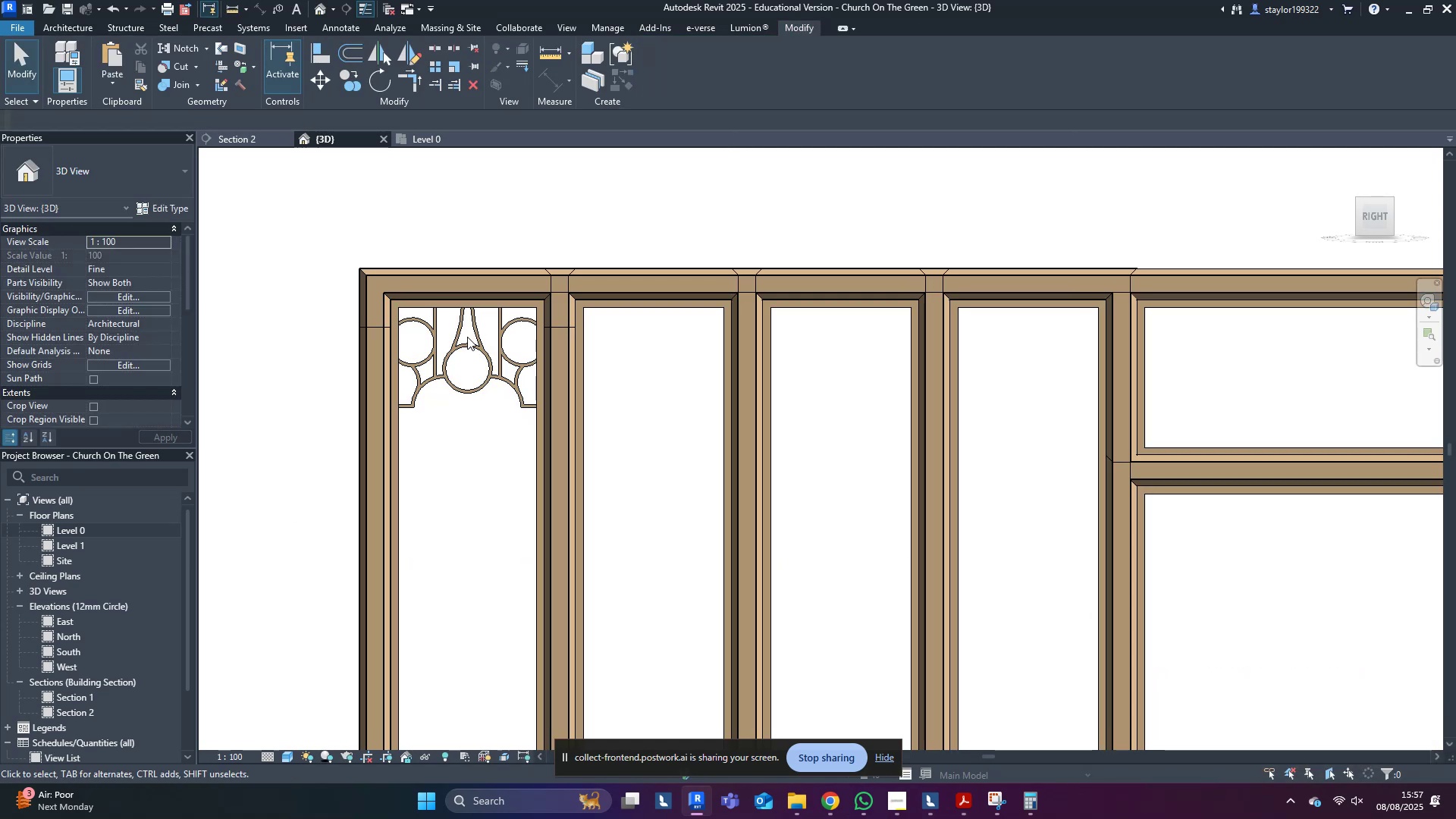 
double_click([460, 328])
 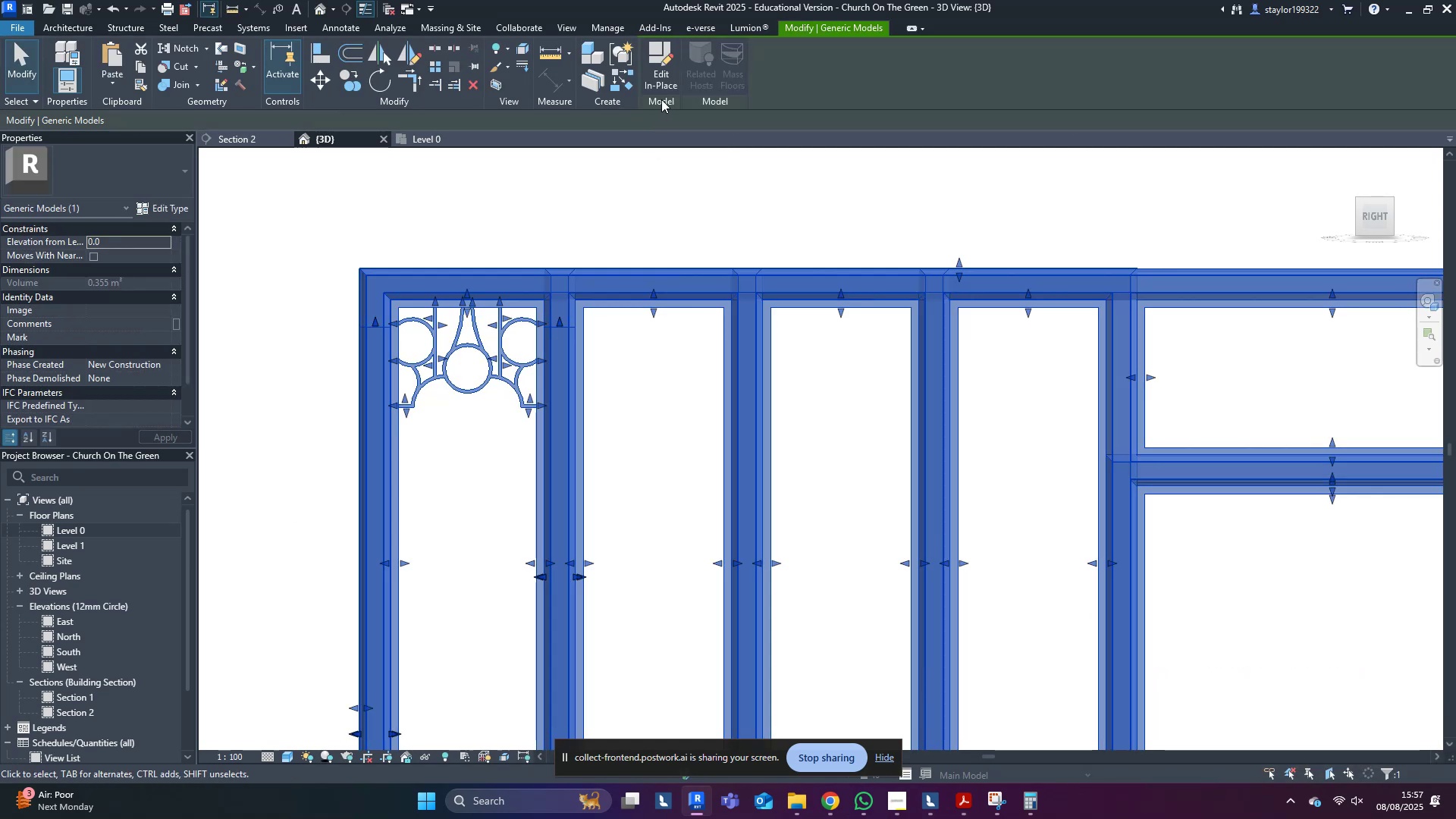 
left_click([655, 63])
 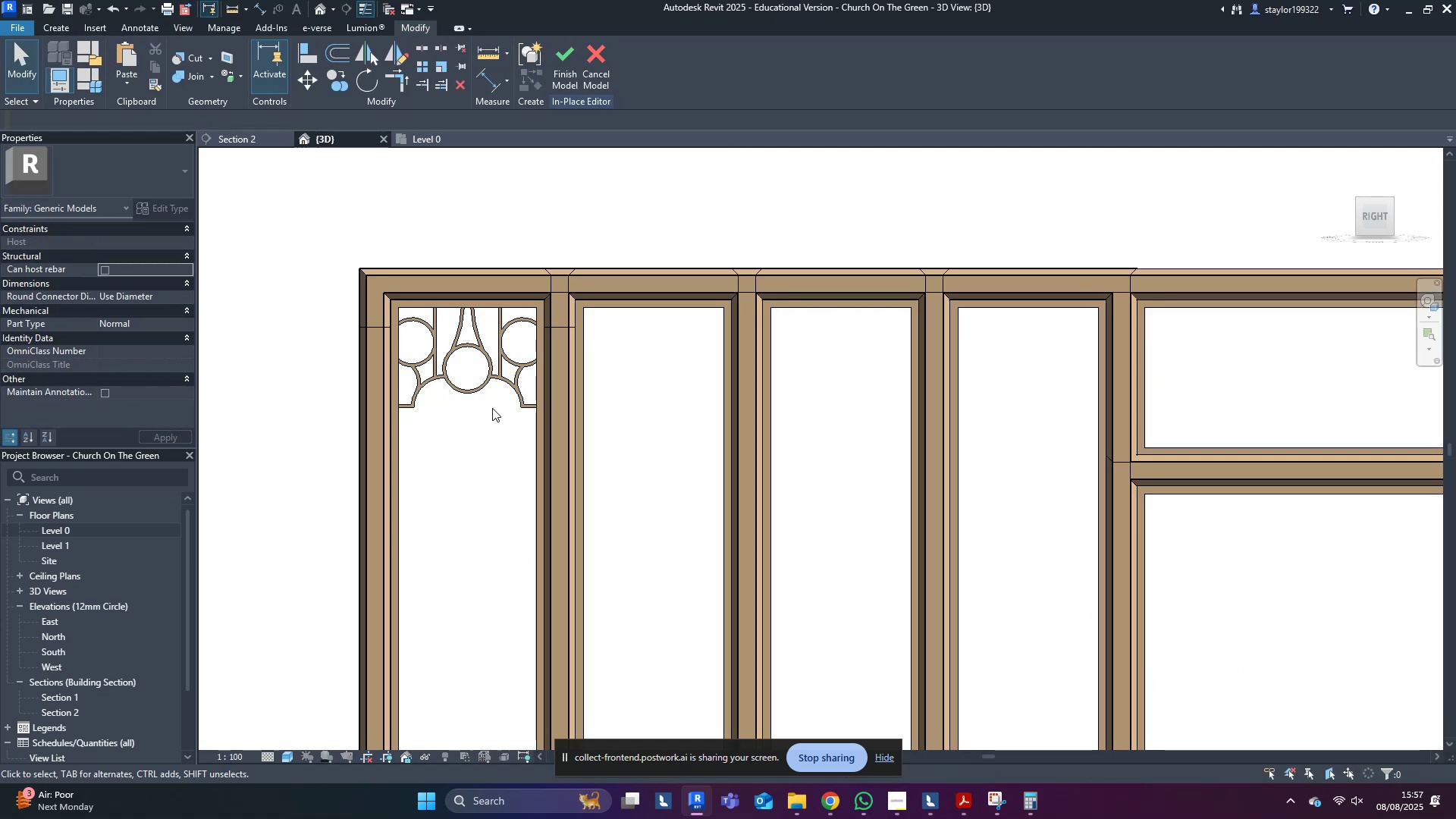 
left_click([490, 375])
 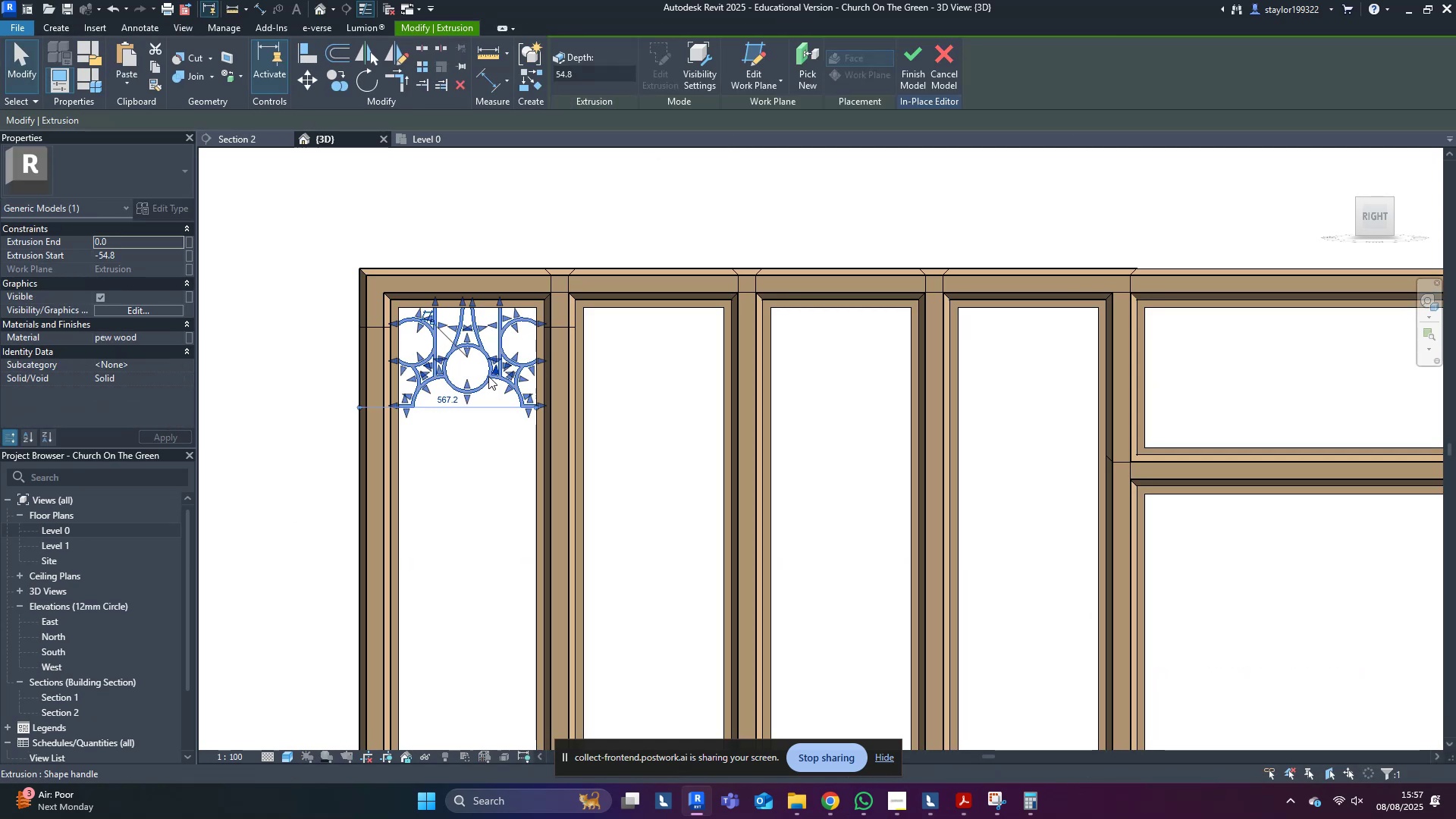 
scroll: coordinate [586, 465], scroll_direction: up, amount: 9.0
 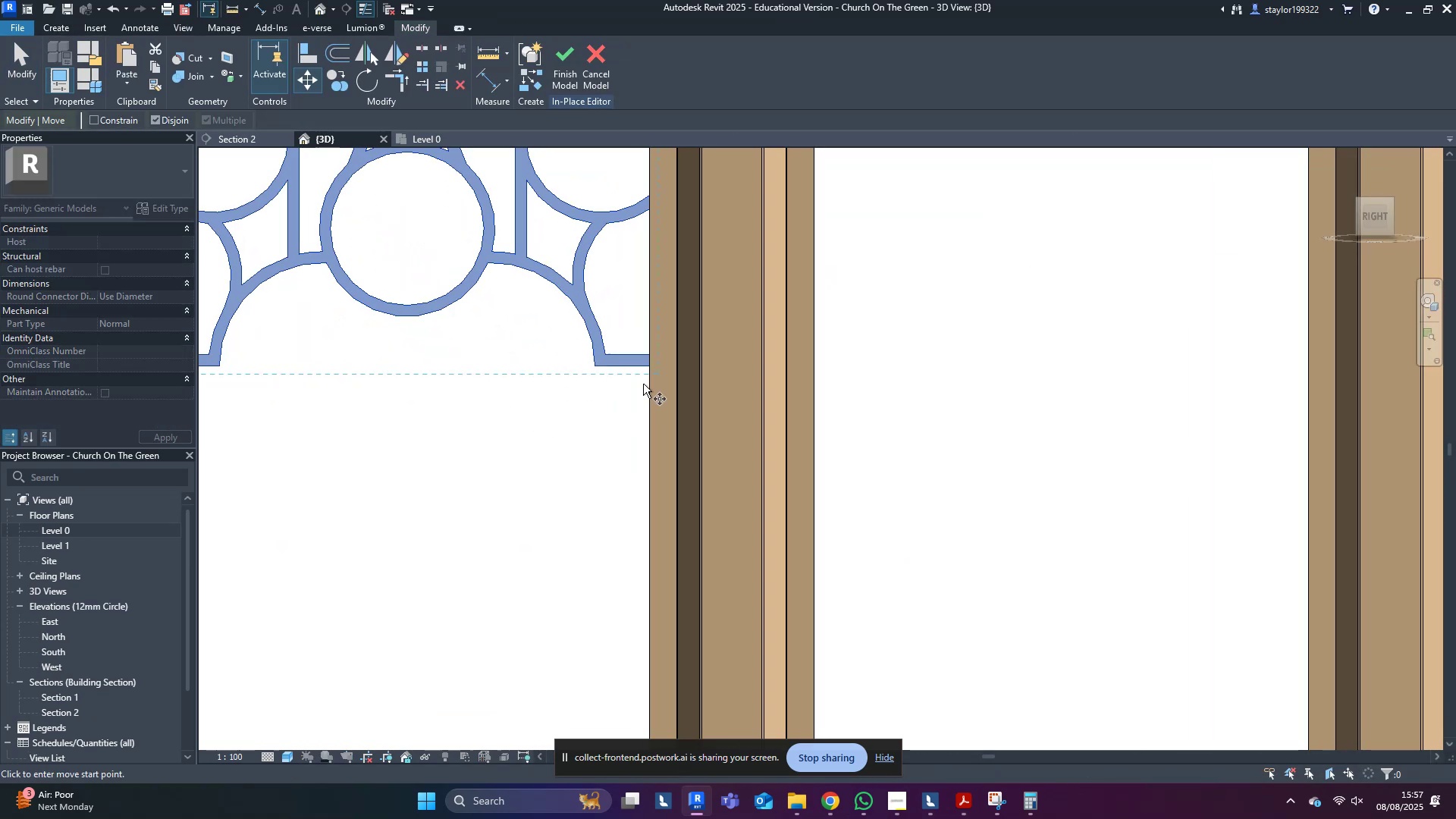 
type(mv)
 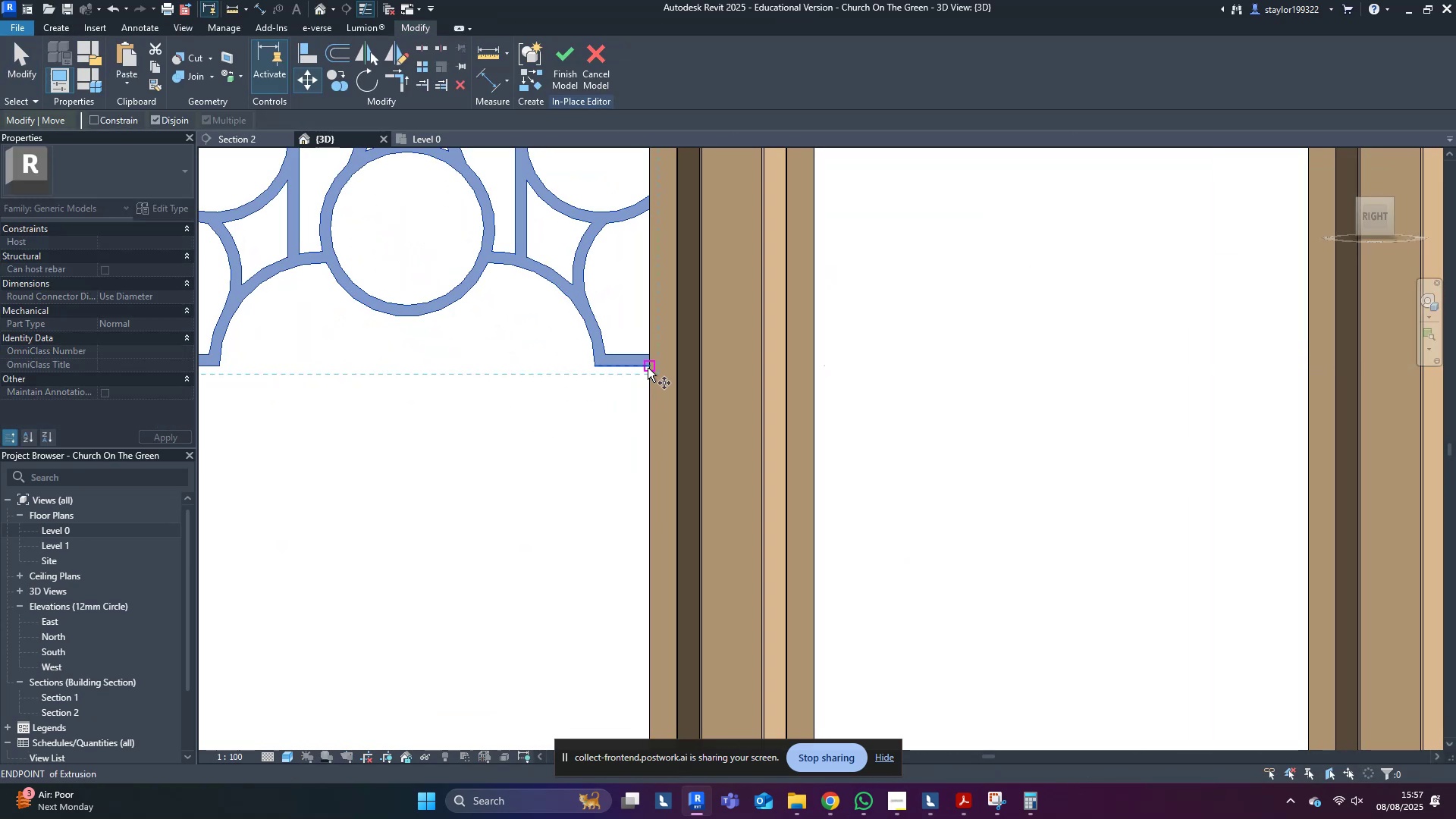 
left_click([648, 367])
 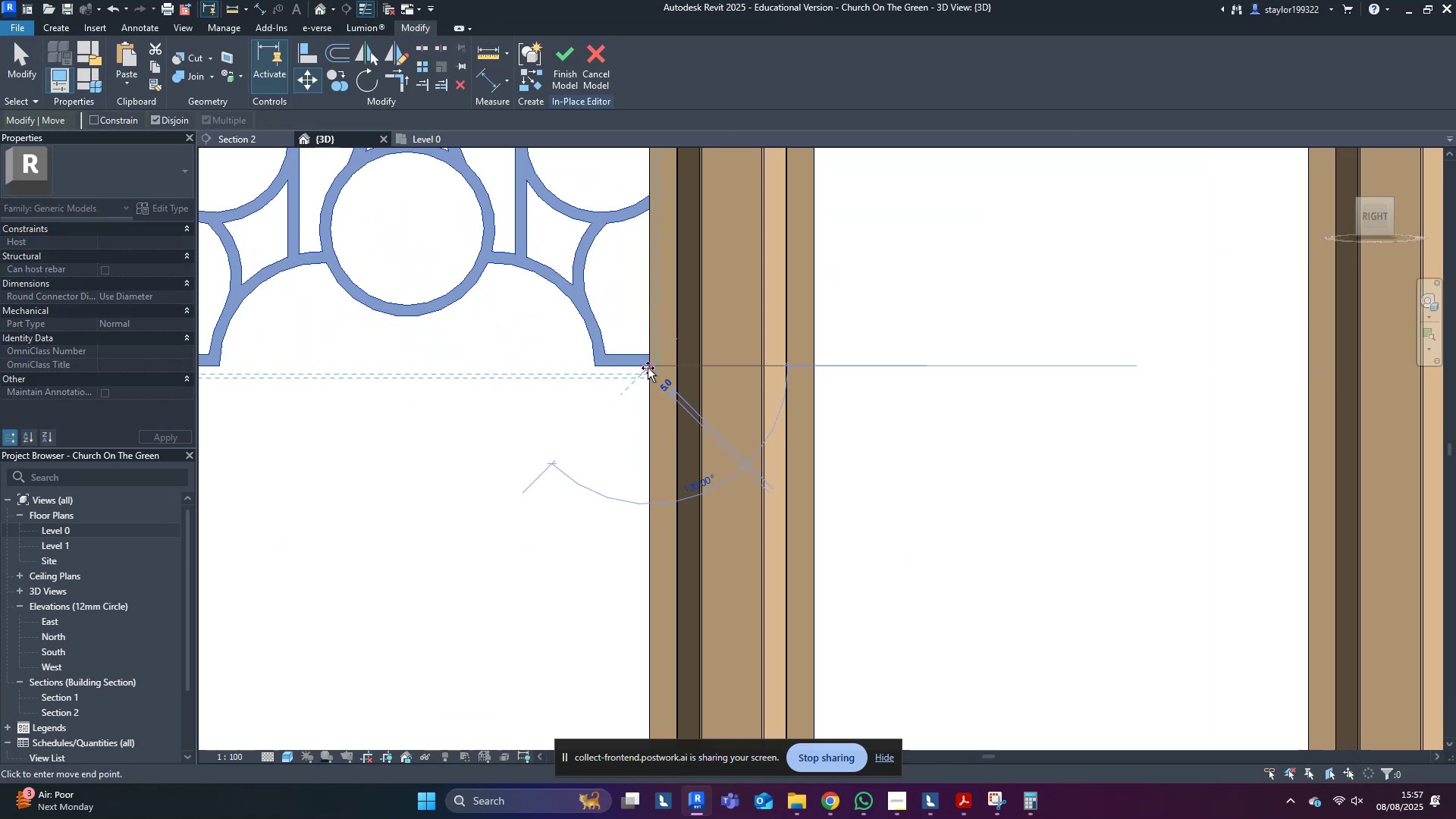 
scroll: coordinate [648, 368], scroll_direction: down, amount: 4.0
 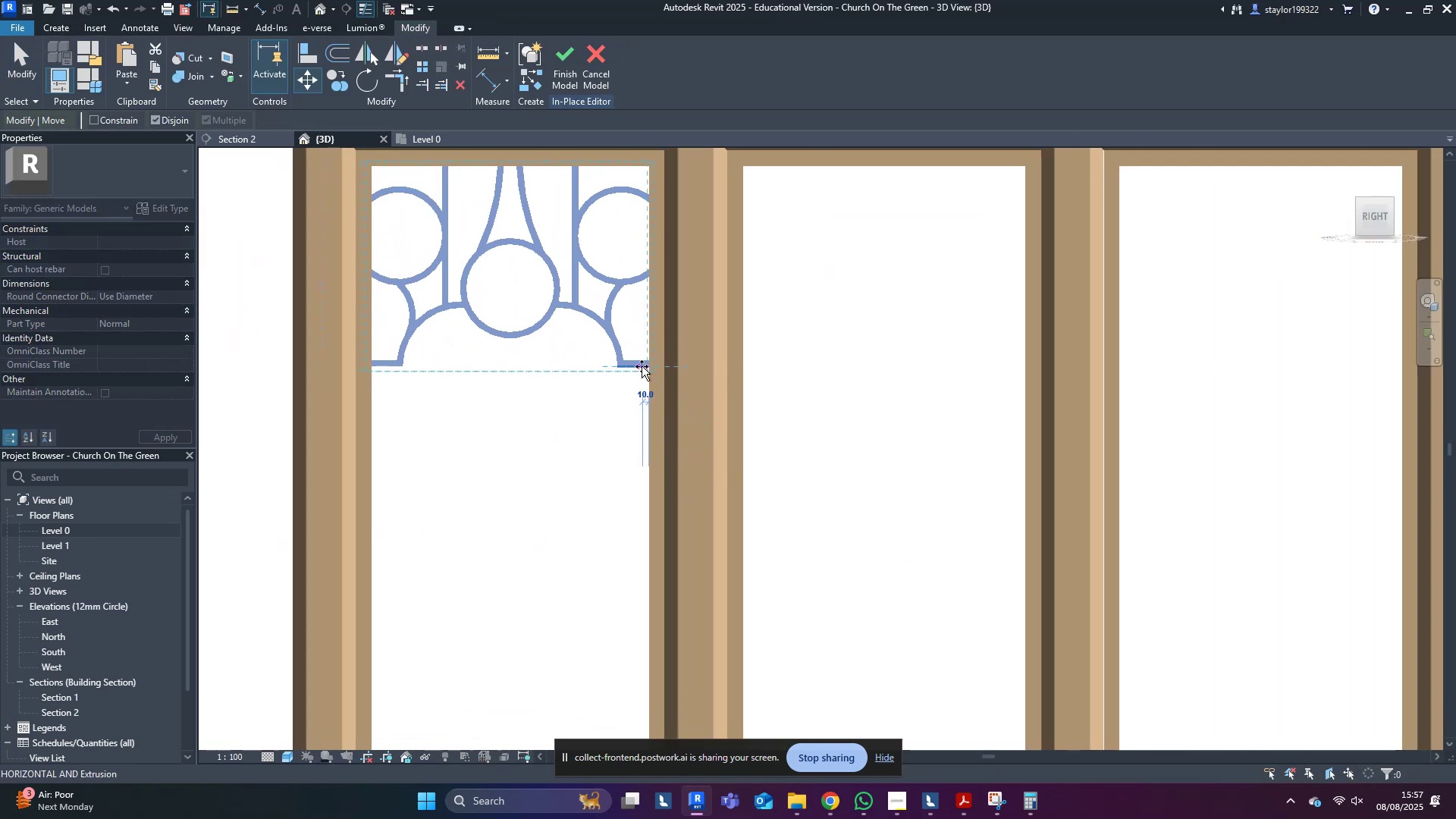 
hold_key(key=ControlLeft, duration=3.91)
hold_key(key=ShiftLeft, duration=1.52)
left_click([1024, 381])
 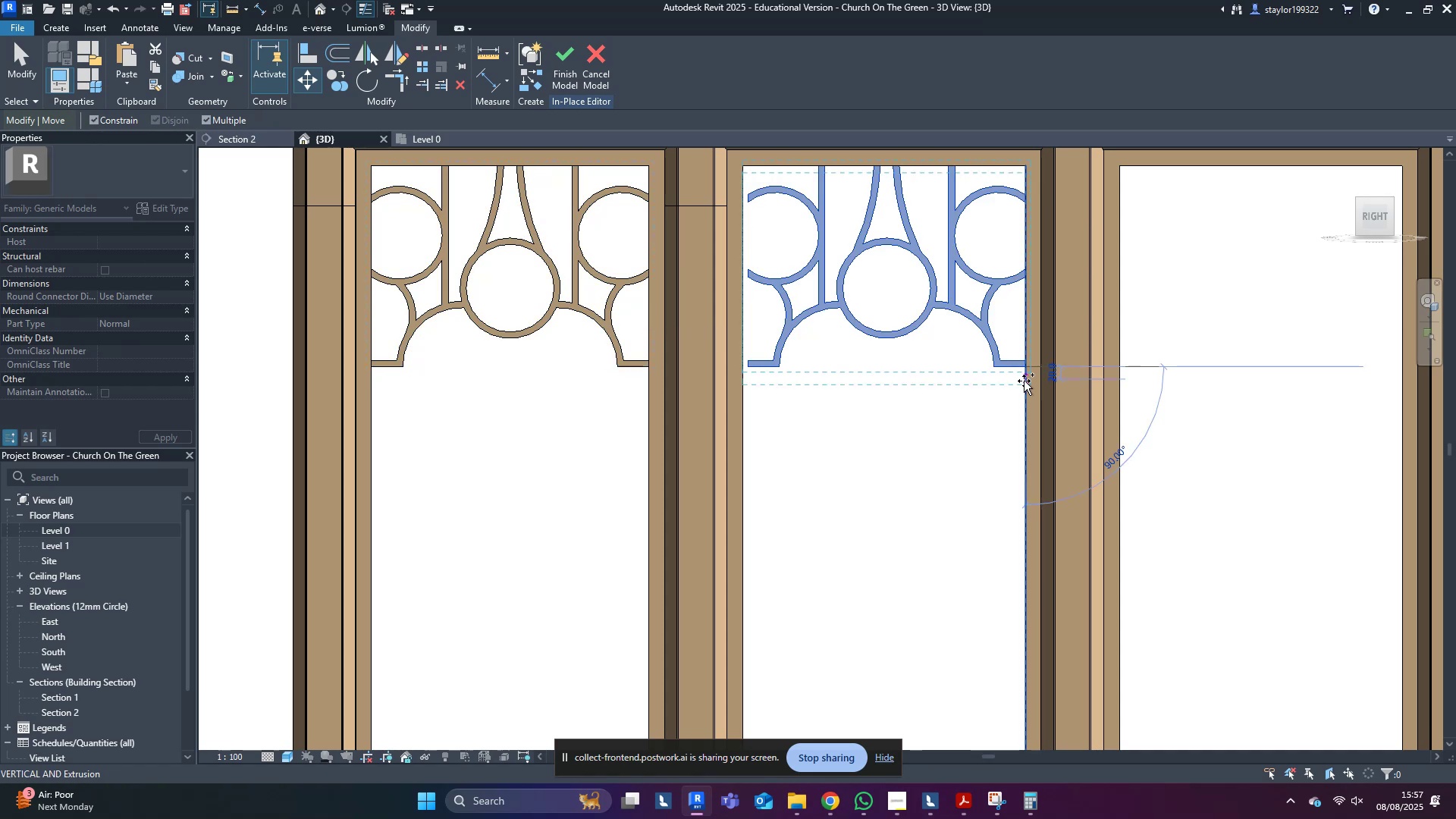 
hold_key(key=ShiftLeft, duration=1.52)
 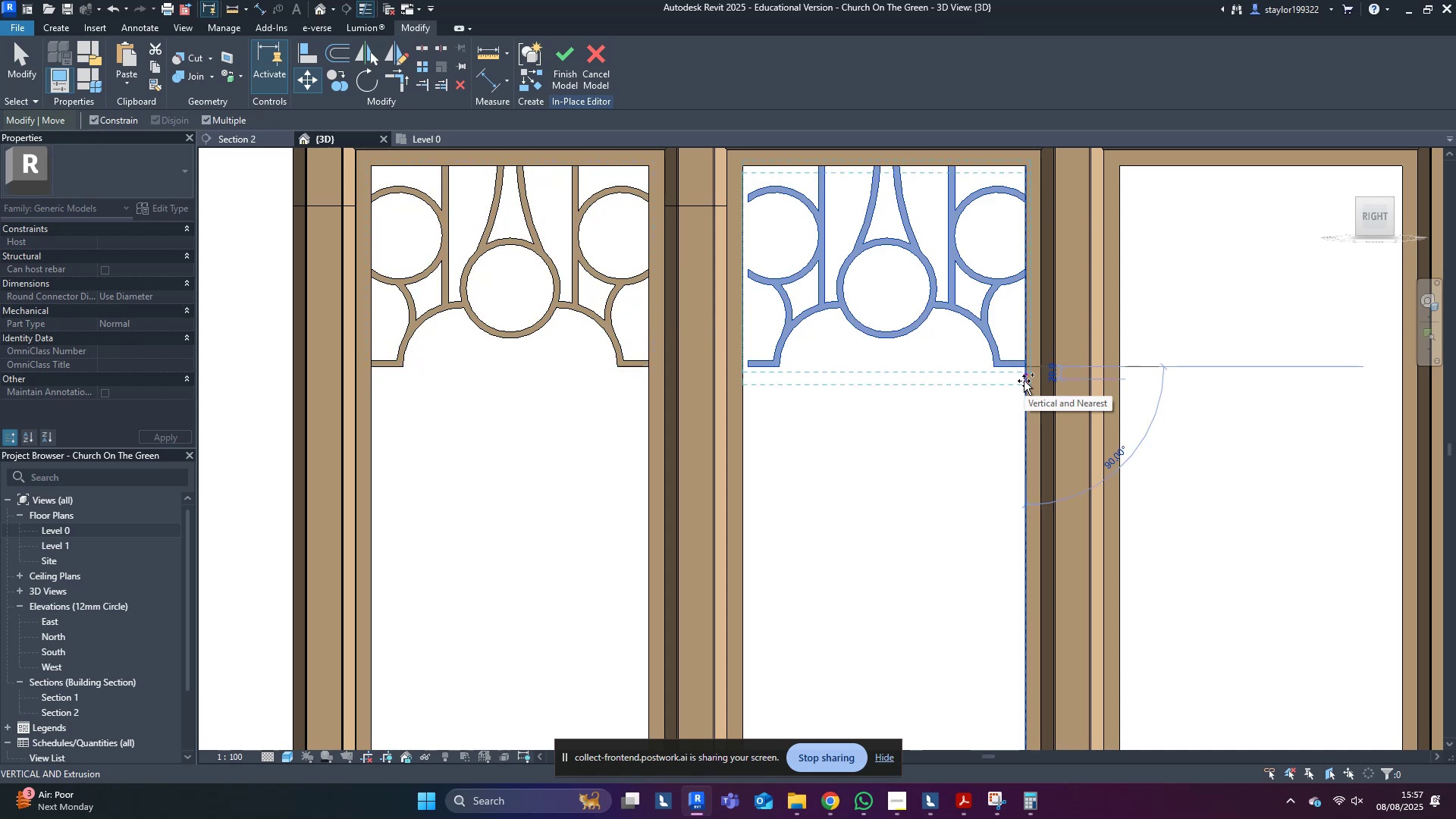 
hold_key(key=ShiftLeft, duration=0.65)
 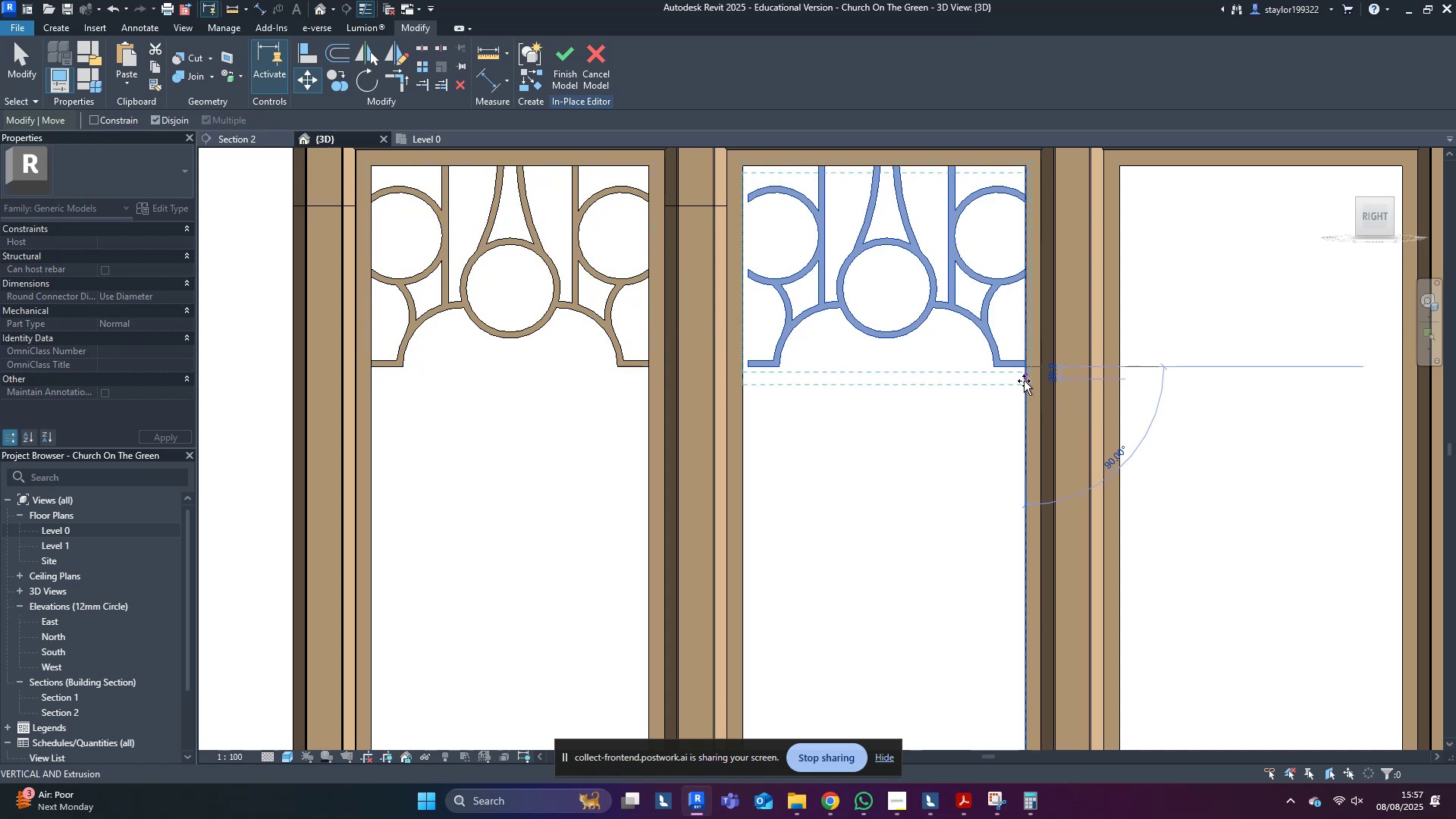 
key(Escape)
 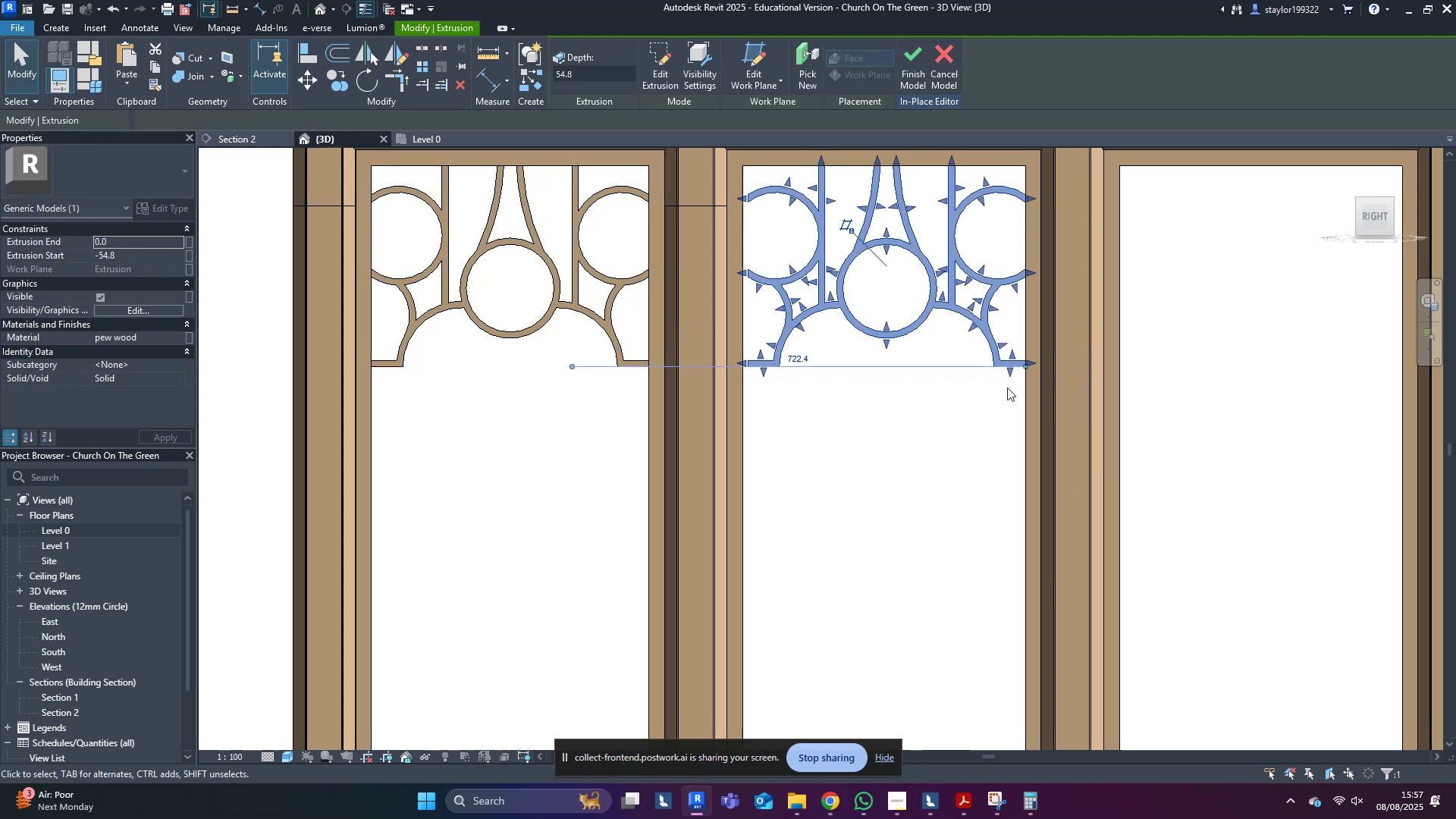 
key(Escape)
 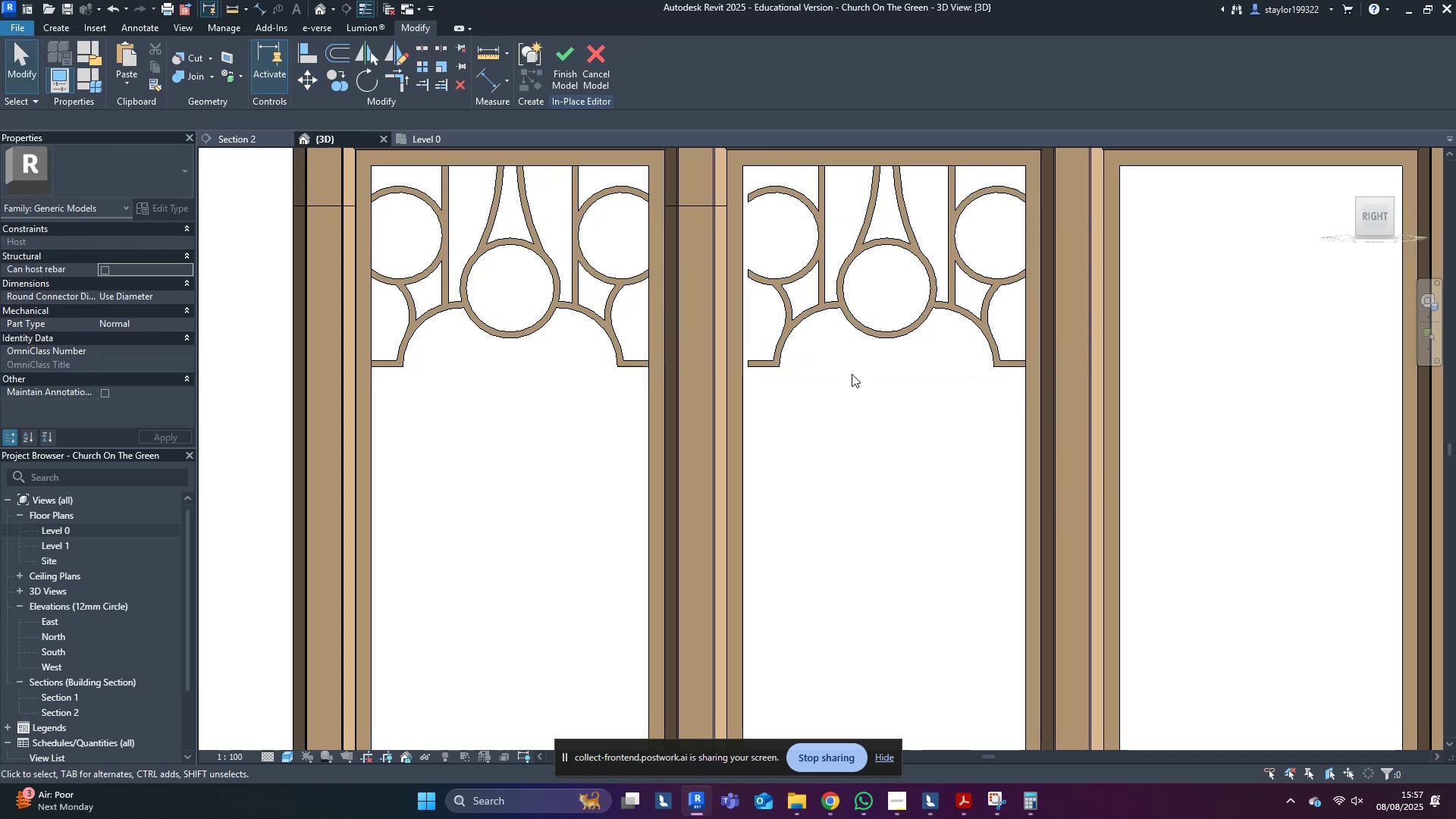 
scroll: coordinate [841, 352], scroll_direction: up, amount: 2.0
 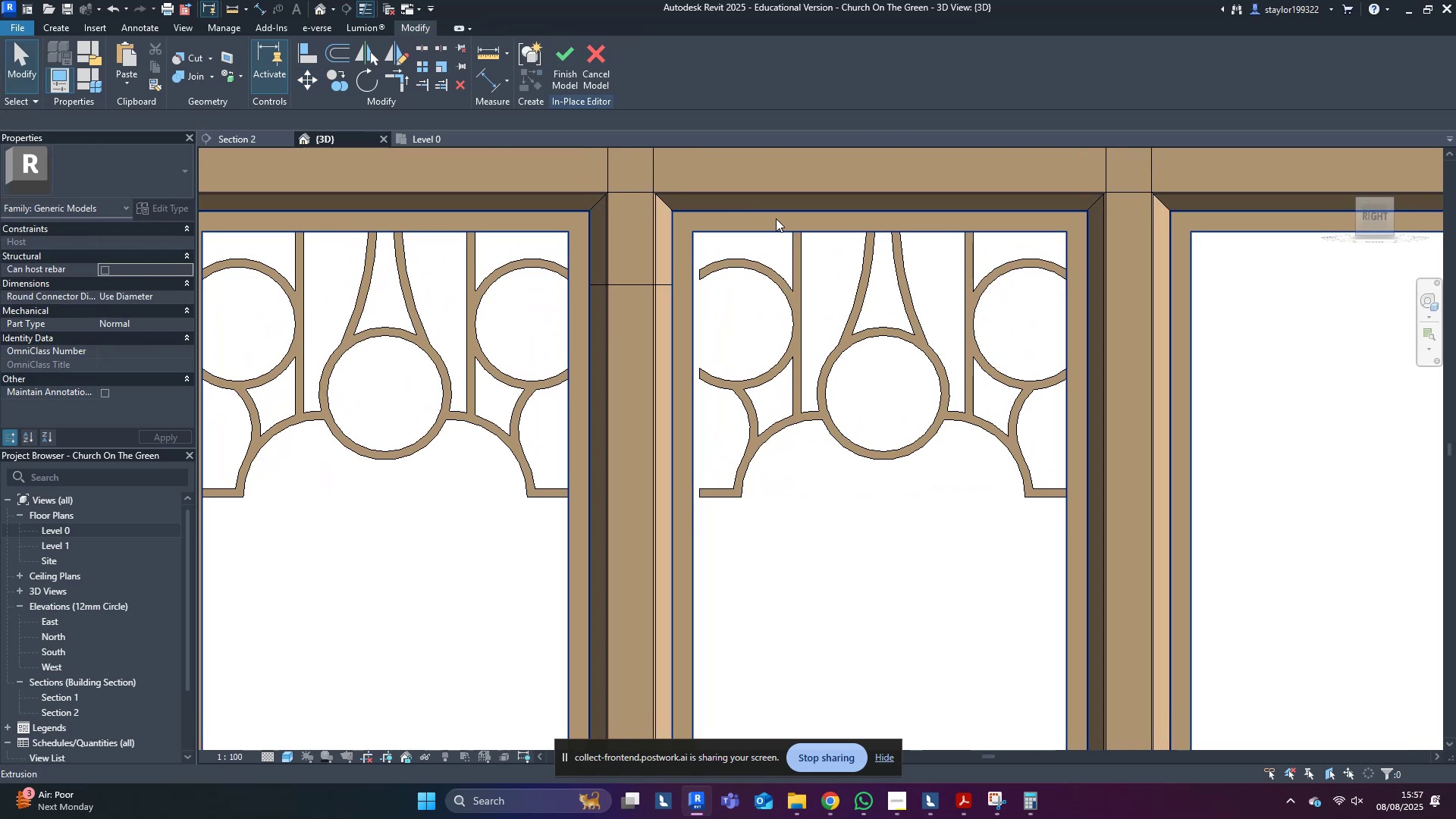 
left_click([801, 255])
 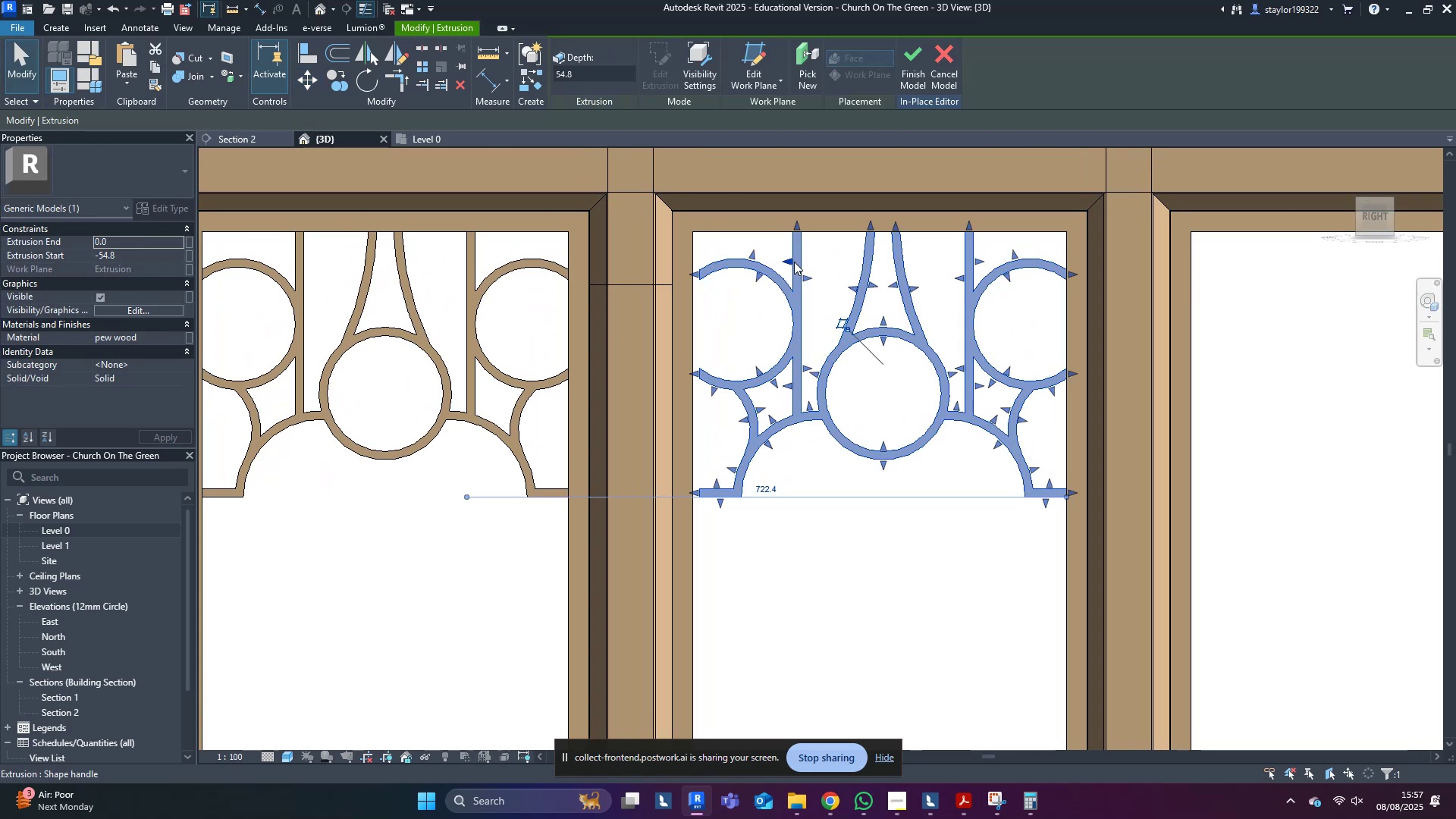 
scroll: coordinate [849, 281], scroll_direction: up, amount: 4.0
 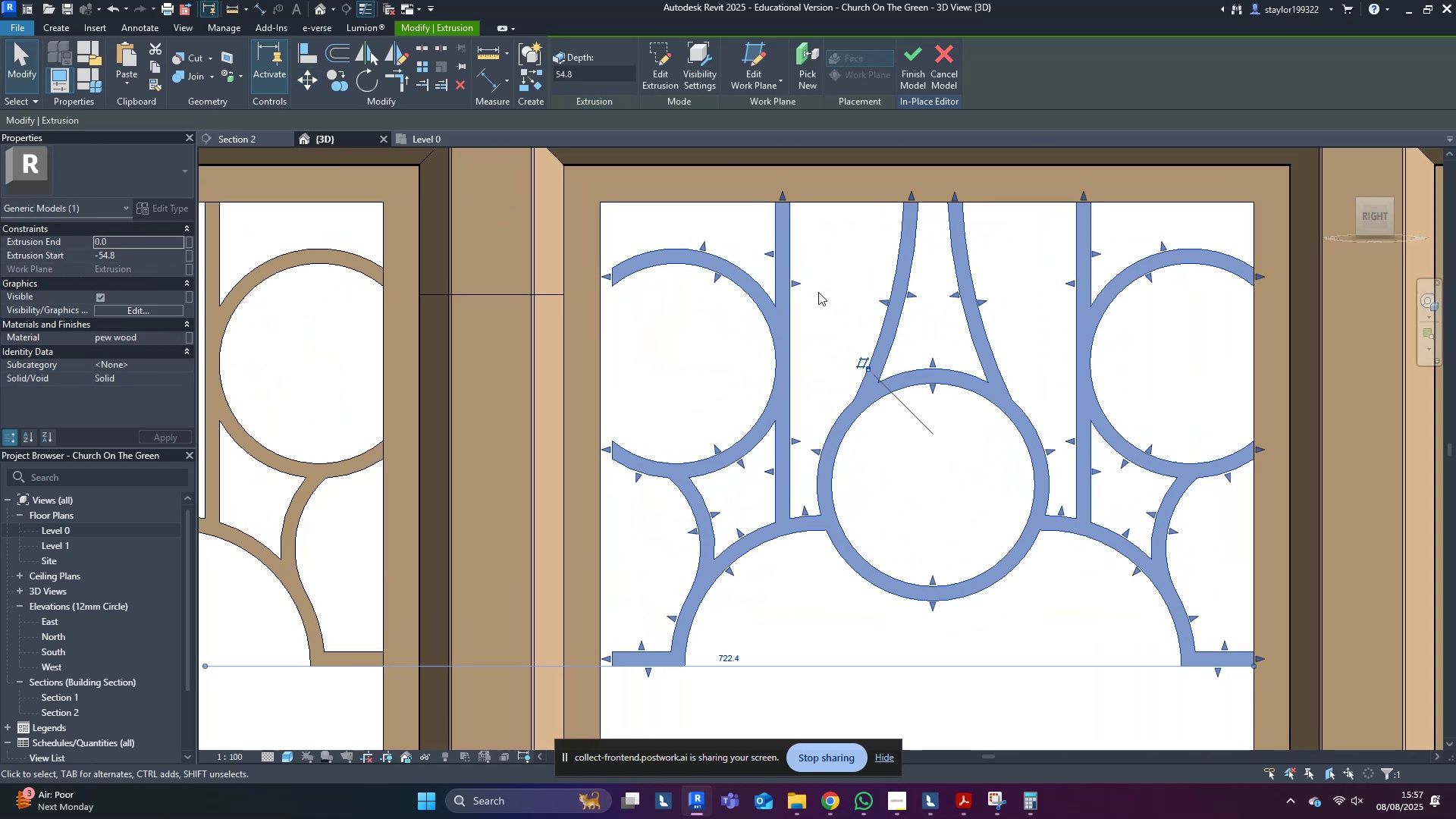 
type(al)
key(Tab)
 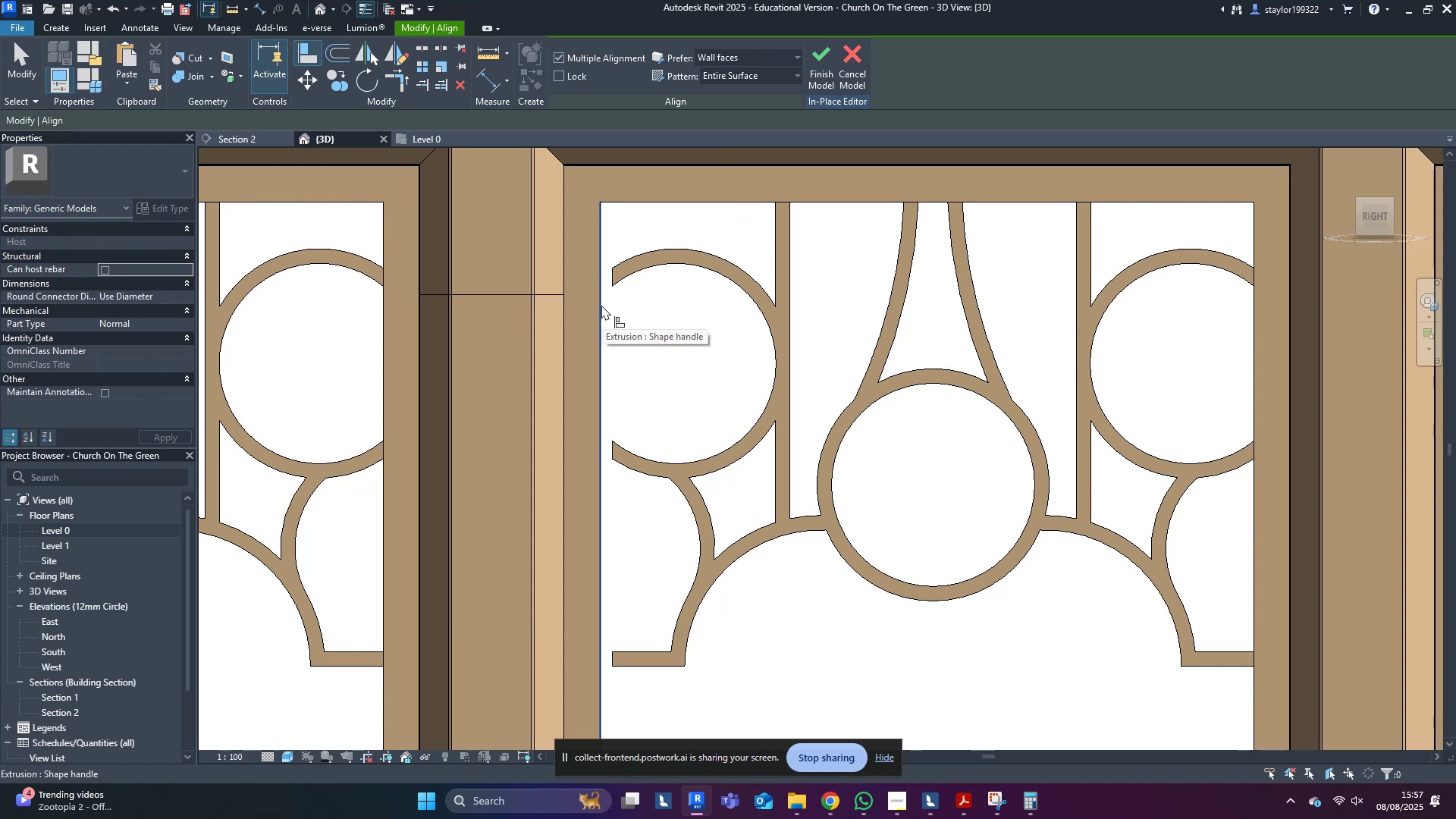 
left_click([601, 305])
 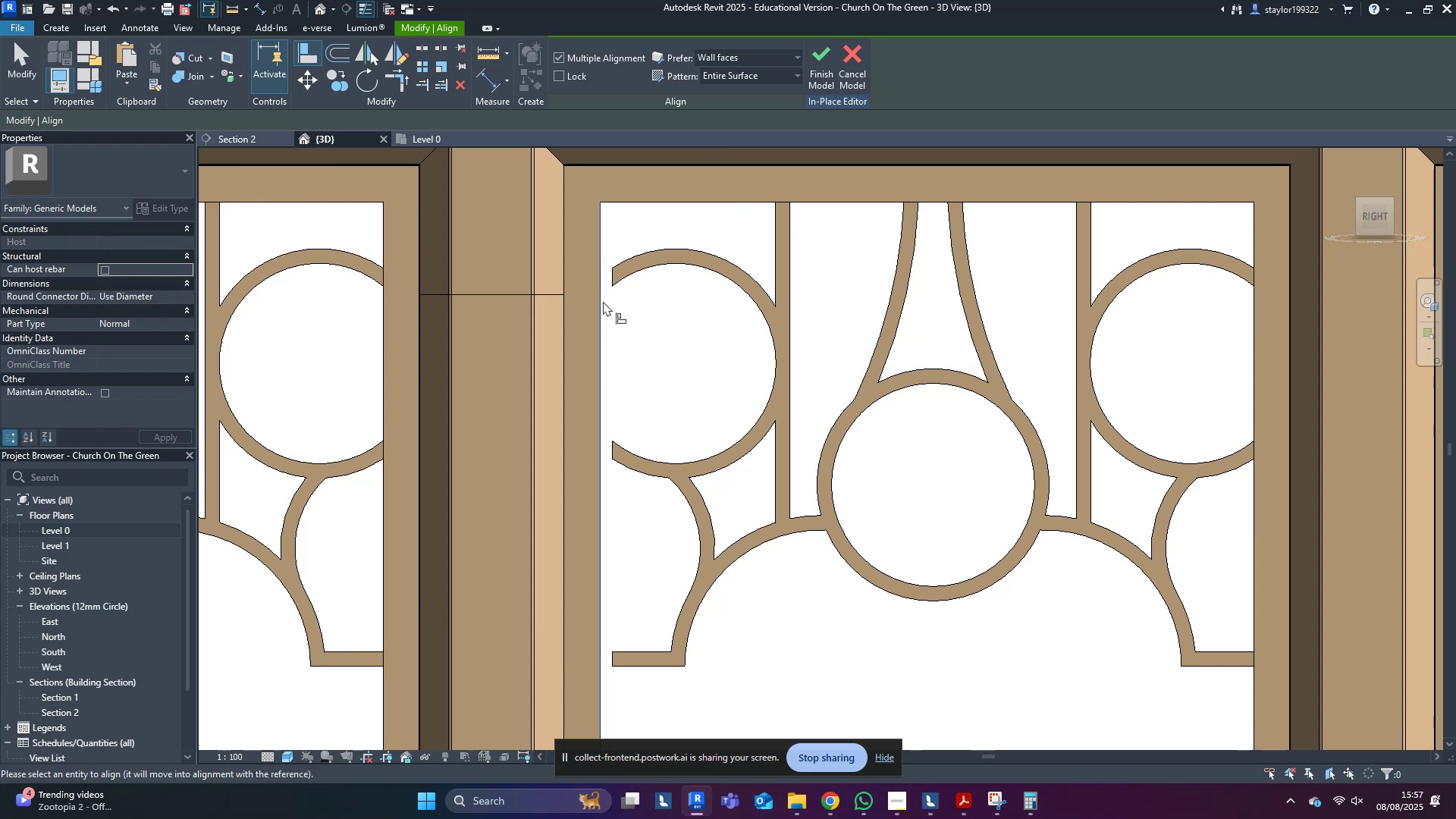 
scroll: coordinate [610, 281], scroll_direction: up, amount: 3.0
 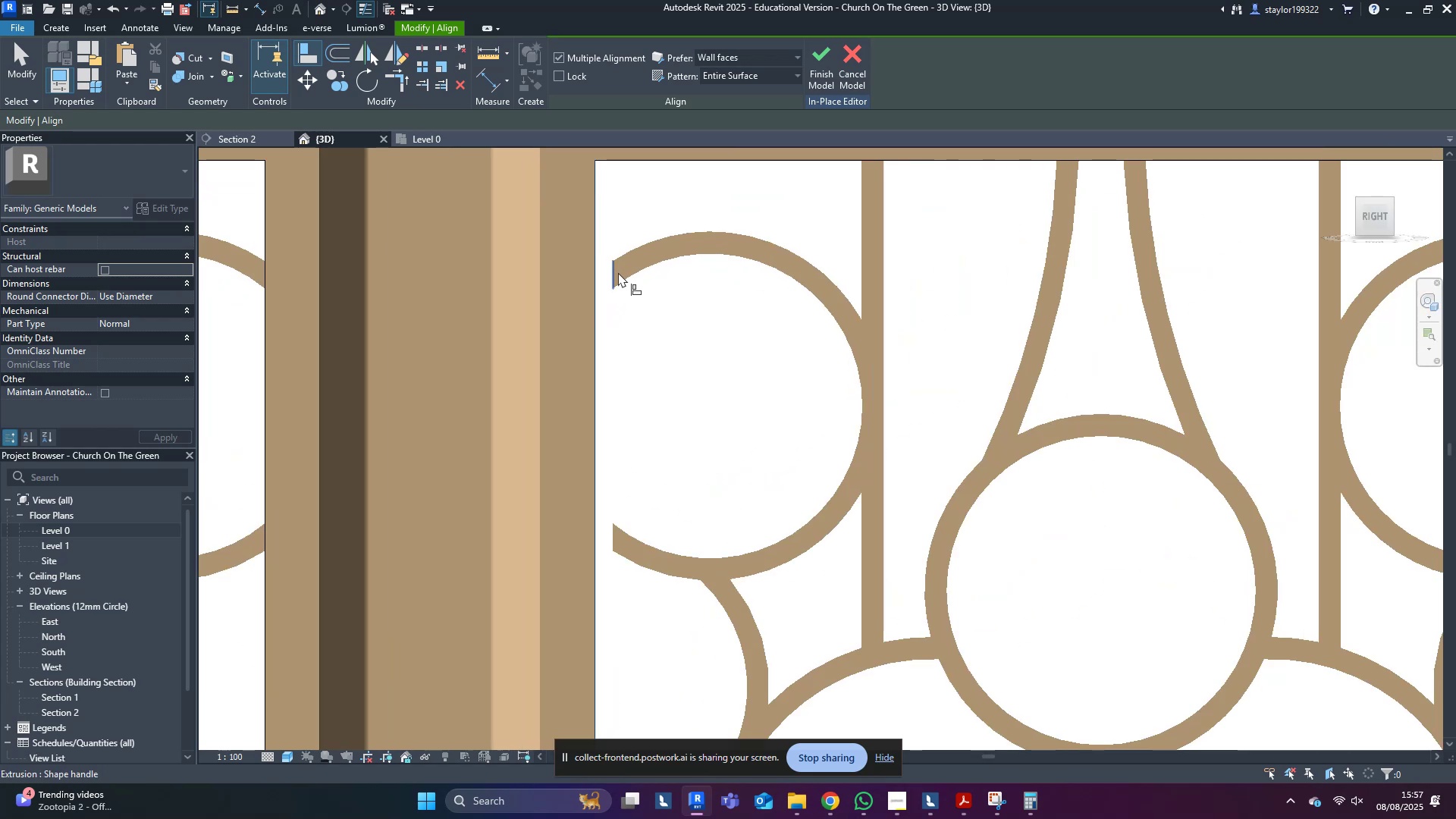 
left_click([618, 272])
 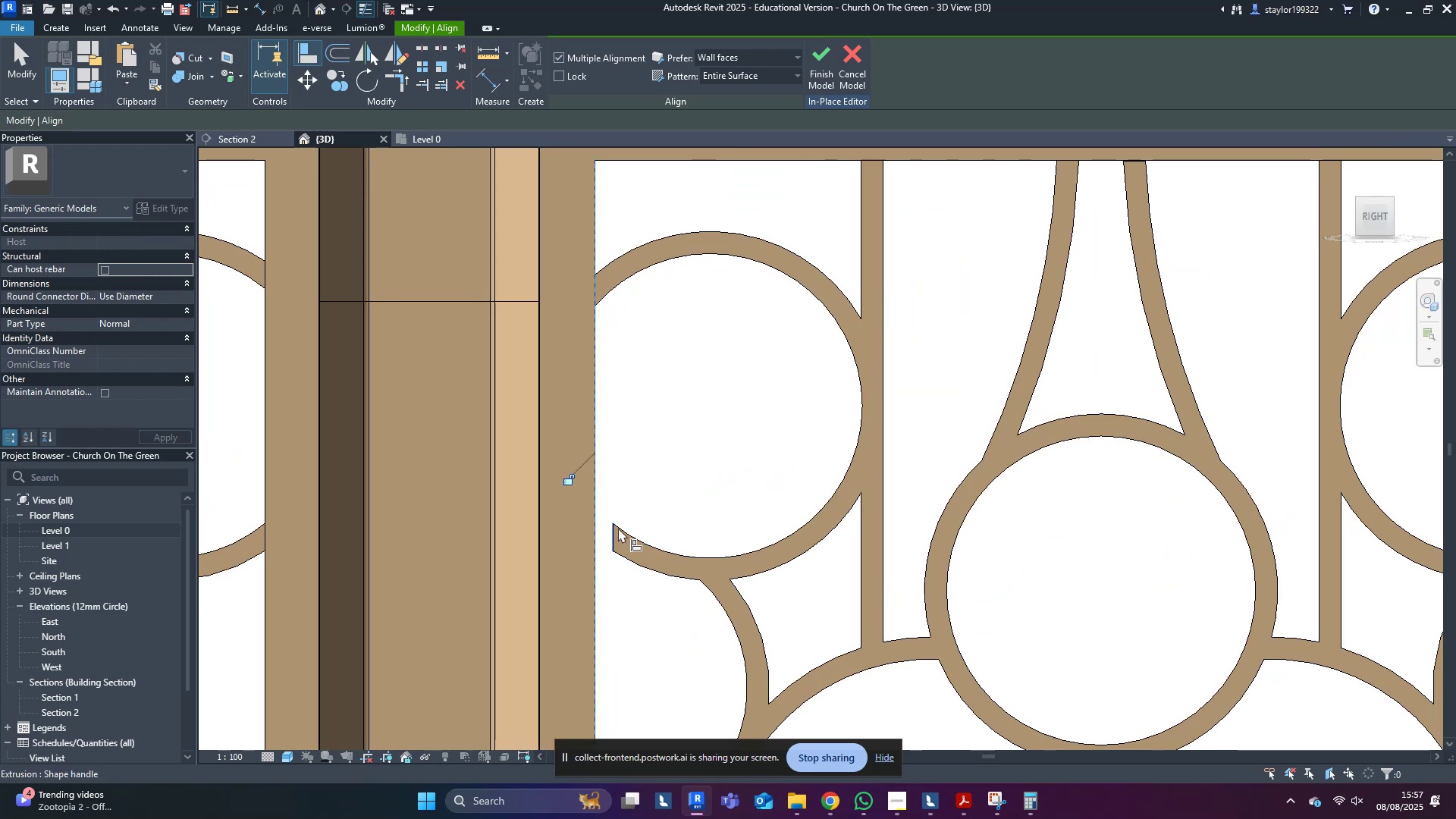 
left_click([615, 535])
 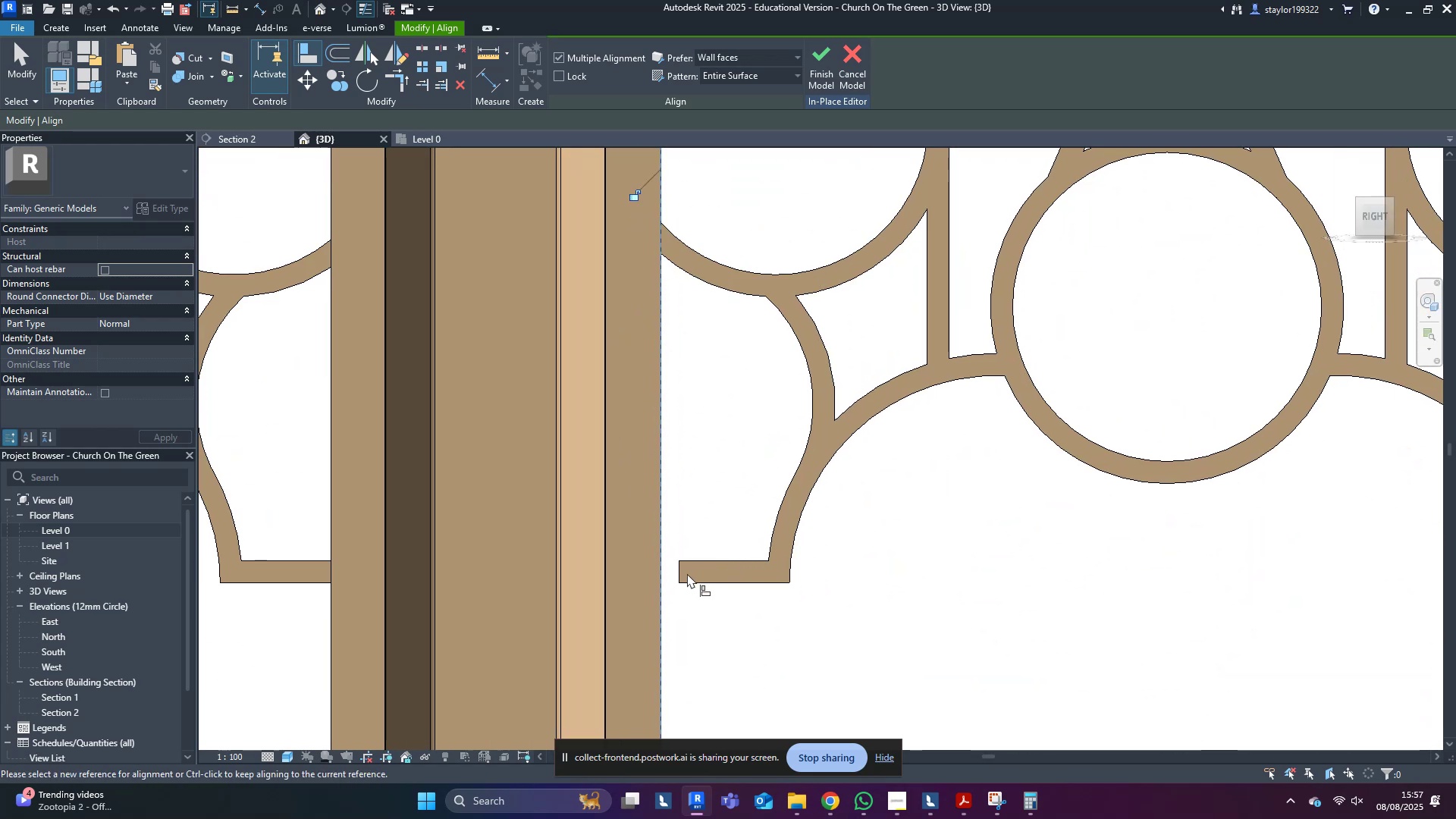 
left_click([682, 576])
 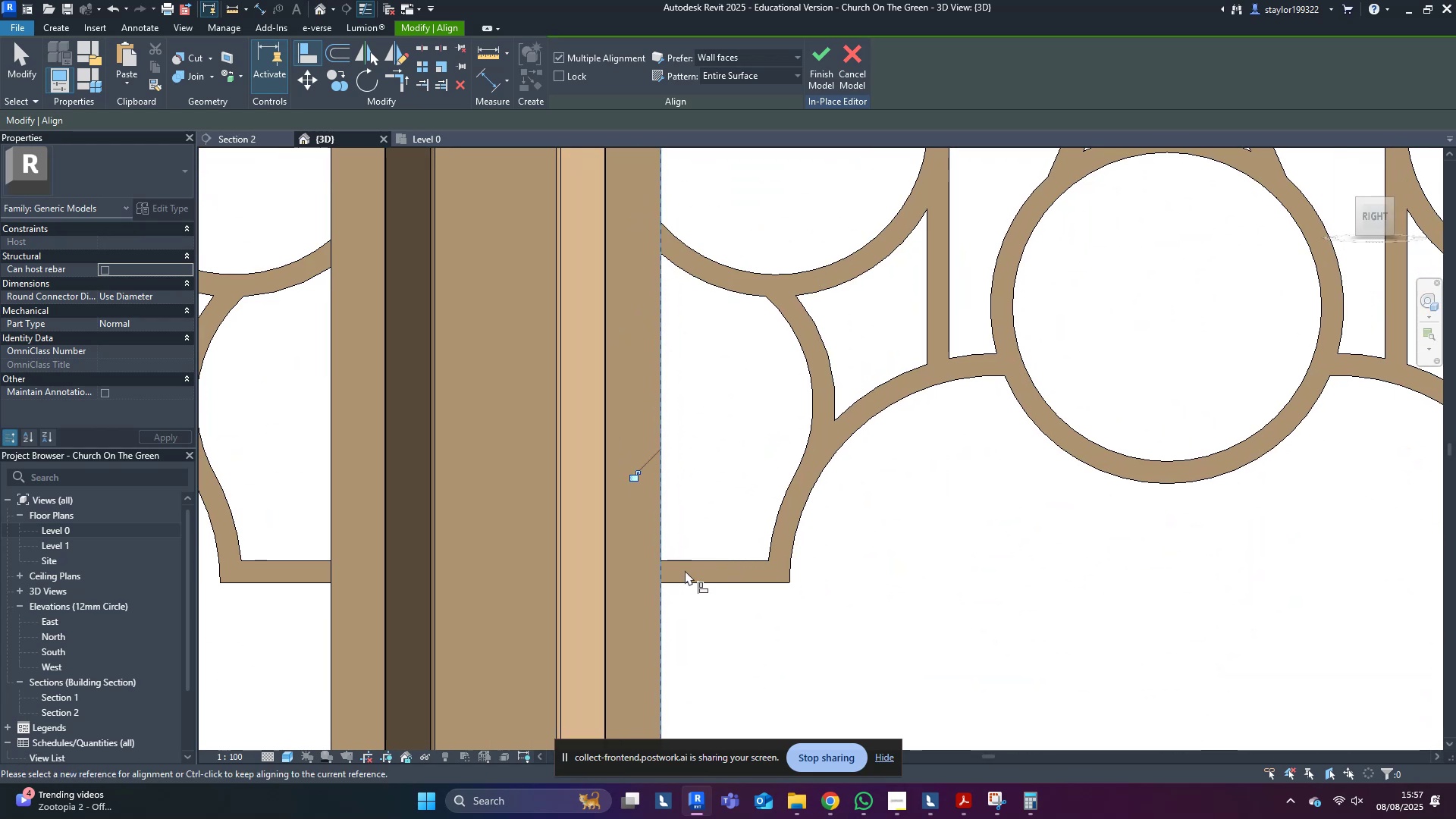 
scroll: coordinate [688, 566], scroll_direction: down, amount: 6.0
 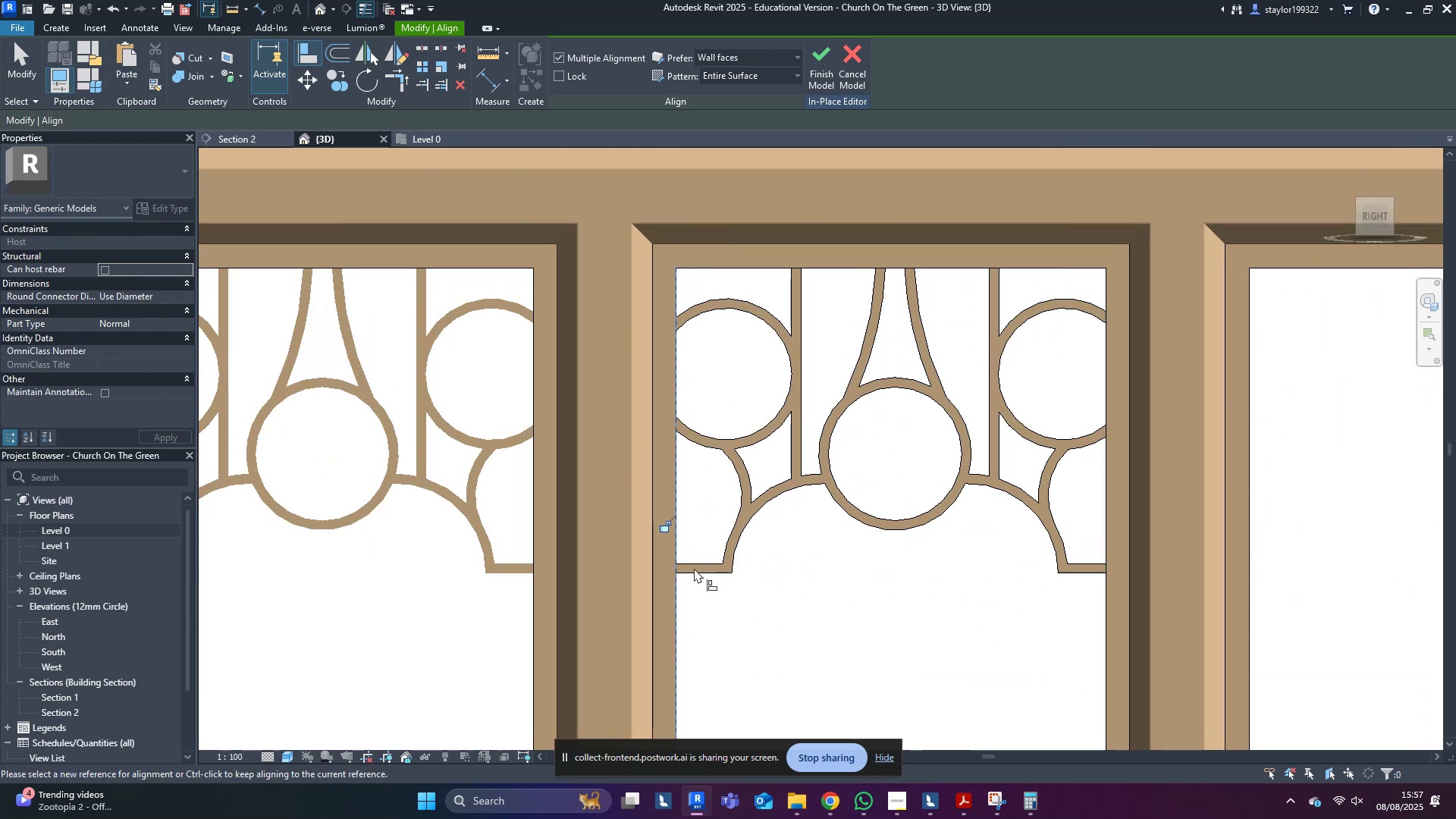 
key(Escape)
 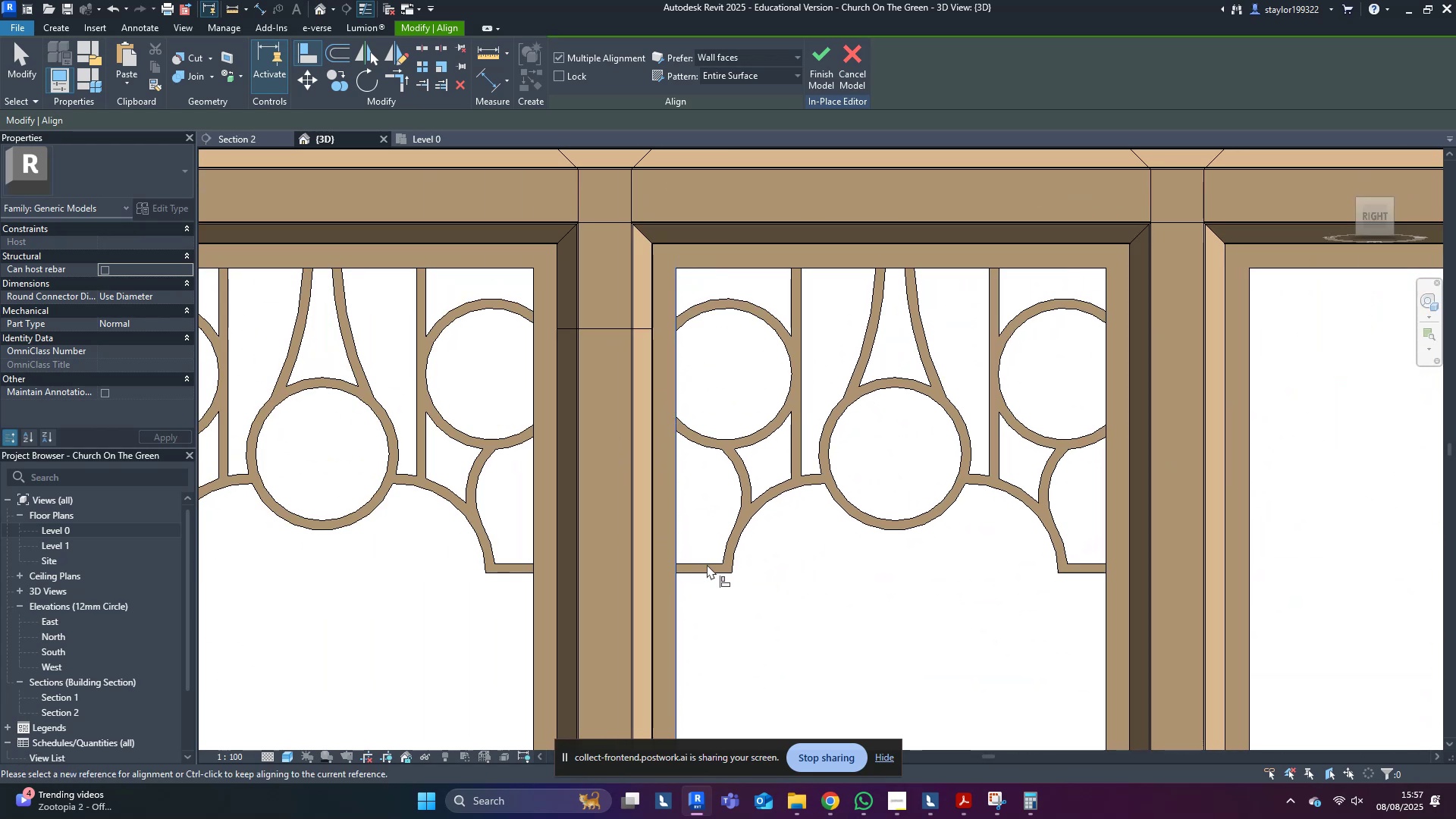 
scroll: coordinate [855, 579], scroll_direction: down, amount: 11.0
 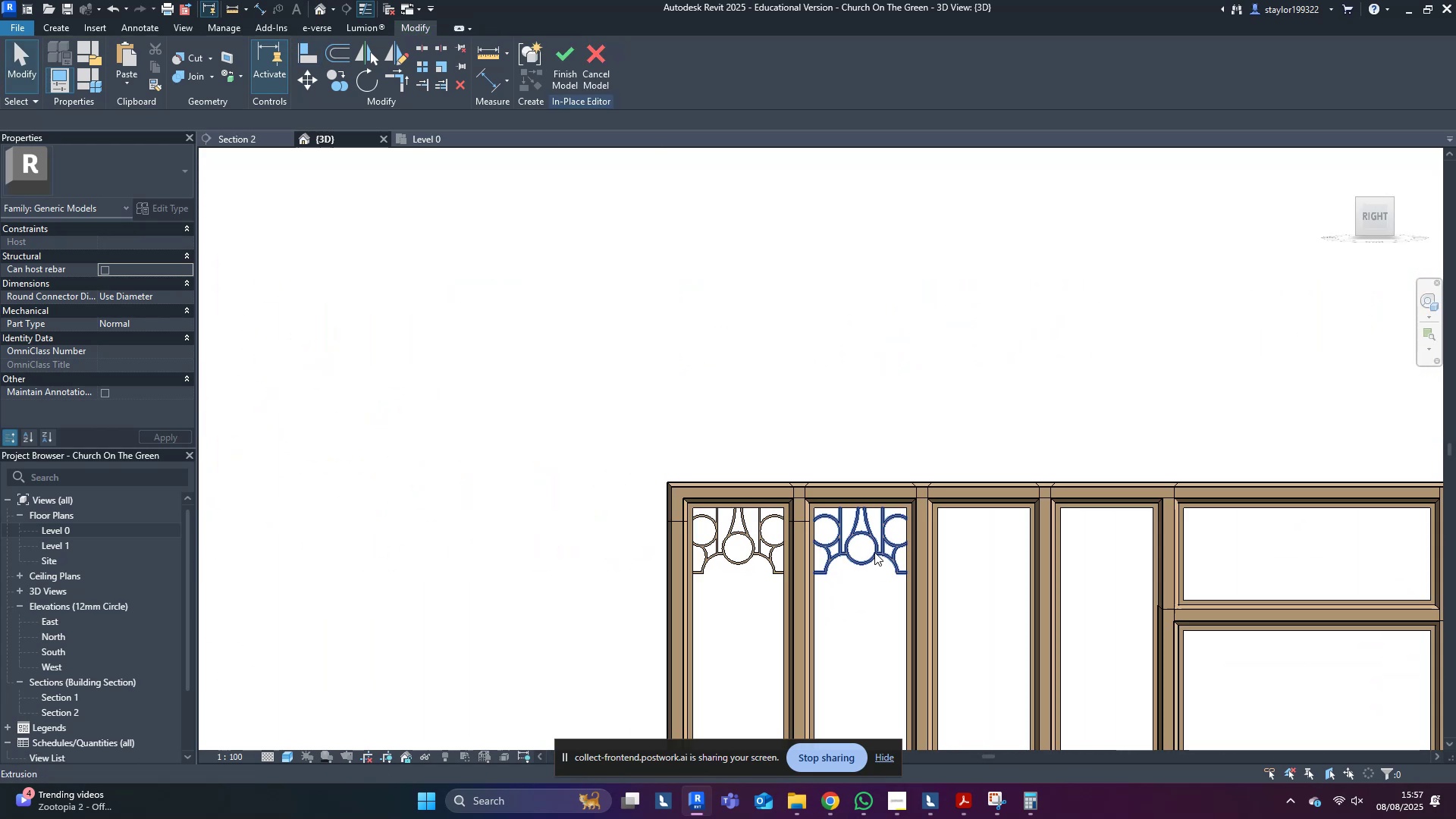 
key(Escape)
 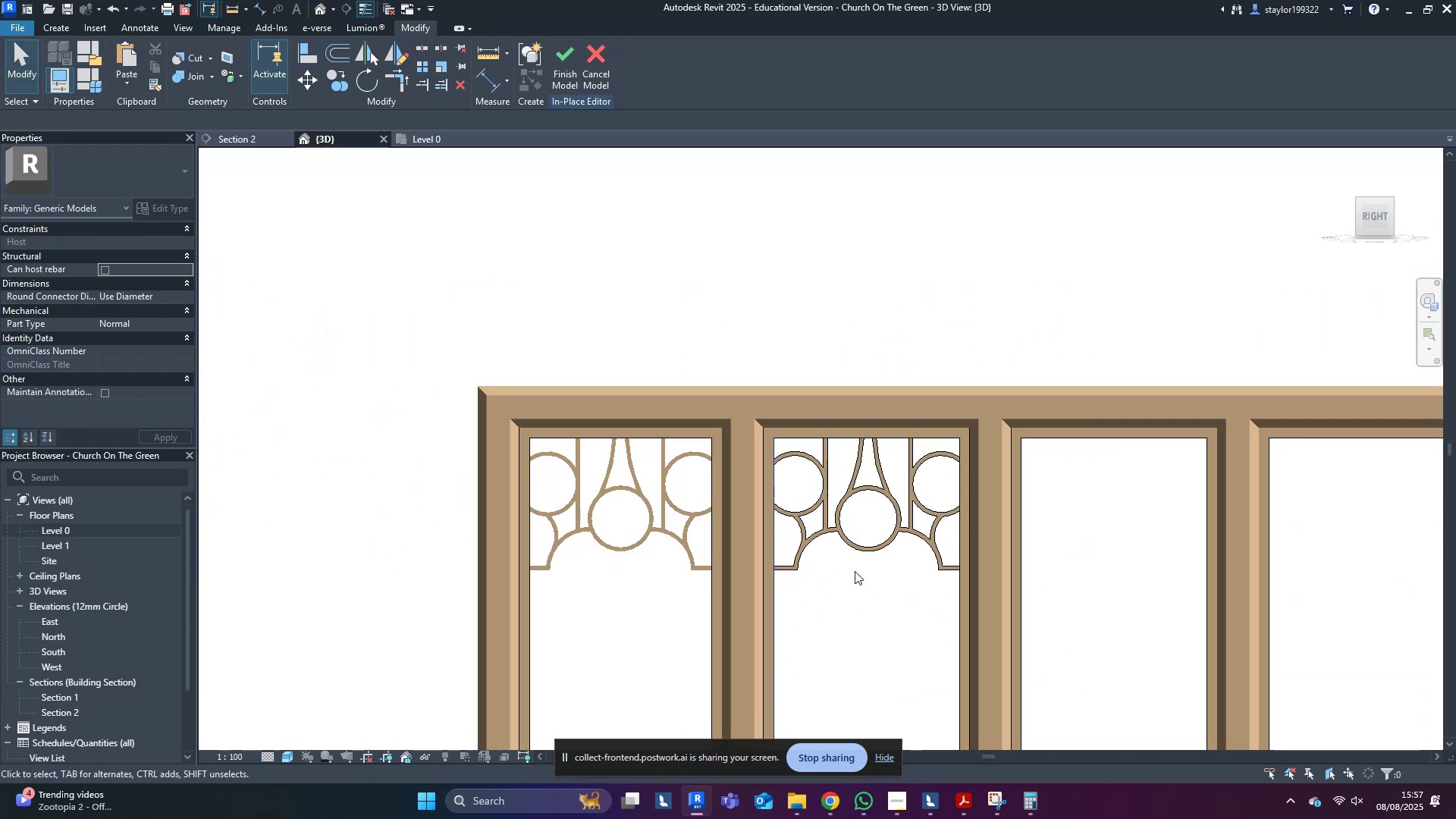 
key(Escape)
 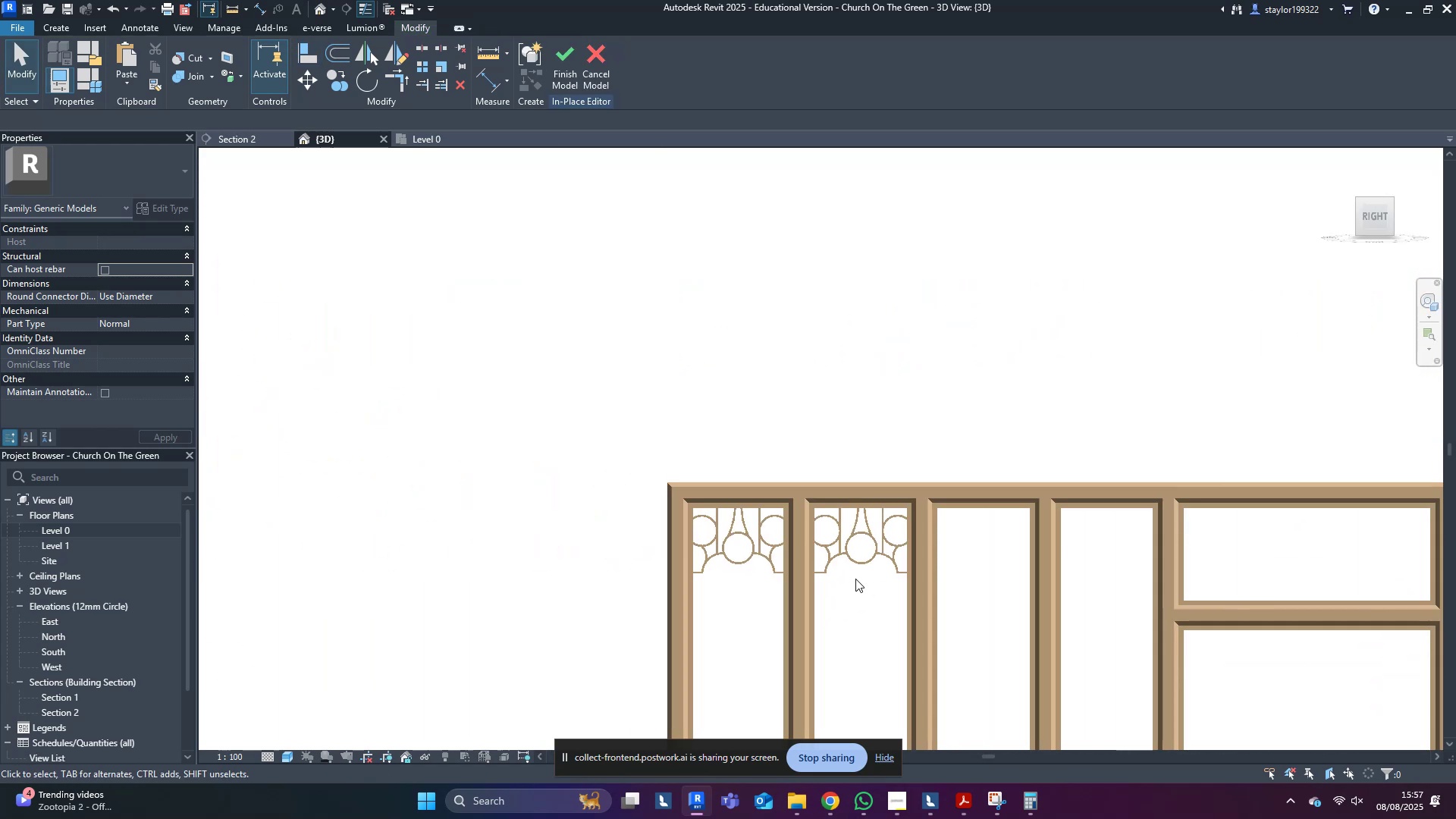 
key(Escape)
 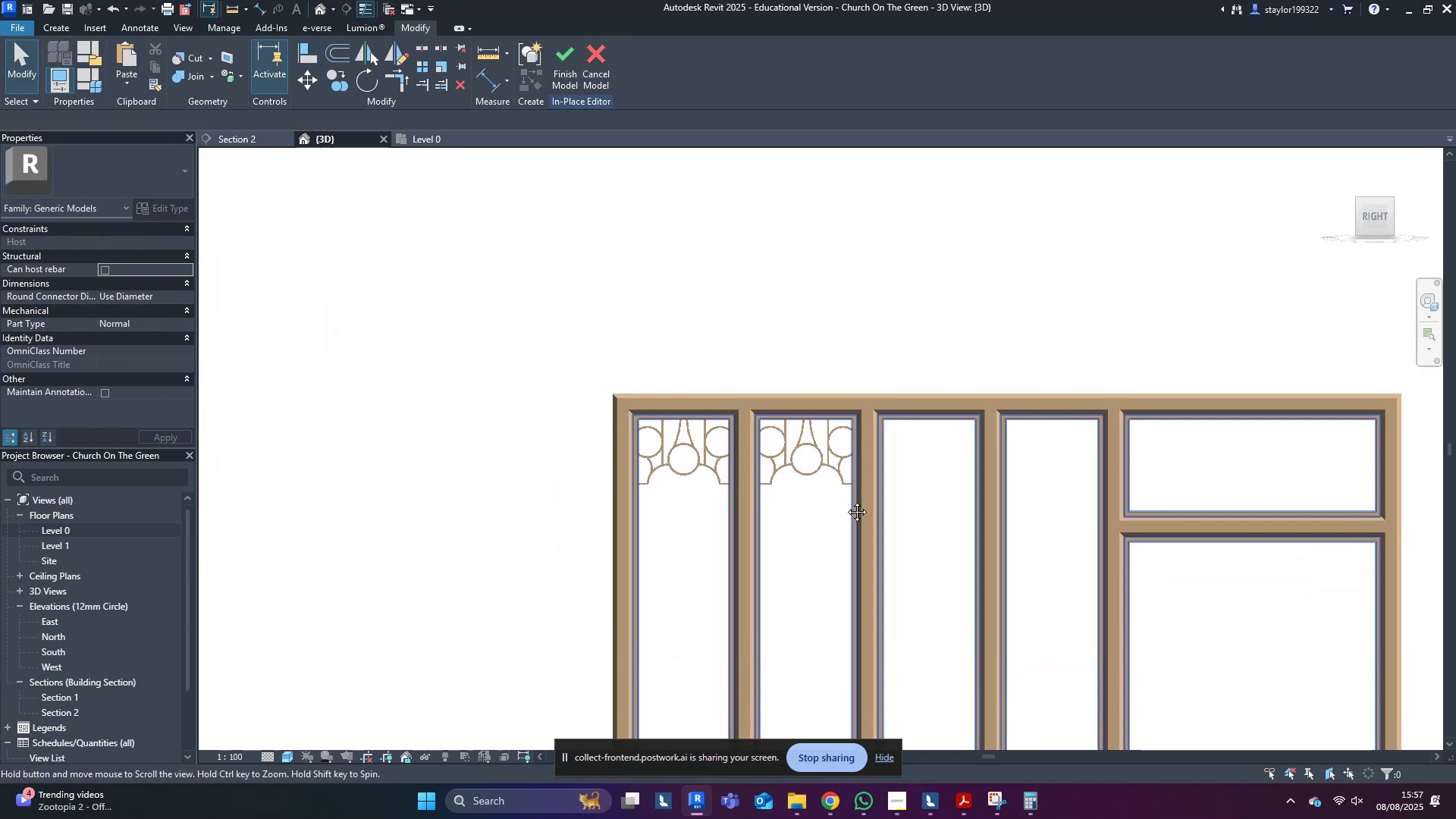 
left_click([795, 467])
 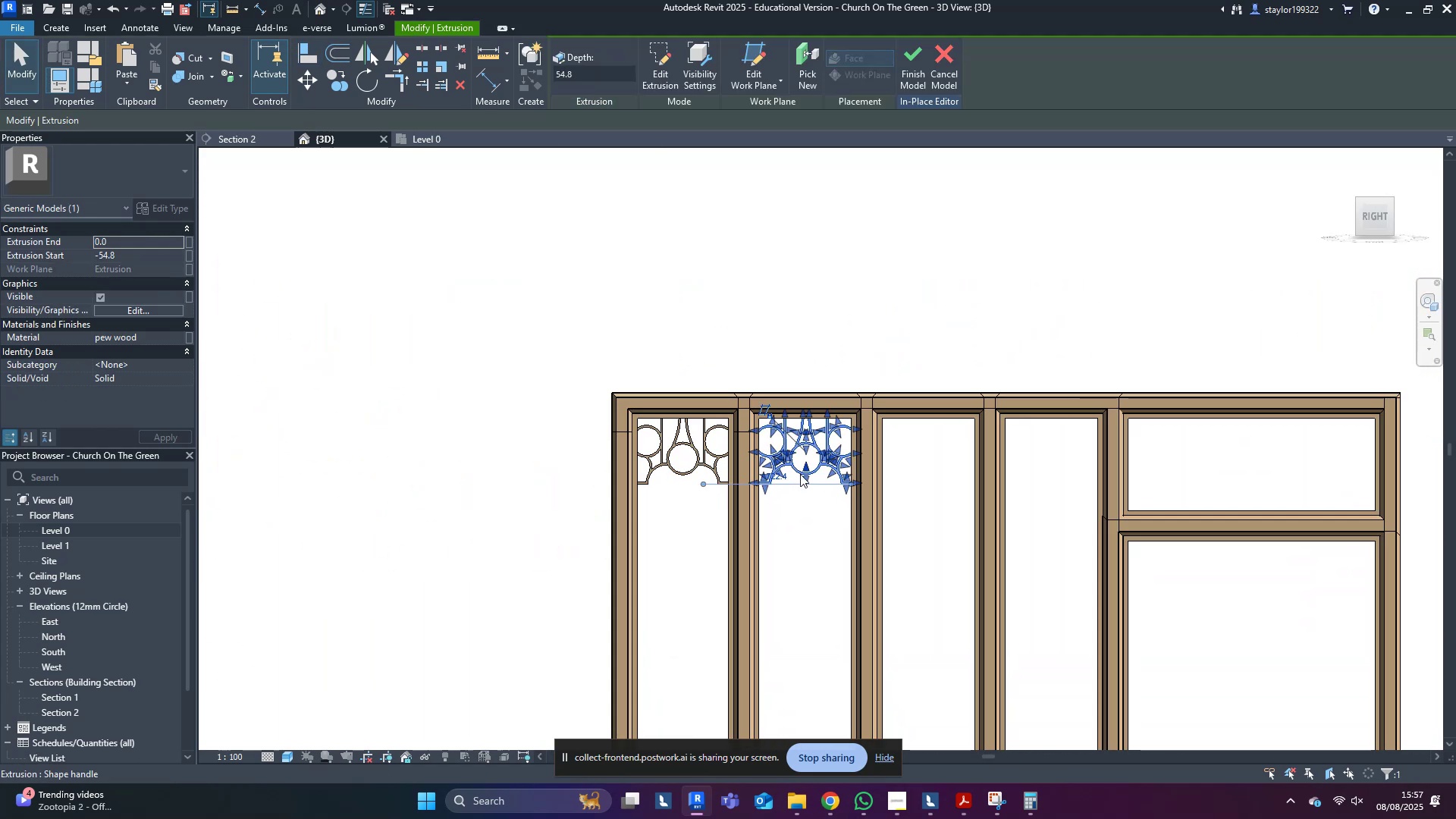 
scroll: coordinate [824, 493], scroll_direction: up, amount: 7.0
 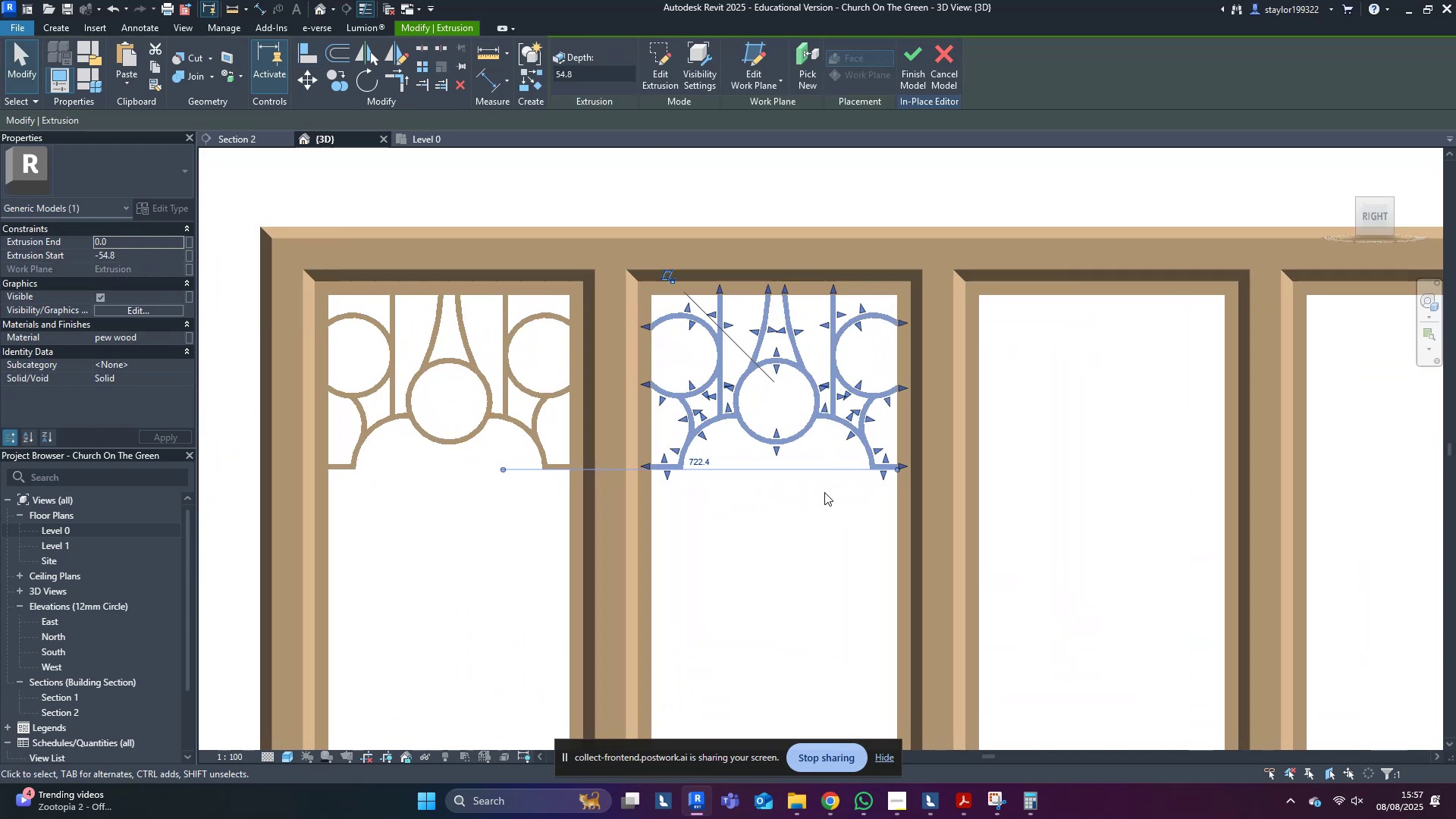 
type(mv)
 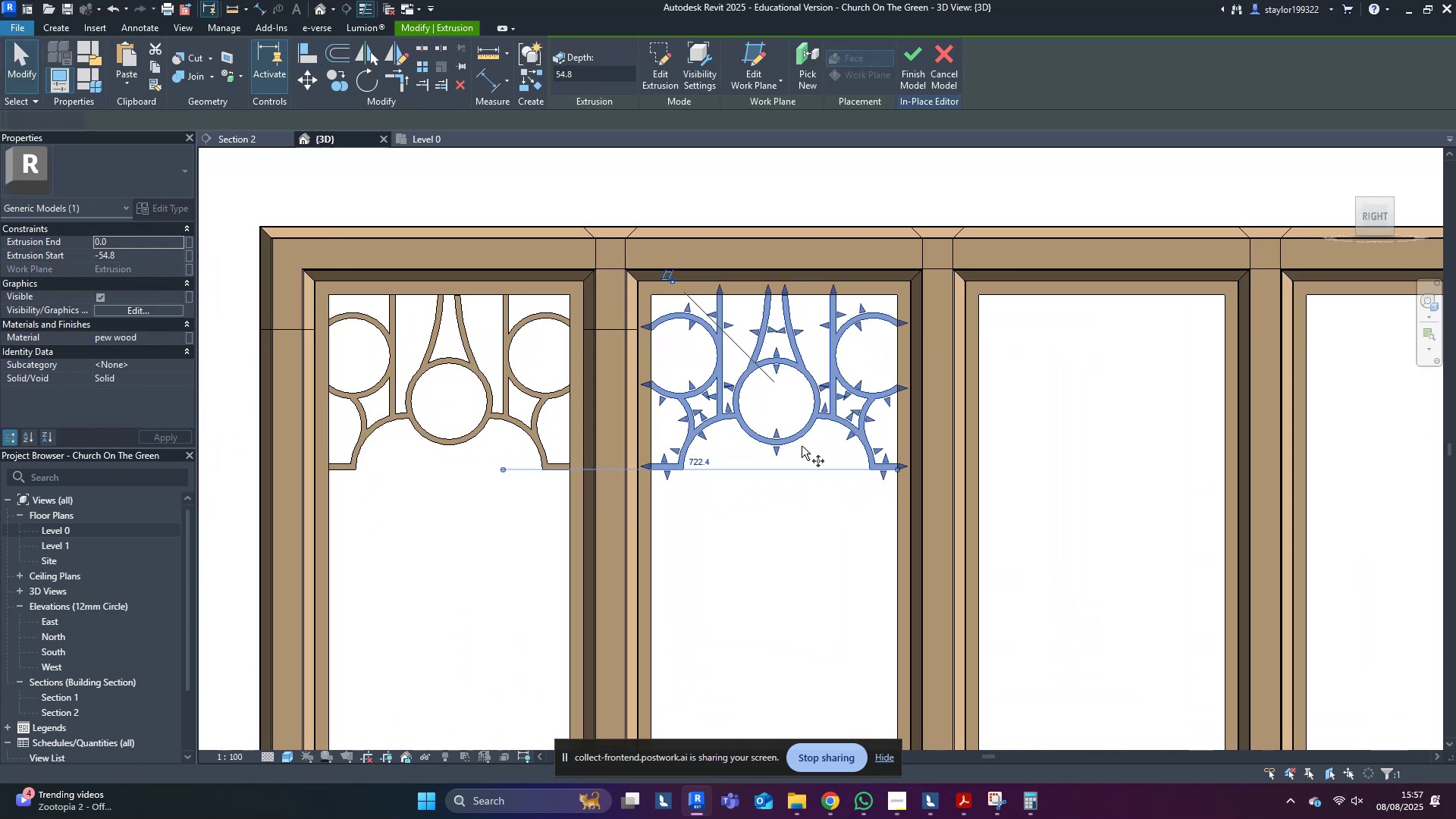 
scroll: coordinate [711, 335], scroll_direction: up, amount: 3.0
 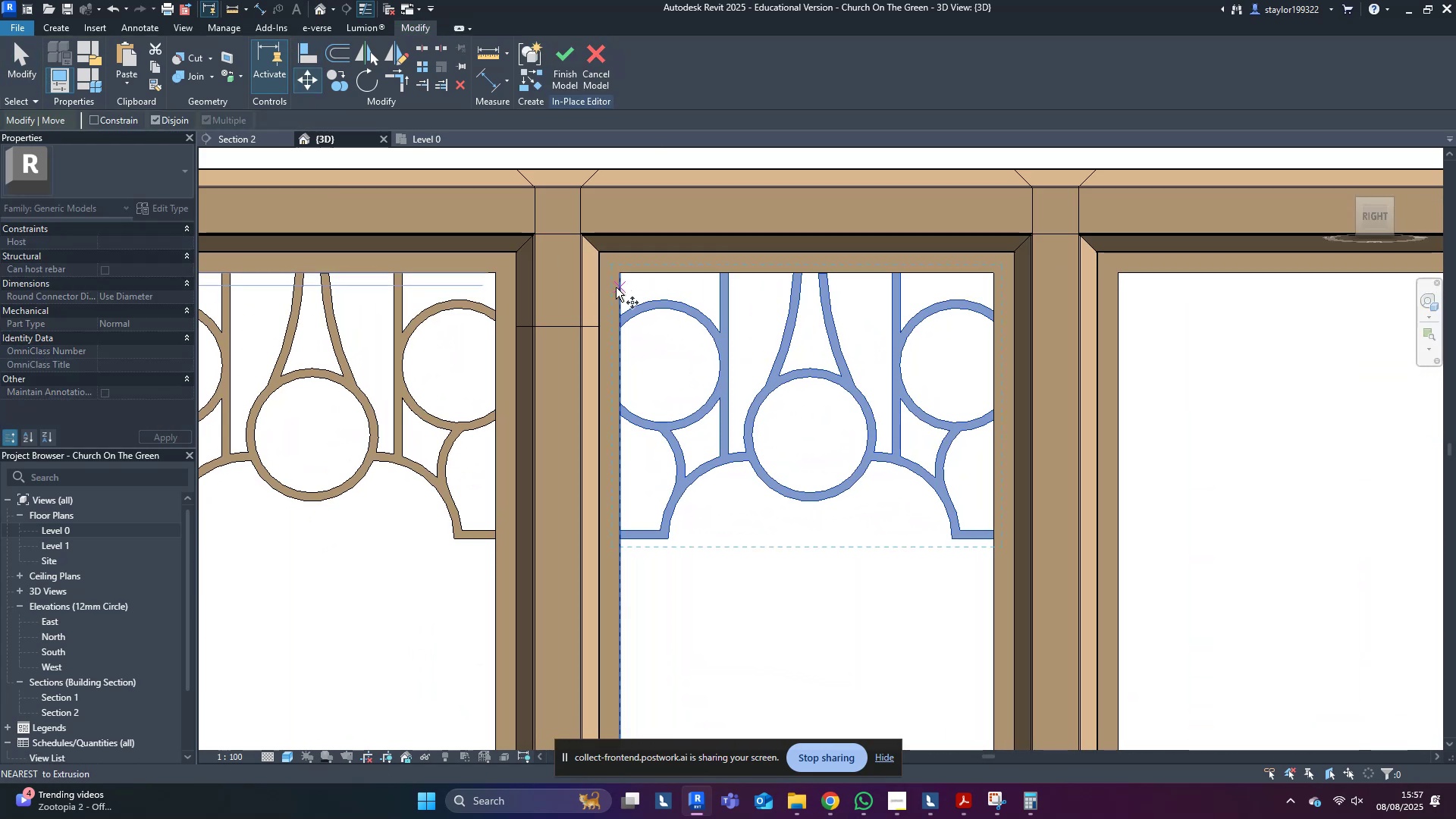 
left_click([616, 287])
 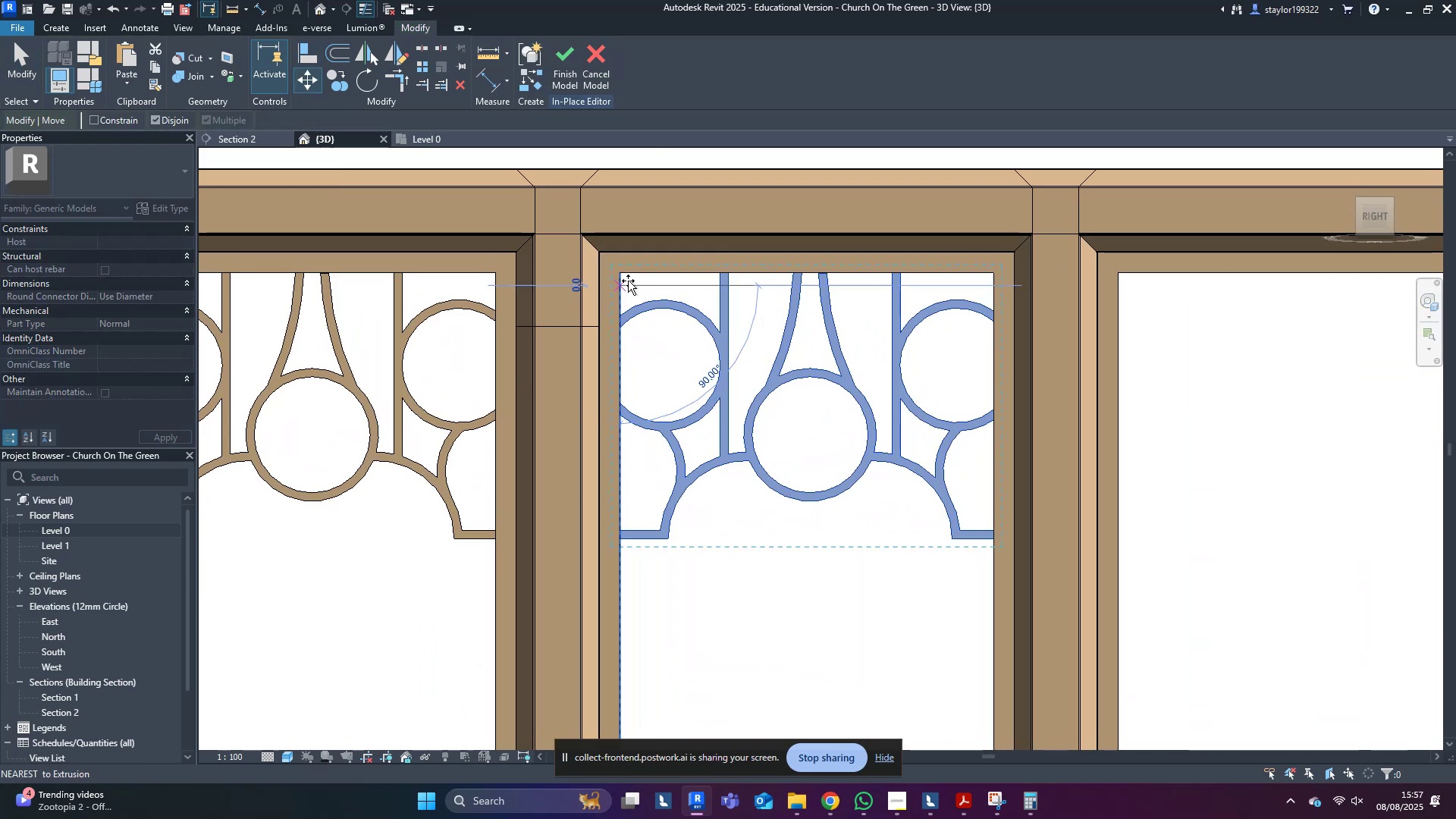 
hold_key(key=ControlLeft, duration=1.53)
 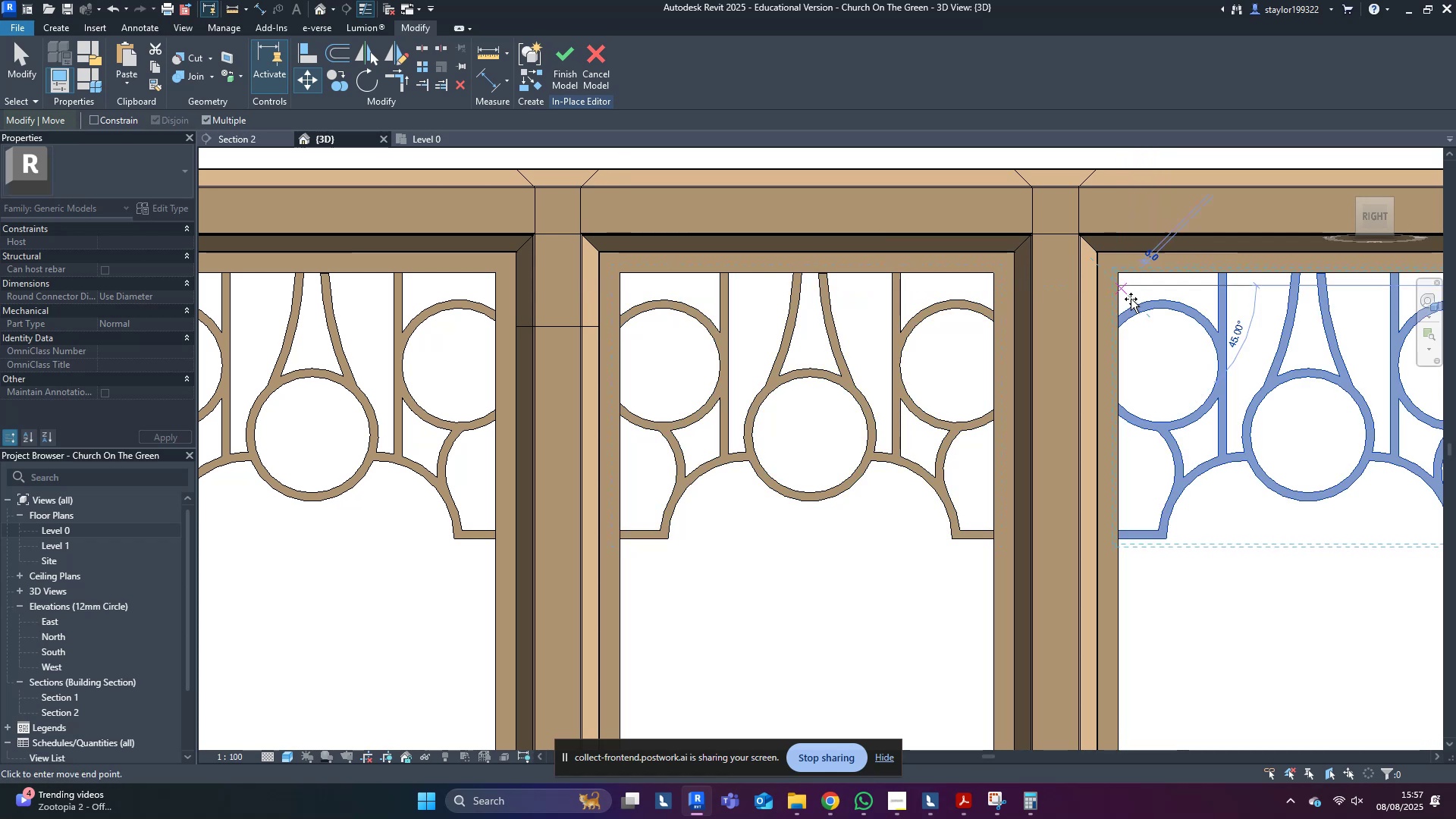 
hold_key(key=ControlLeft, duration=0.43)
left_click([1119, 290])
 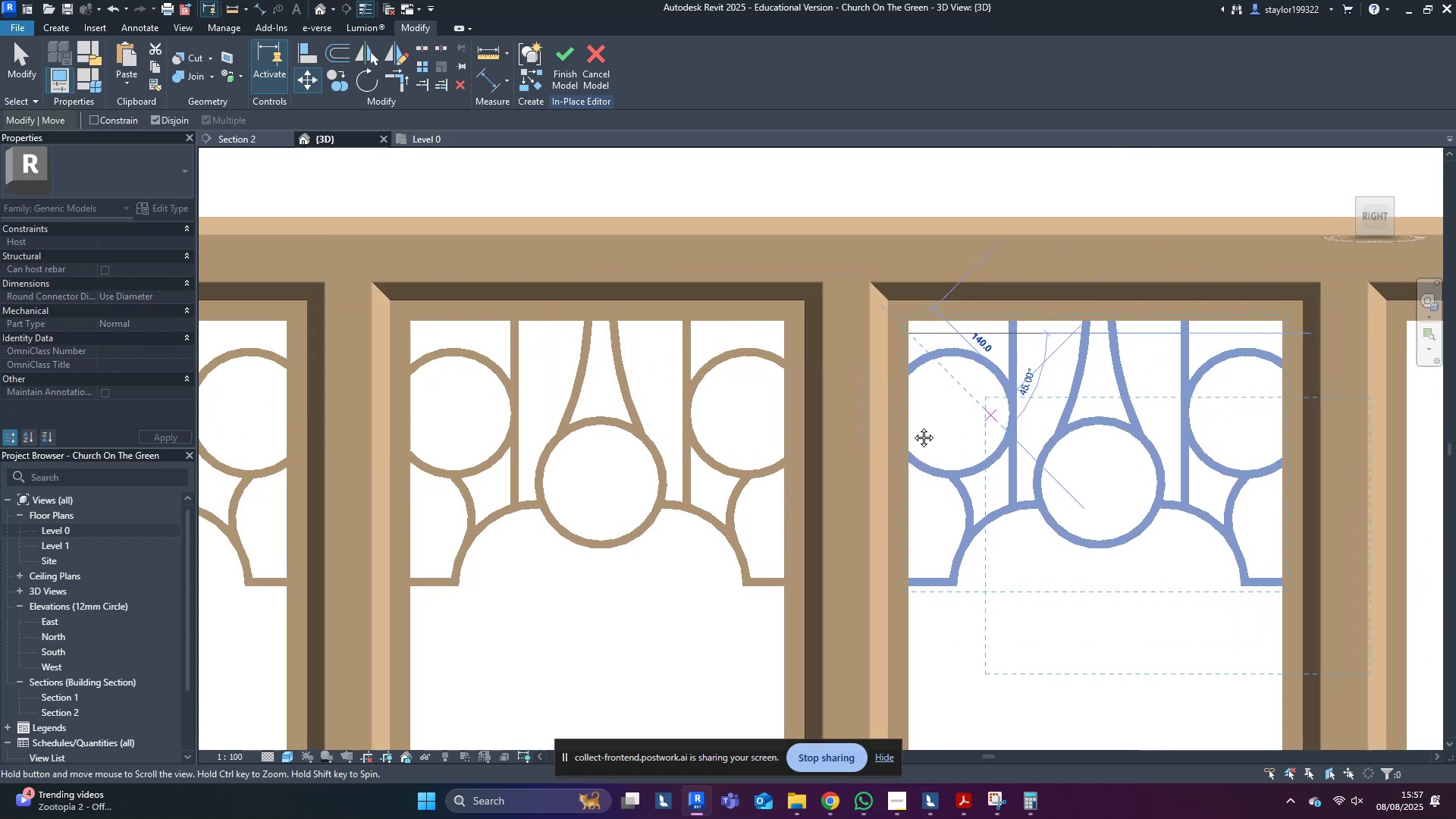 
hold_key(key=ControlLeft, duration=1.53)
 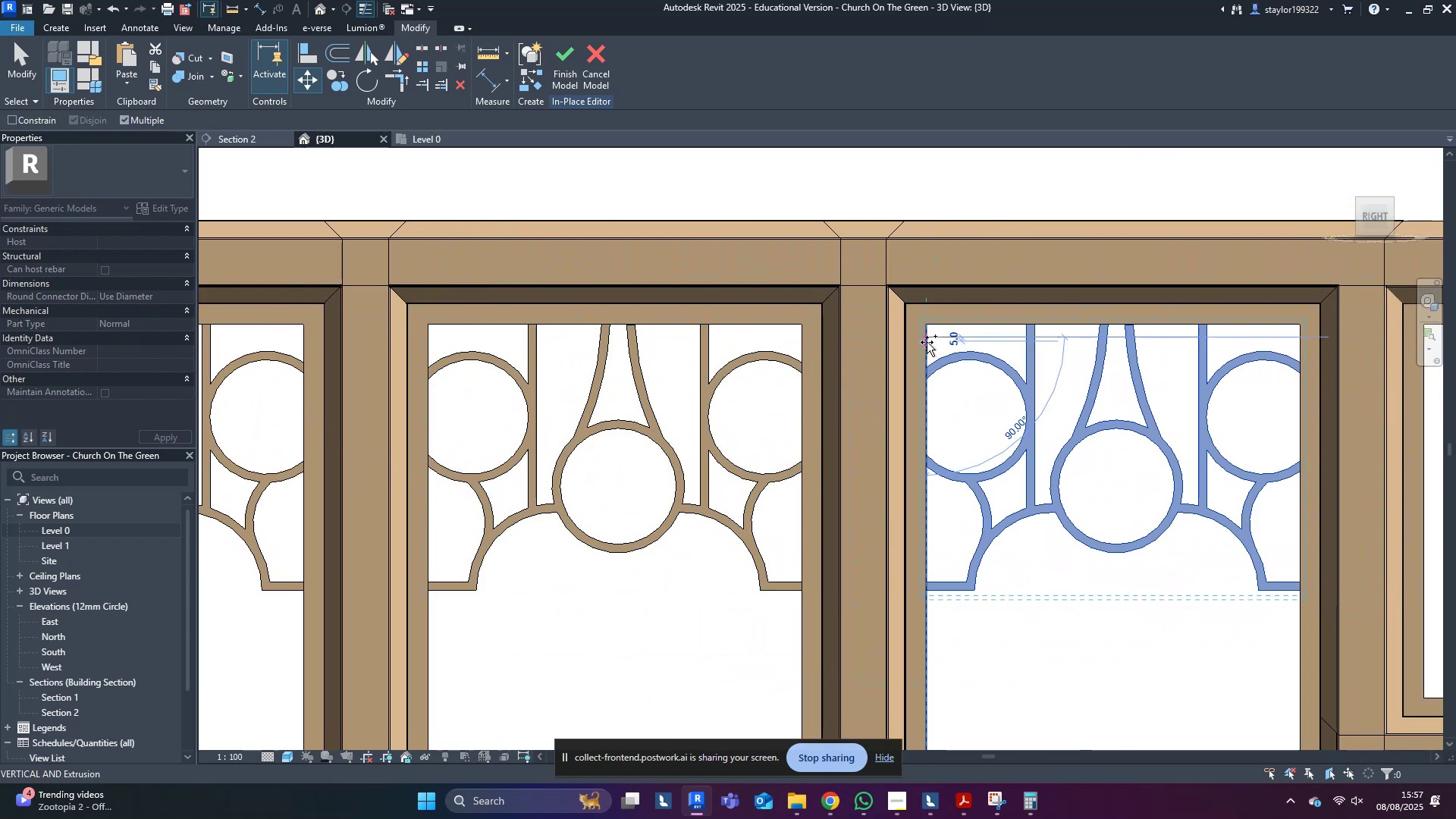 
hold_key(key=ControlLeft, duration=0.5)
left_click([927, 342])
 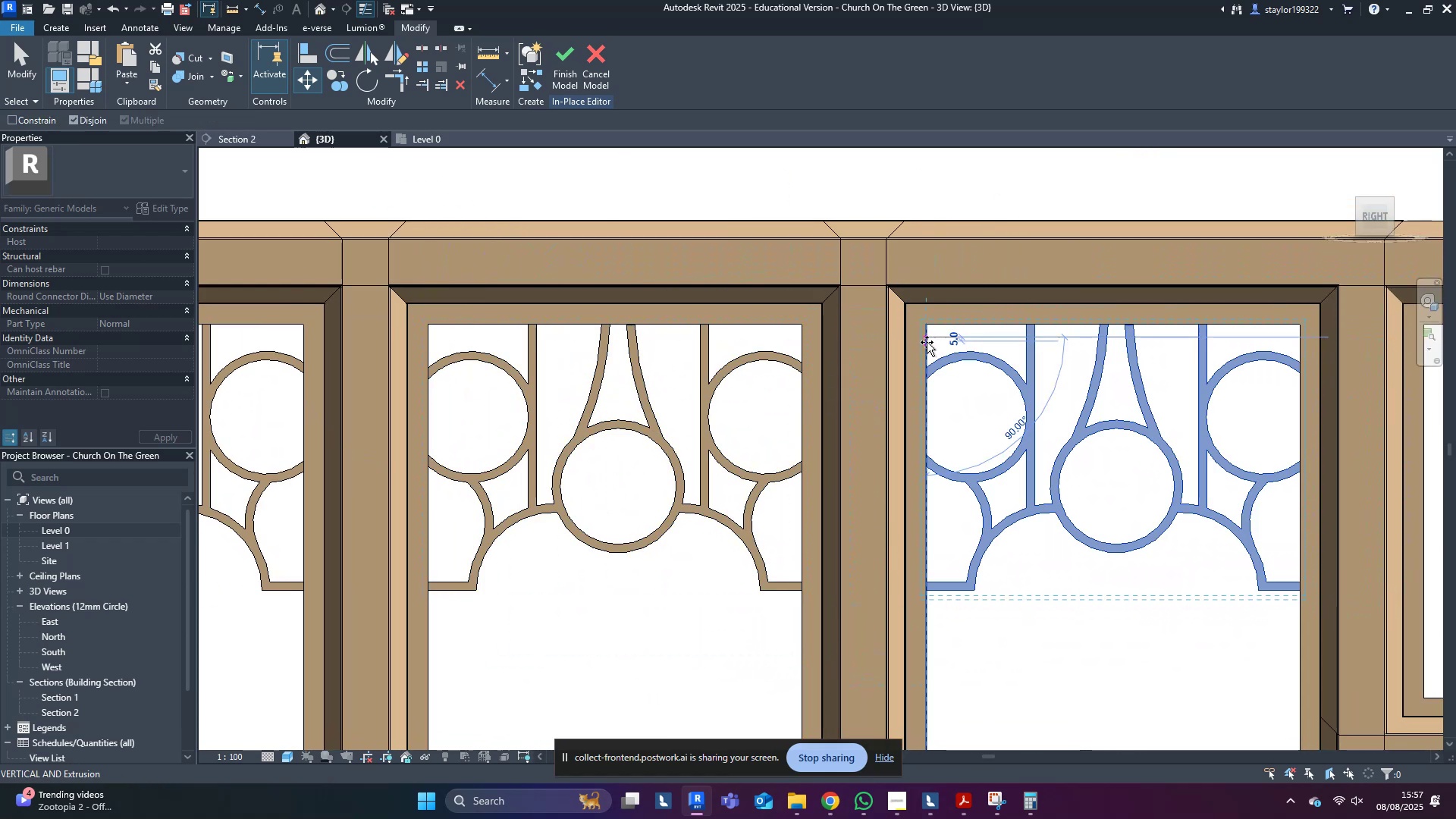 
scroll: coordinate [927, 342], scroll_direction: down, amount: 4.0
 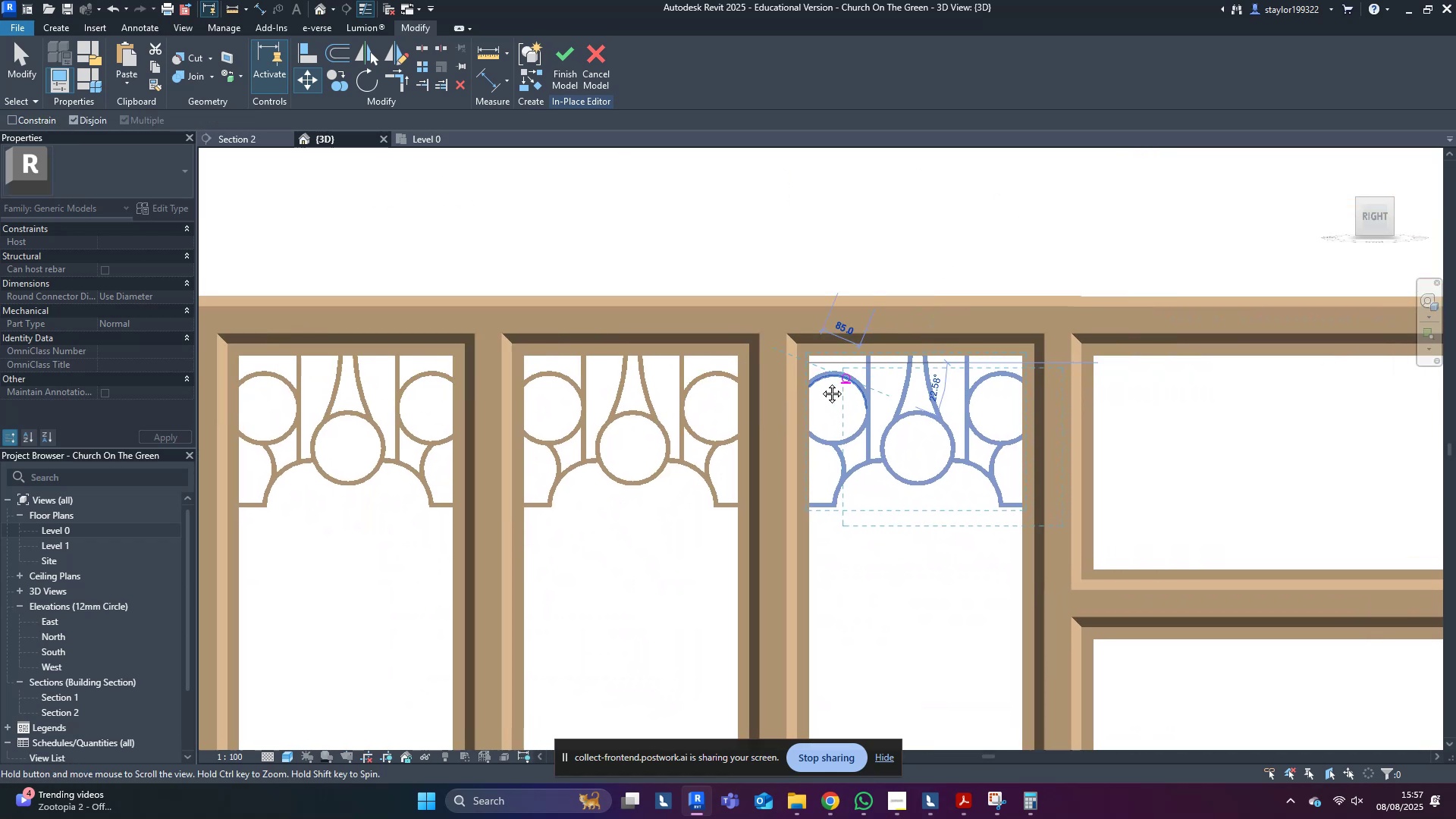 
hold_key(key=ControlLeft, duration=1.5)
 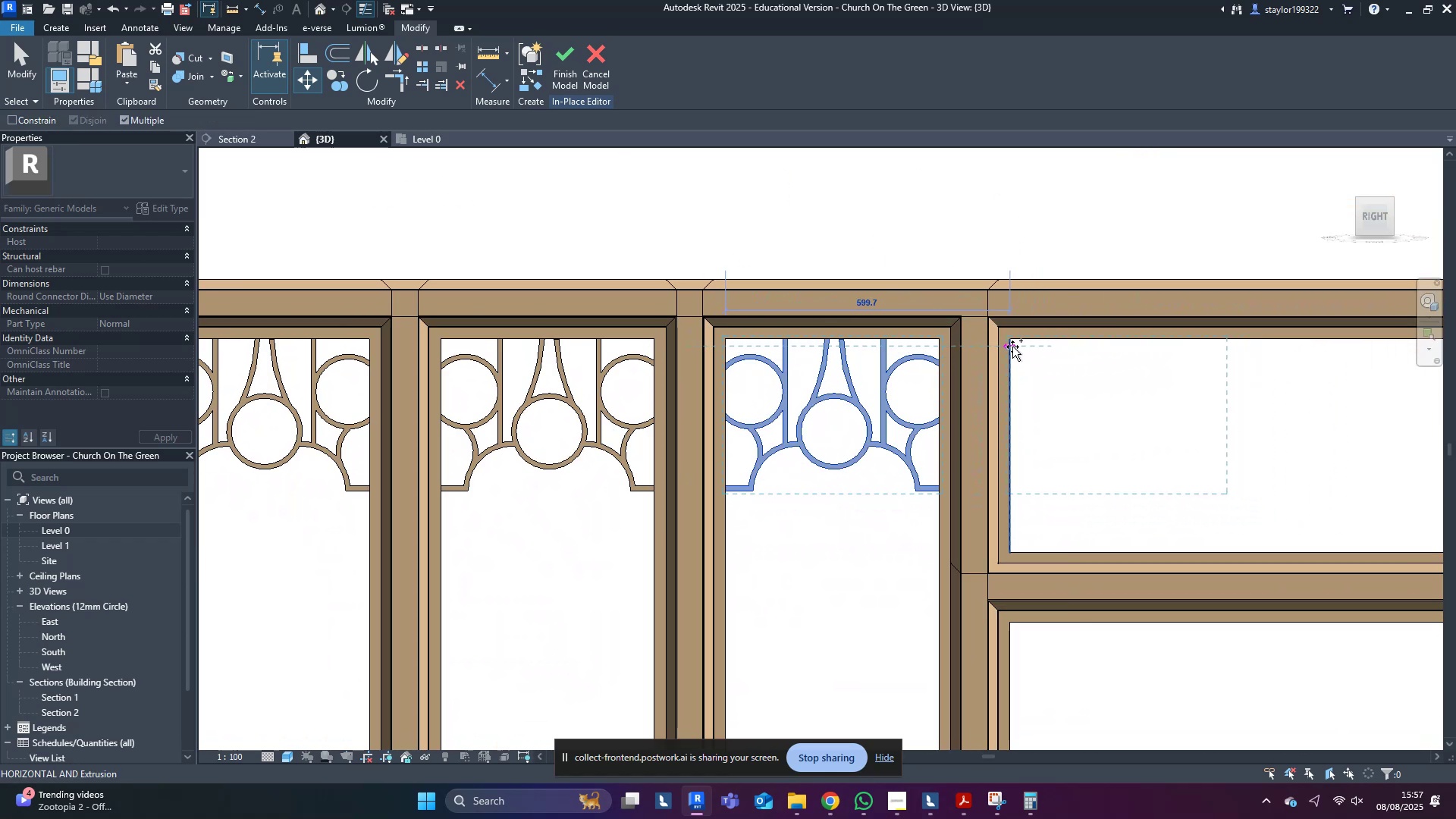 
hold_key(key=ControlLeft, duration=0.83)
left_click([1012, 347])
 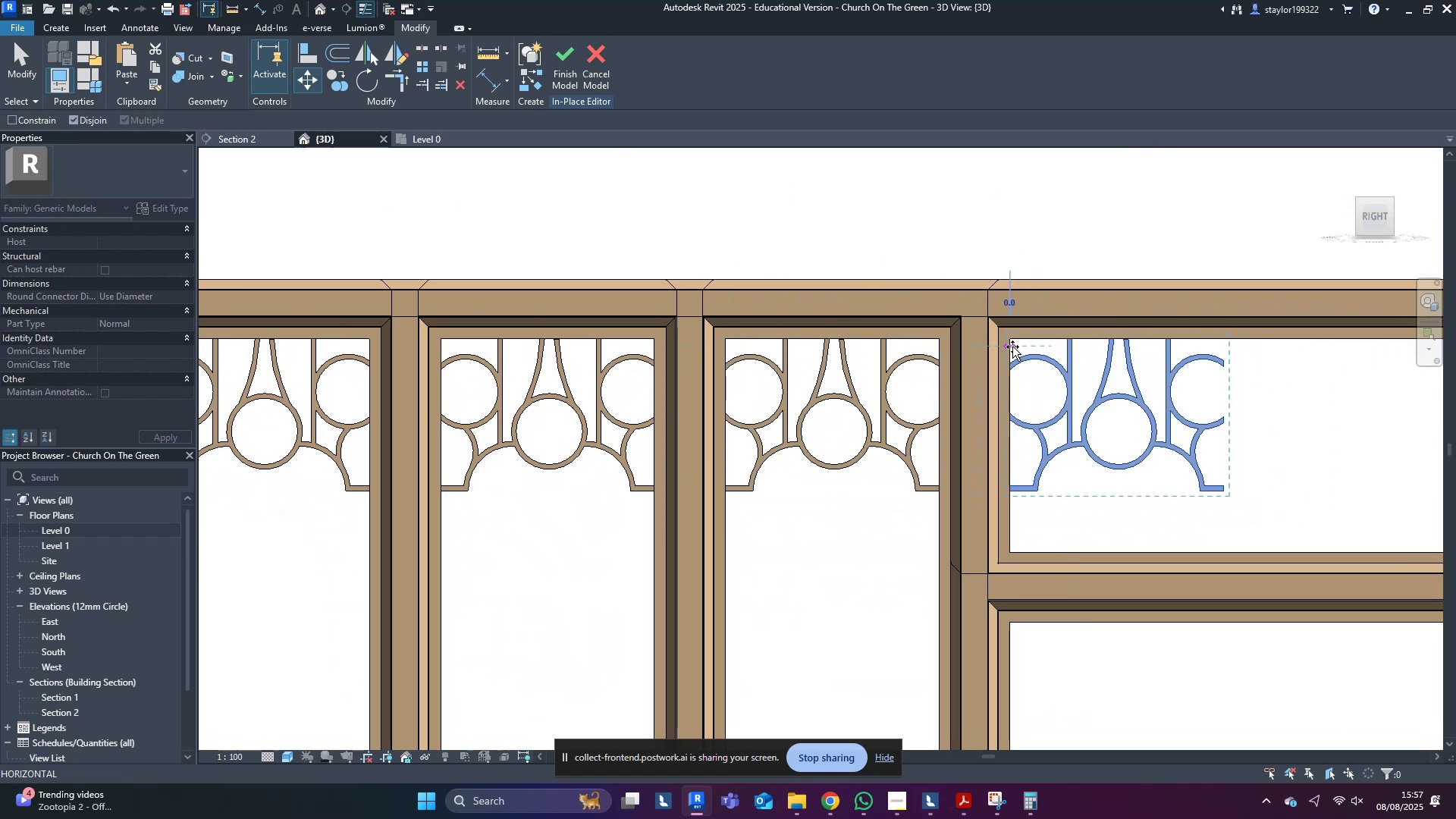 
key(Escape)
 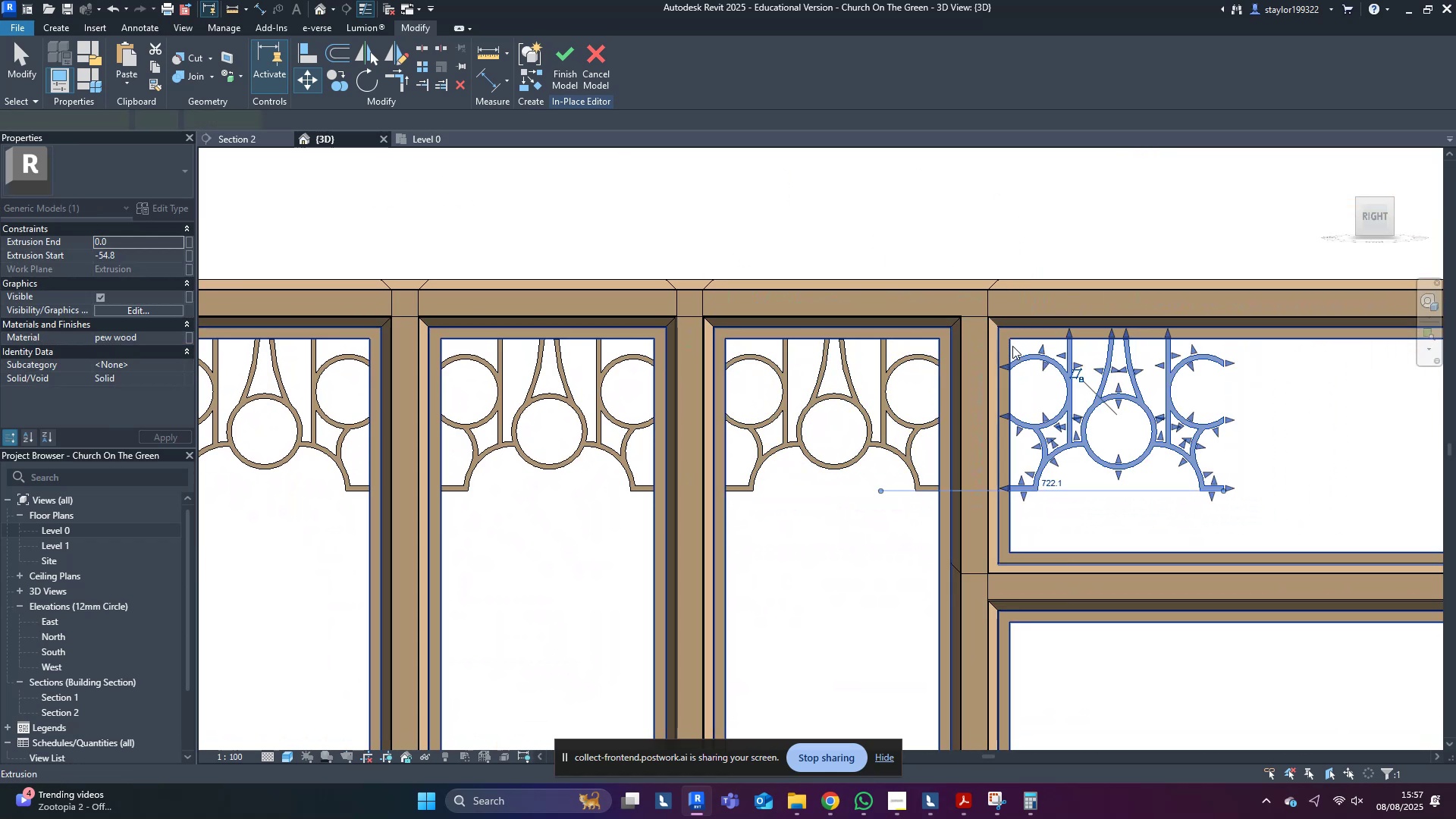 
key(Escape)
 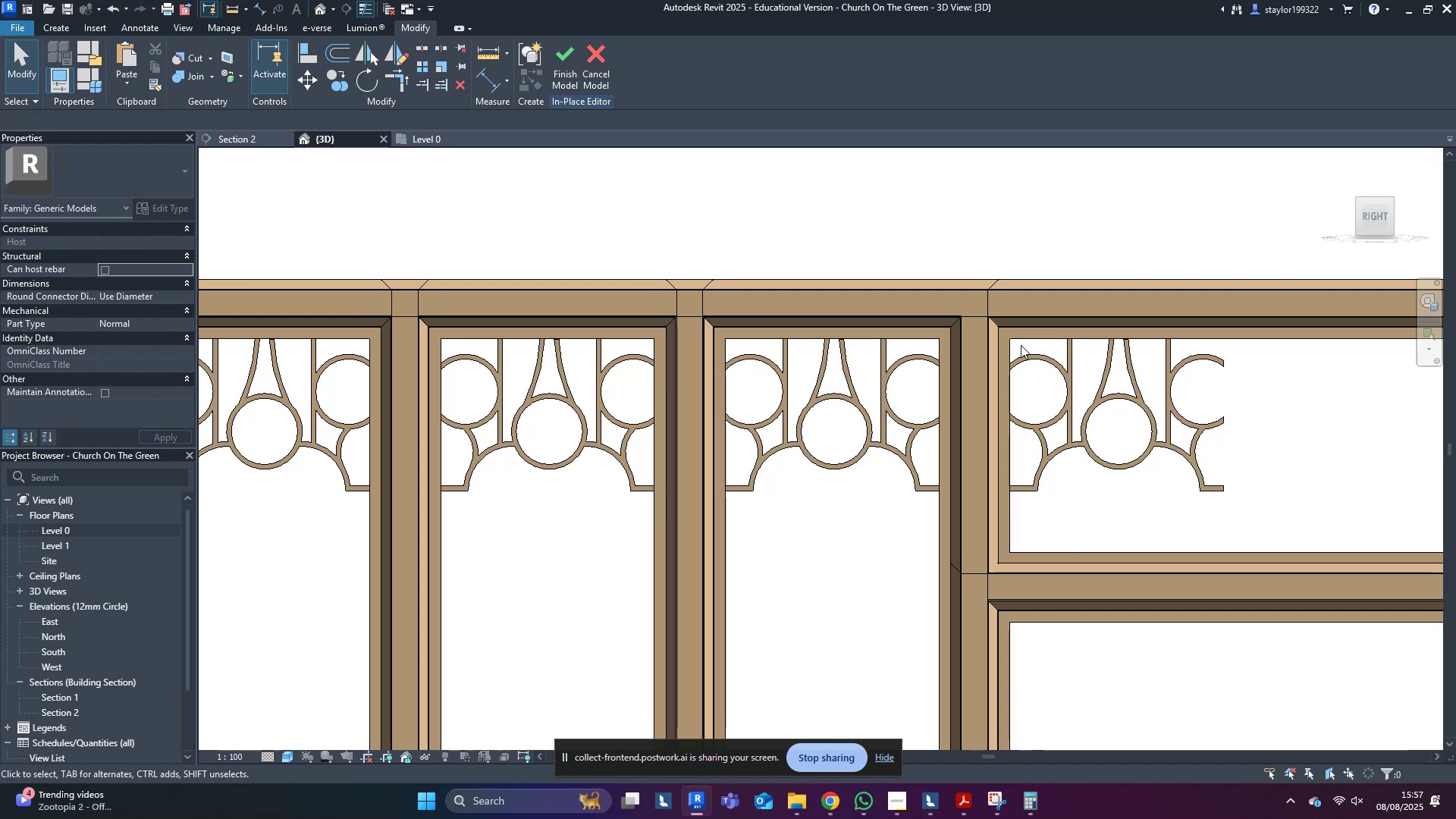 
wait(26.58)
 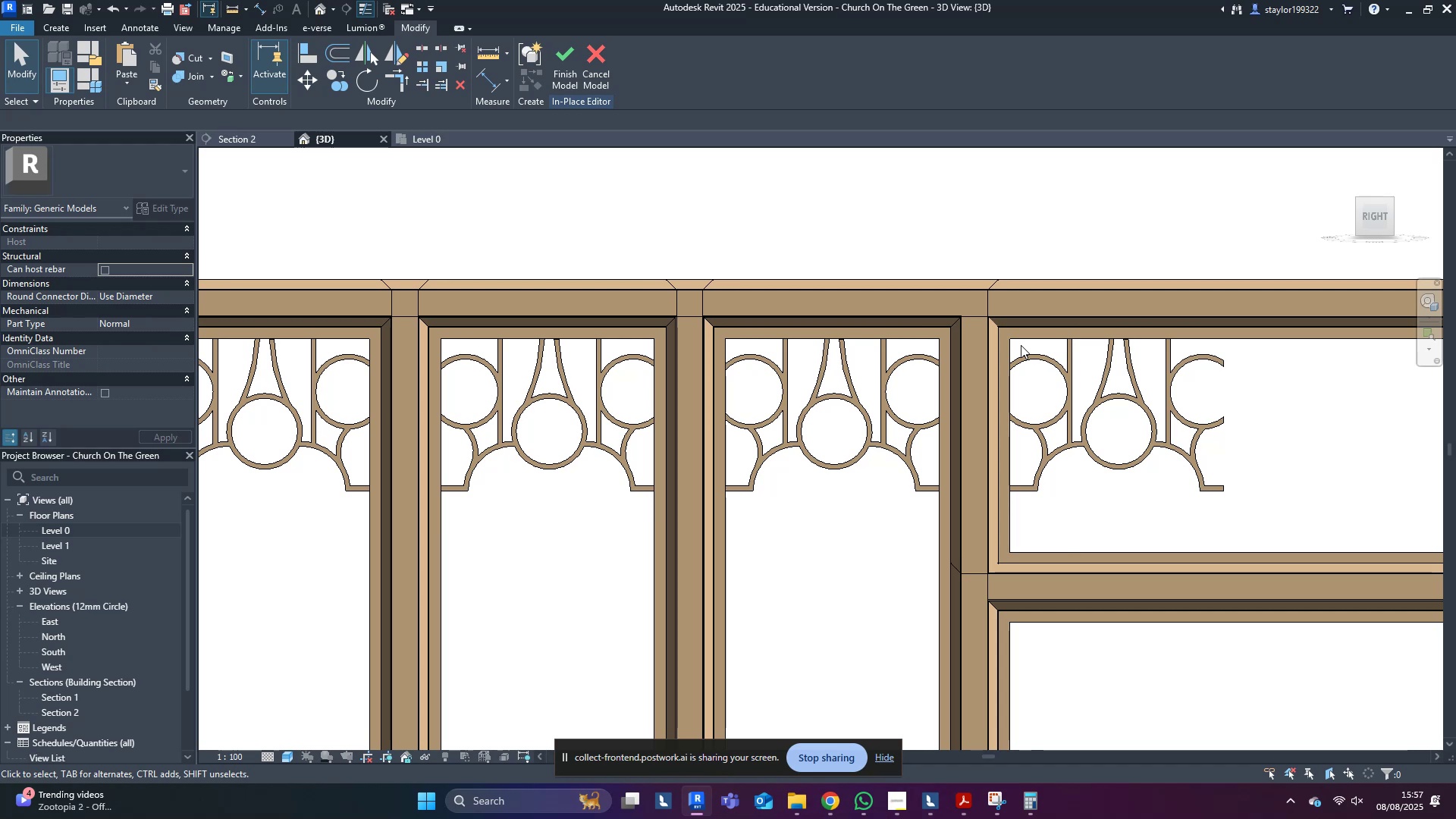 
left_click([252, 144])
 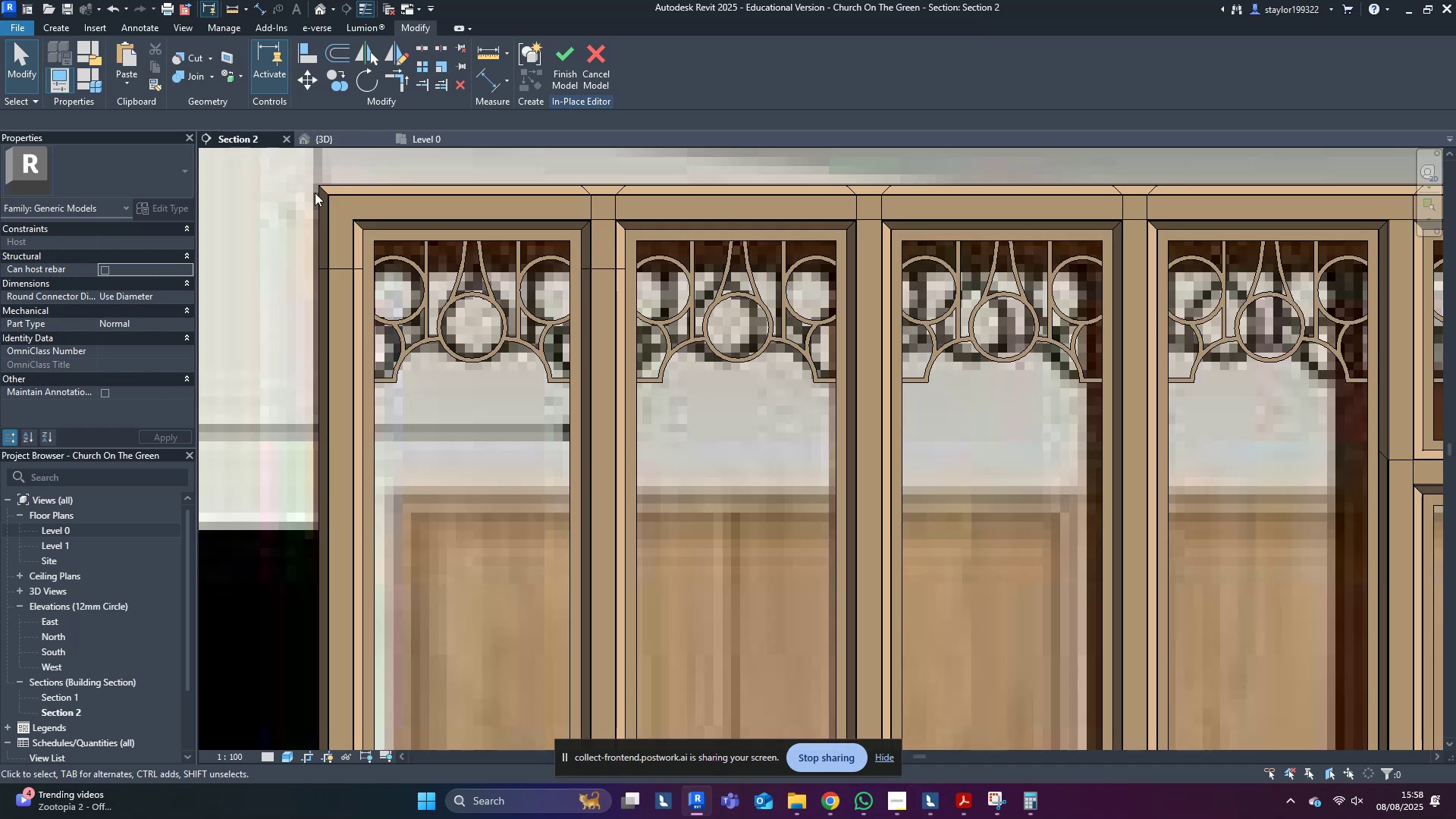 
scroll: coordinate [962, 582], scroll_direction: down, amount: 5.0
 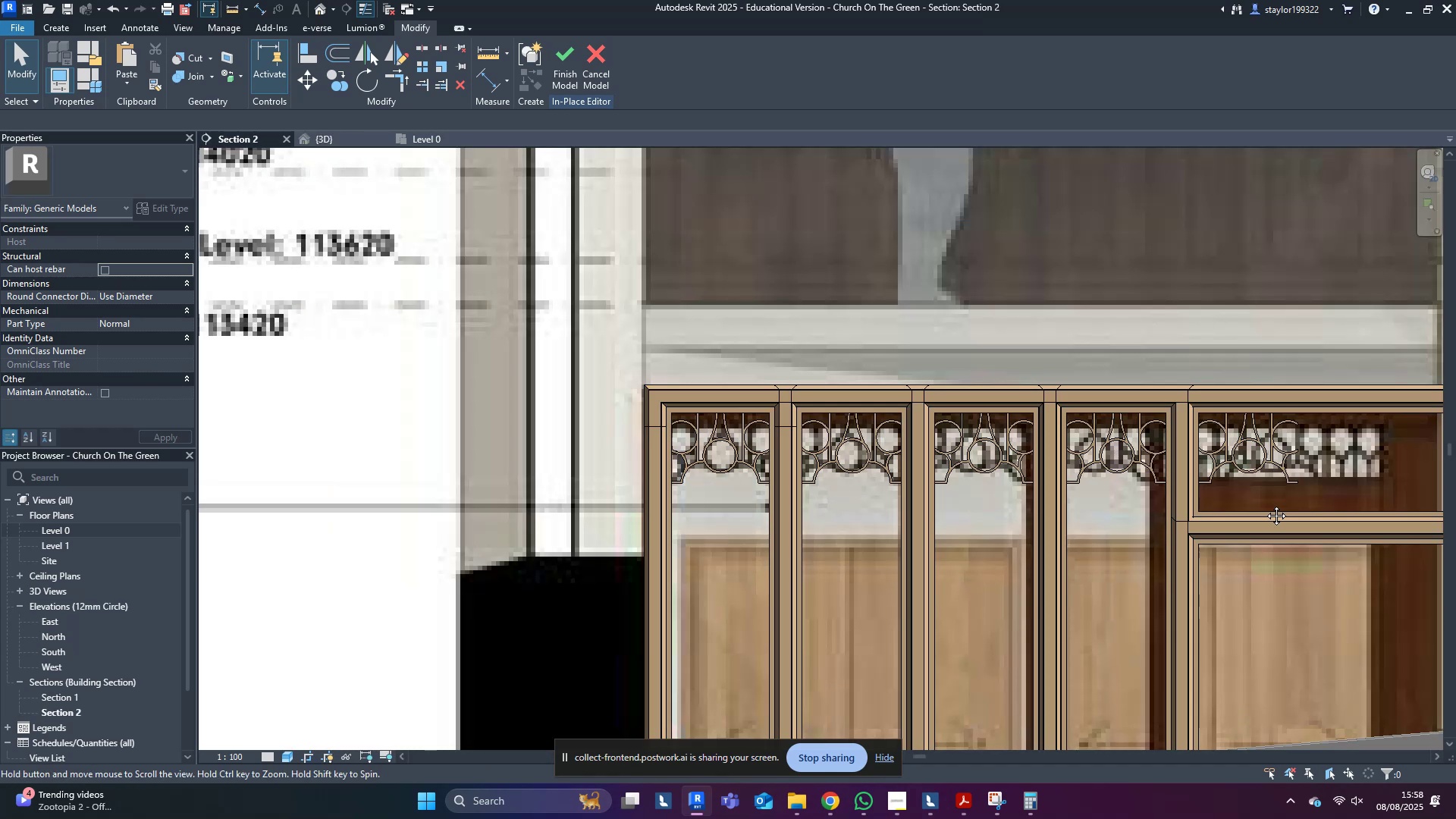 
scroll: coordinate [1030, 495], scroll_direction: up, amount: 3.0
 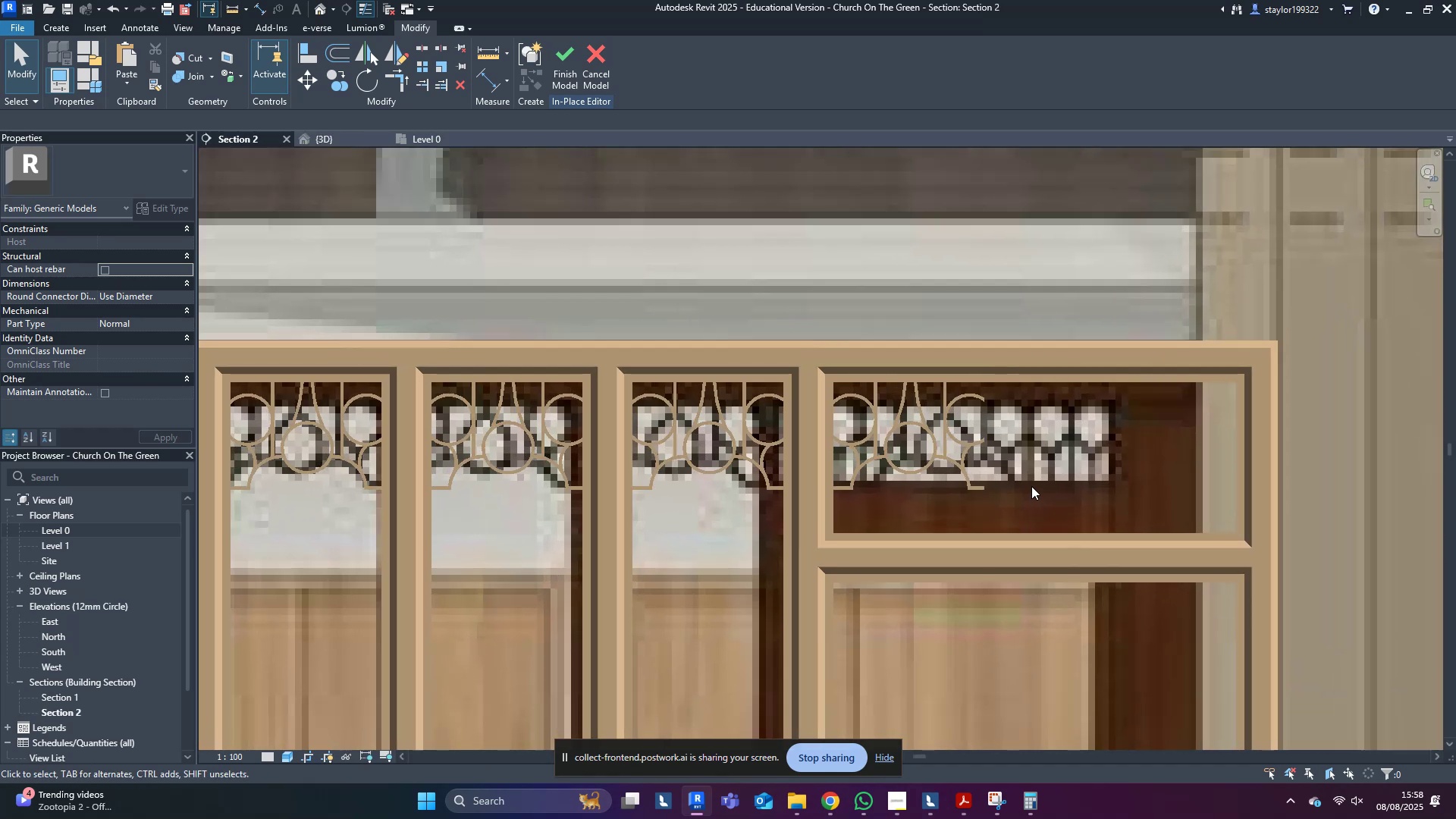 
type(wf)
 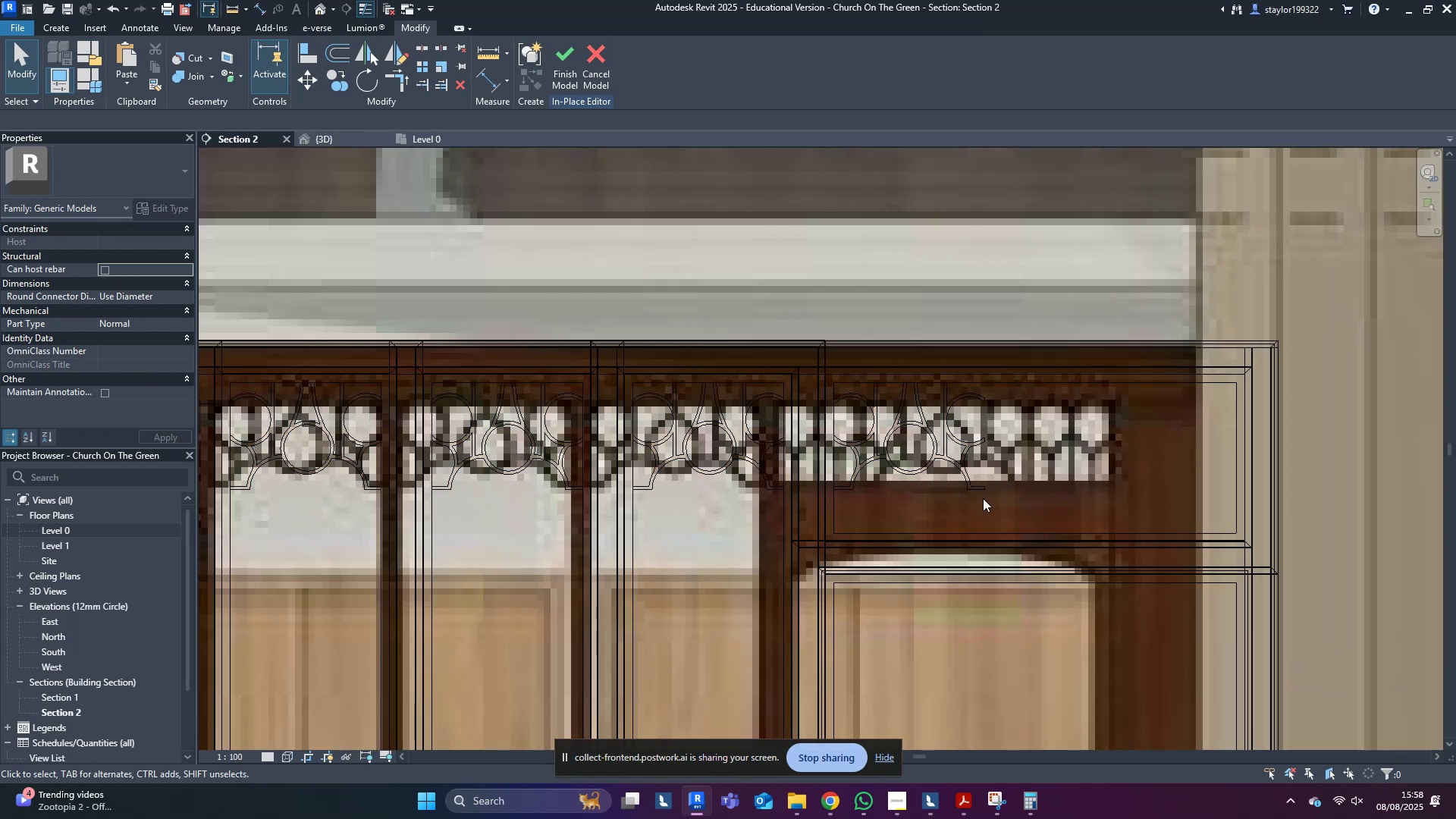 
middle_click([982, 498])
 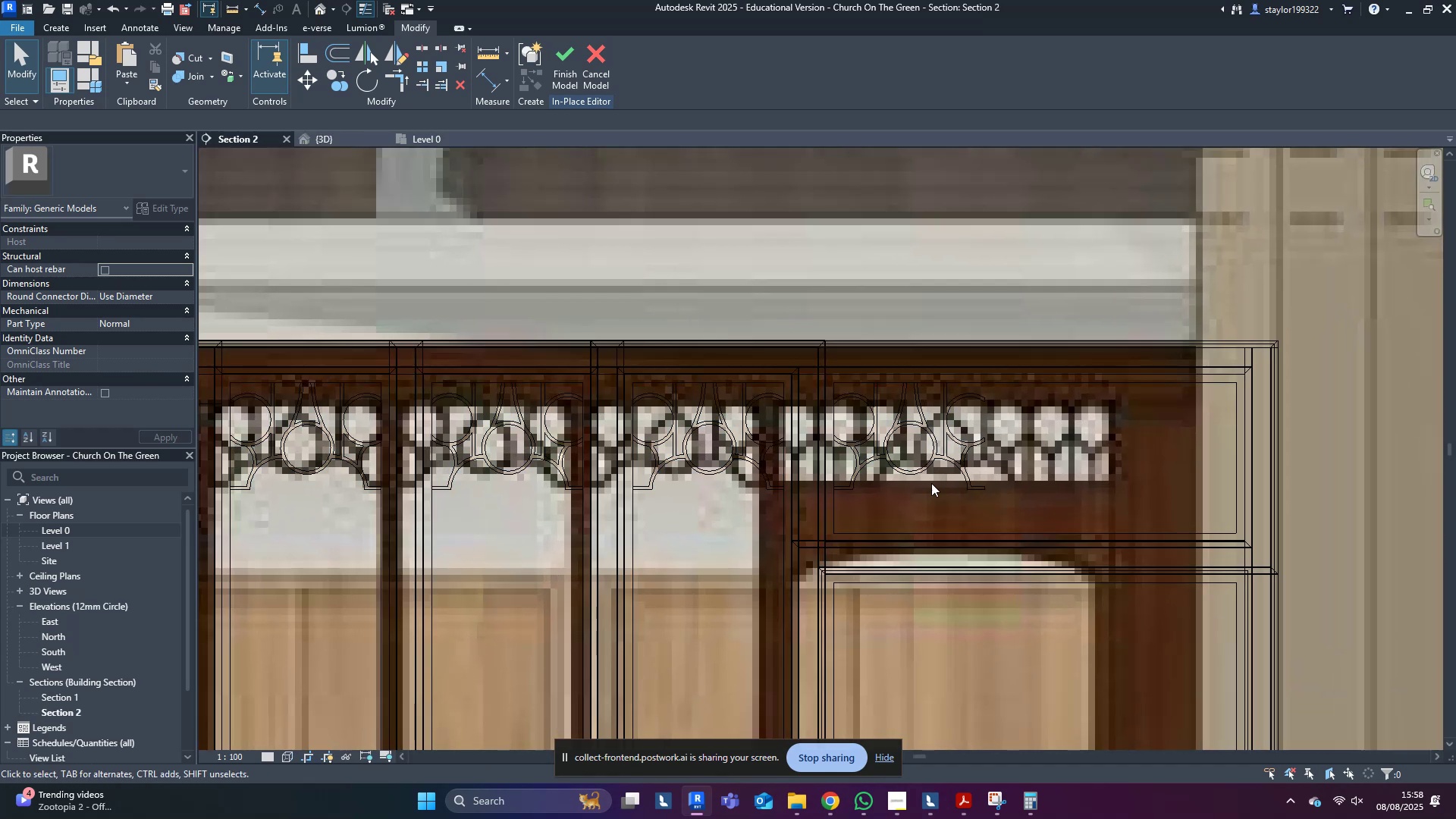 
scroll: coordinate [896, 475], scroll_direction: up, amount: 3.0
 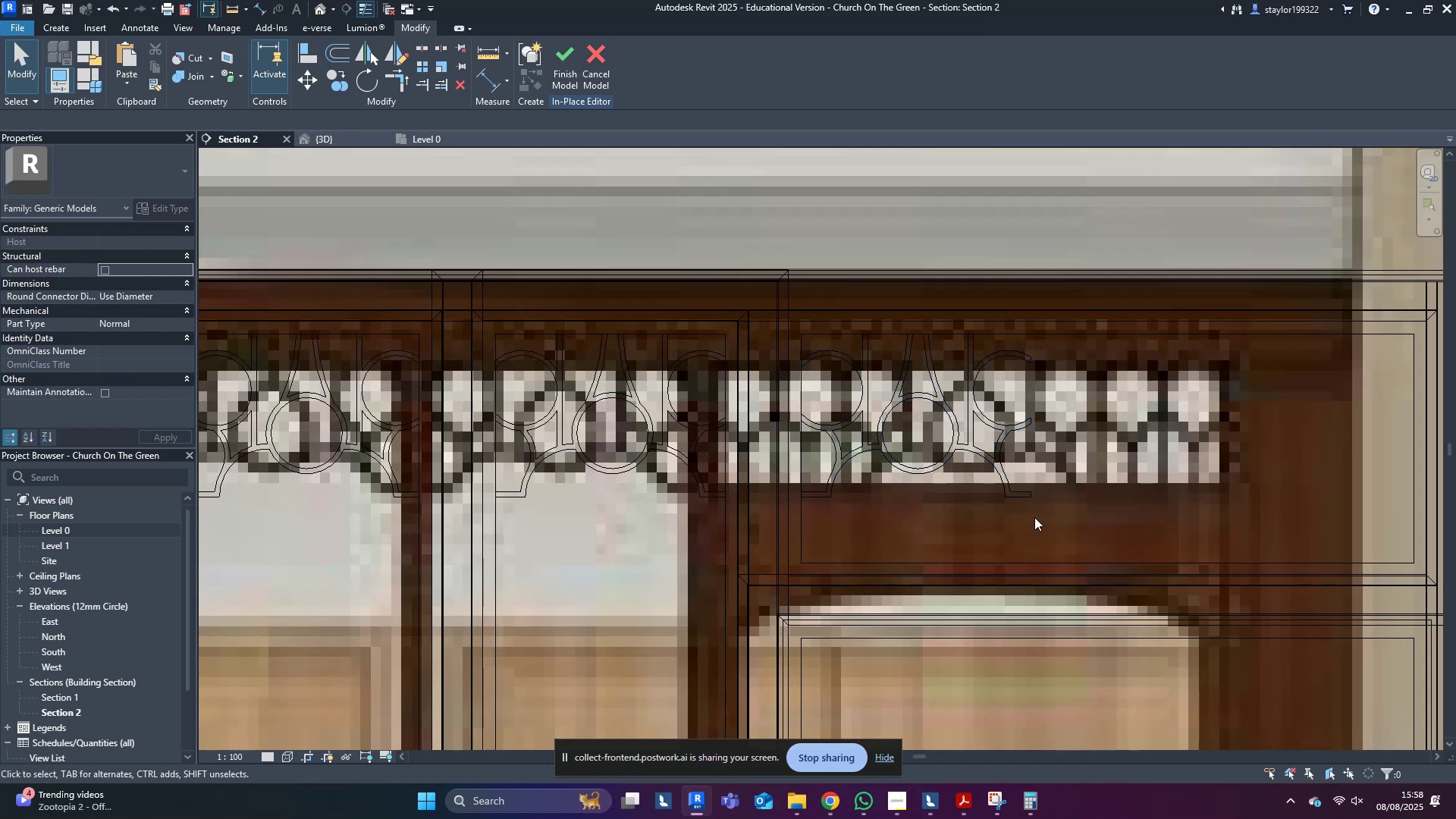 
hold_key(key=S, duration=0.41)
 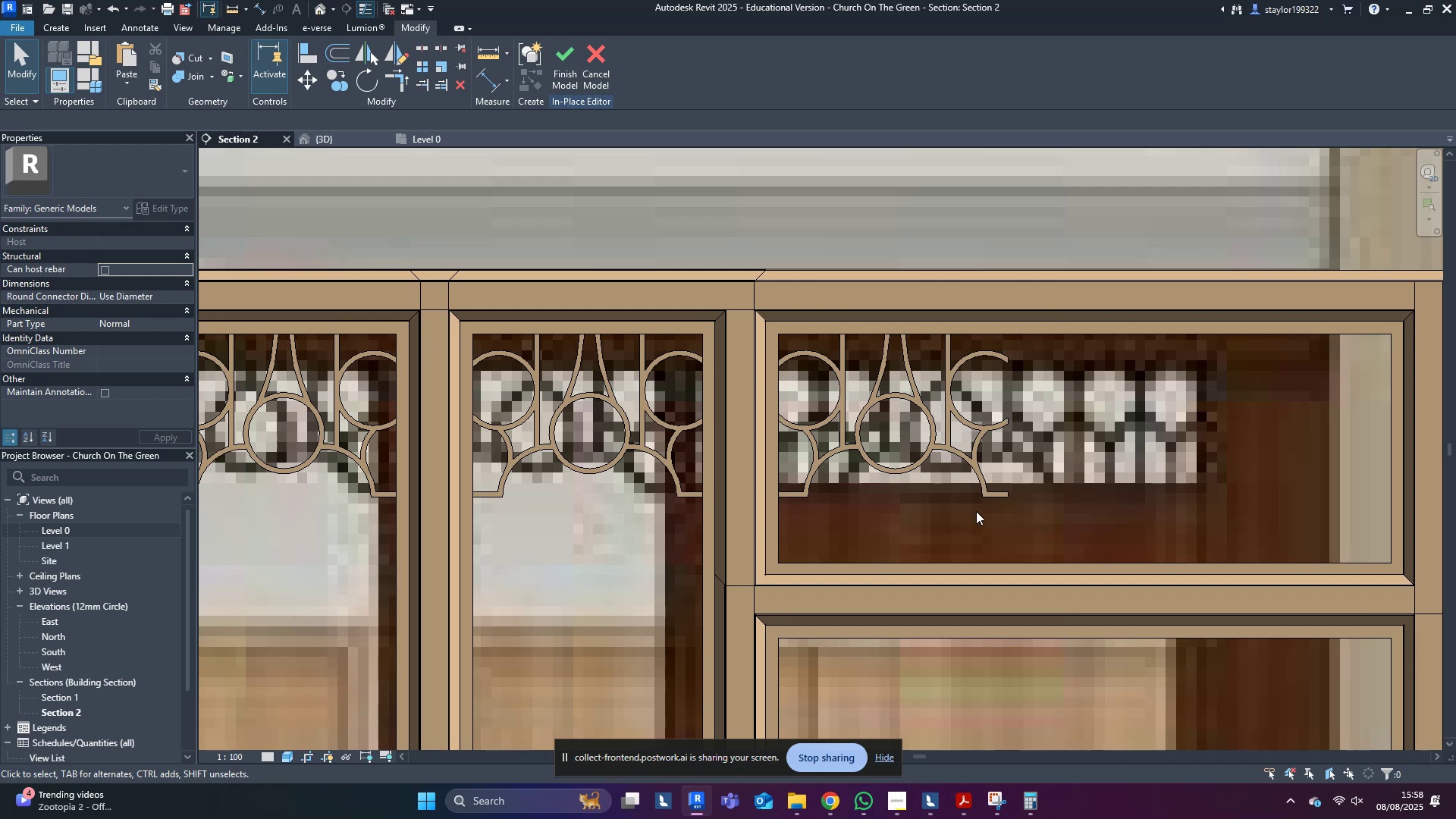 
key(D)
 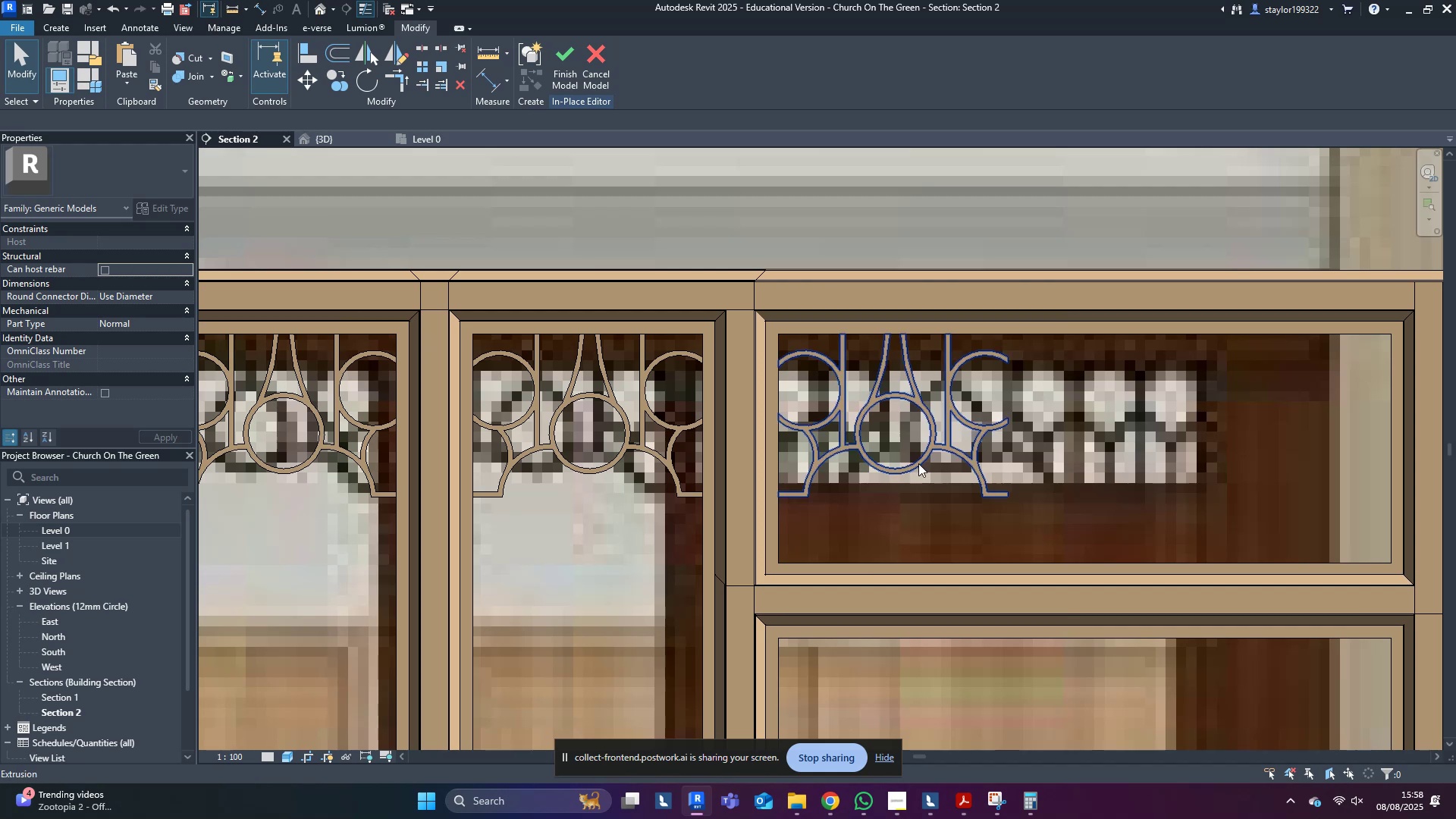 
left_click([908, 457])
 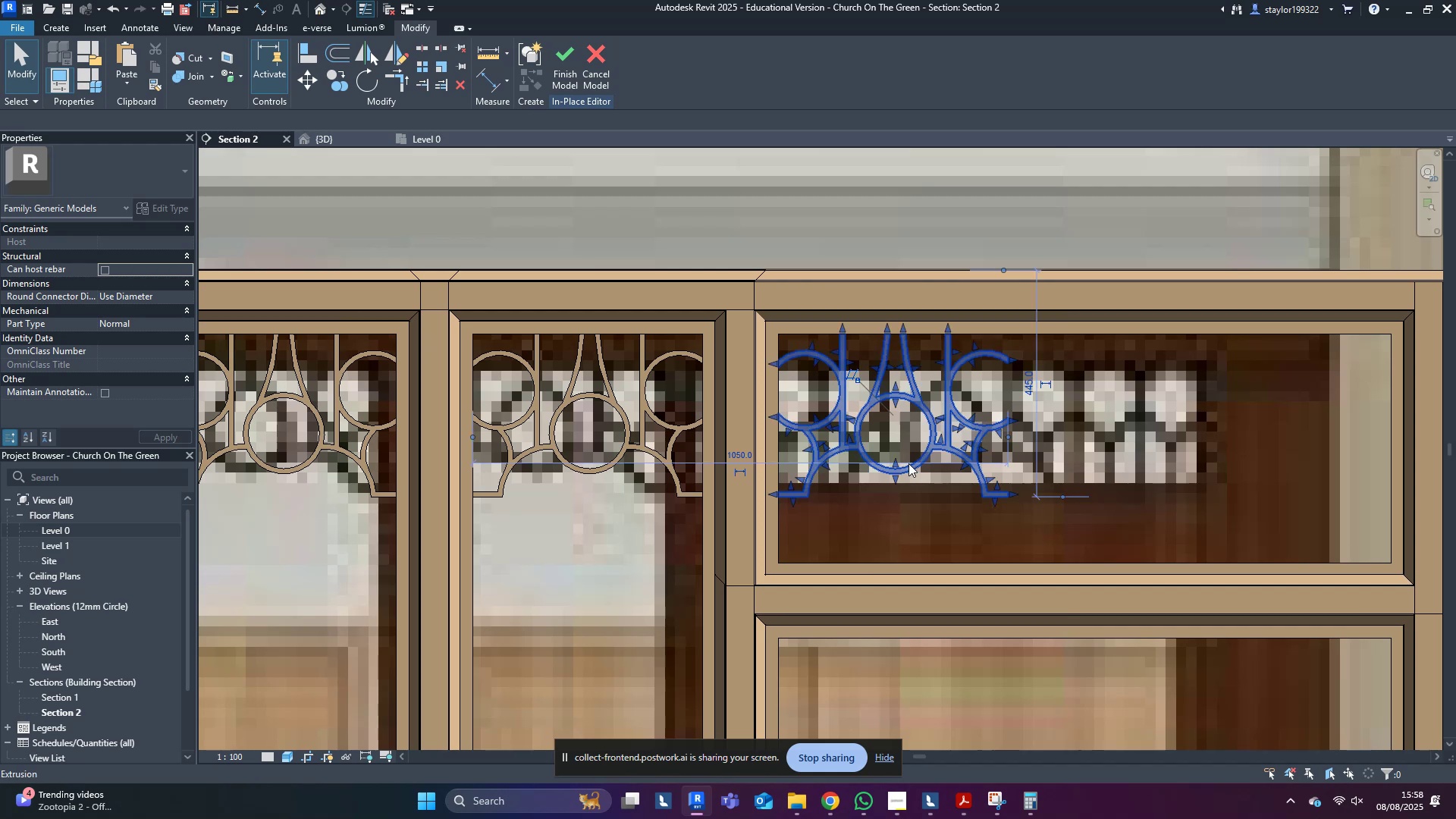 
double_click([908, 463])
 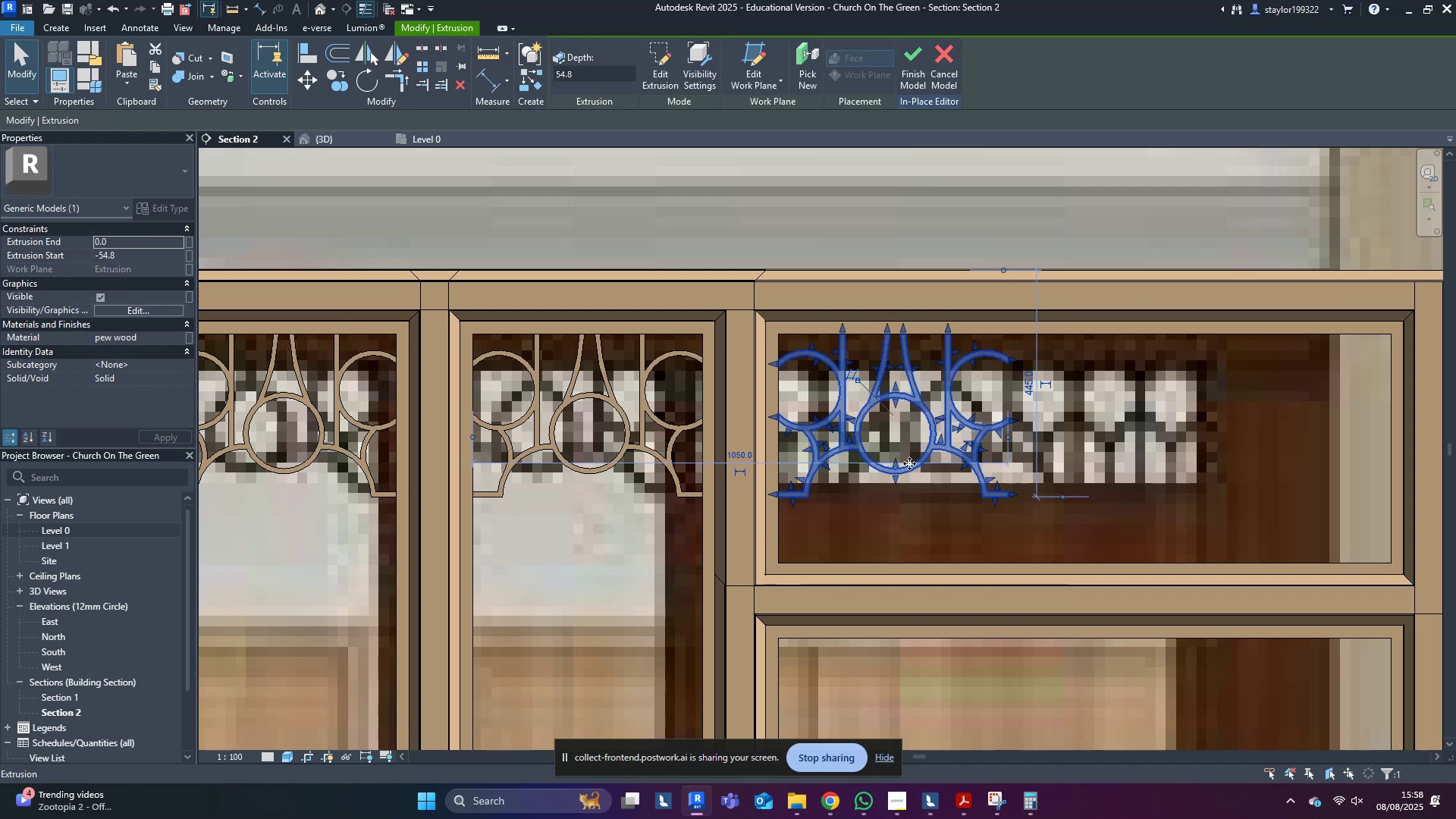 
hold_key(key=ArrowRight, duration=0.91)
 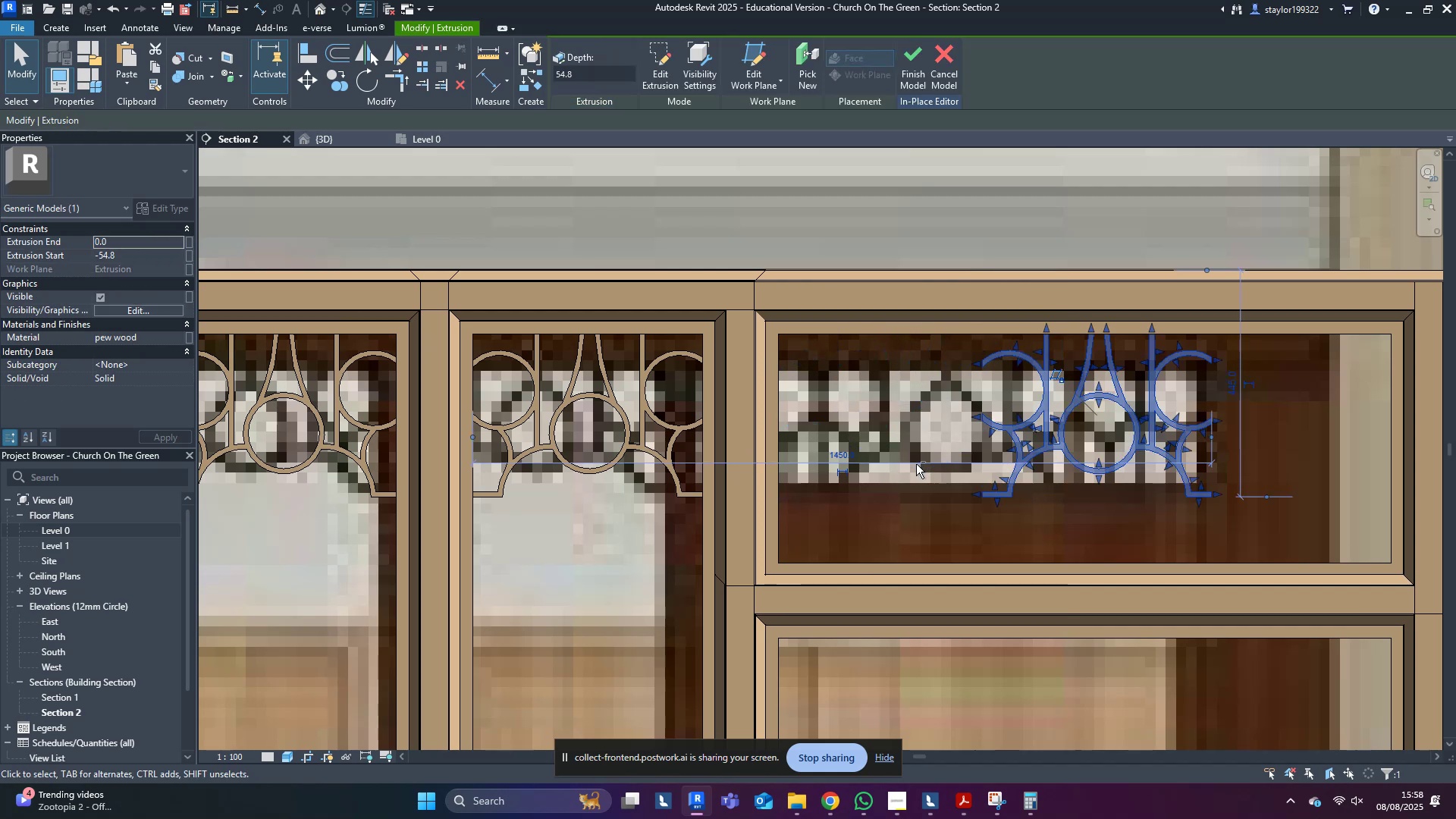 
key(Shift+ArrowRight)
 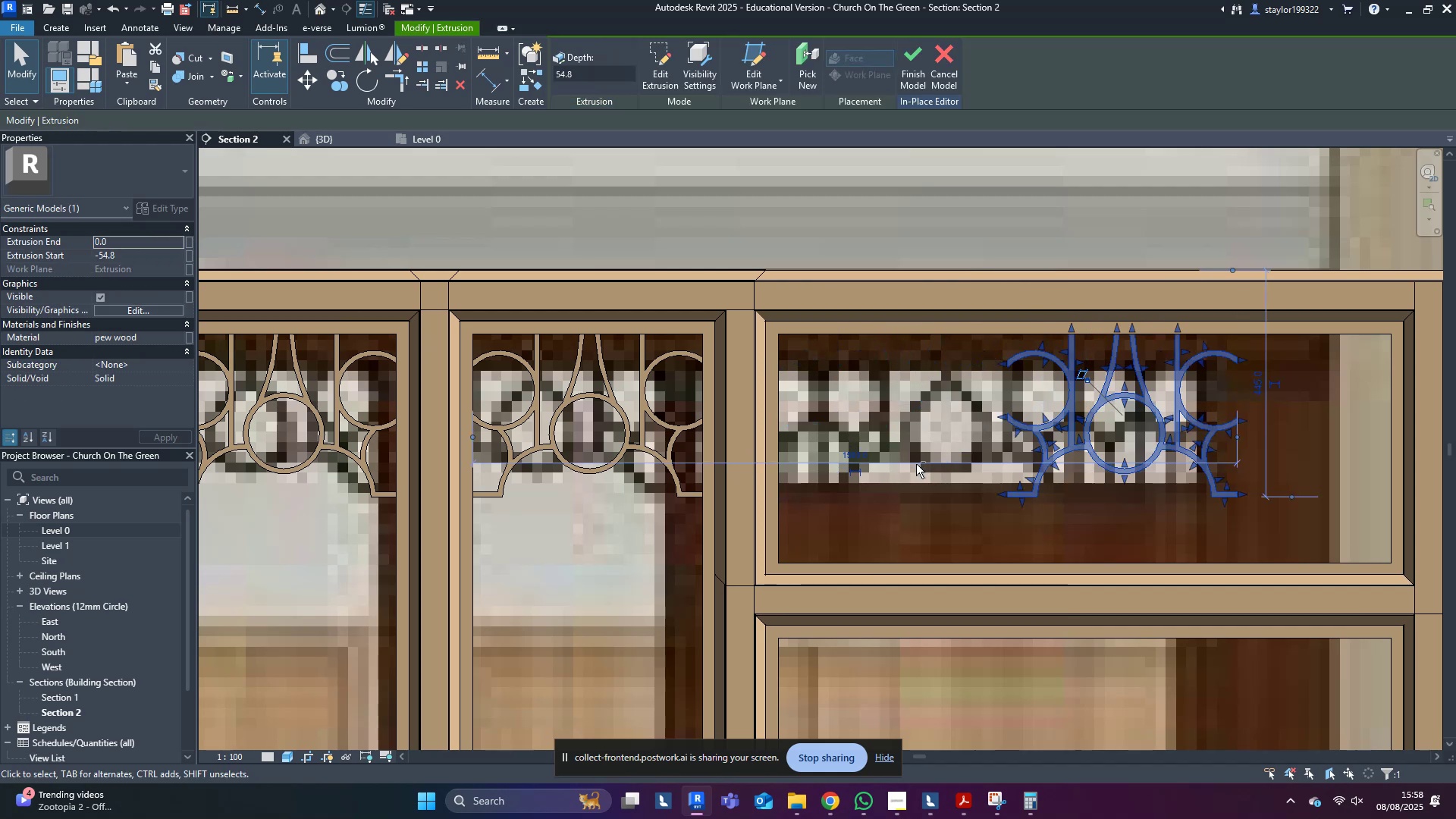 
key(Shift+ArrowRight)
 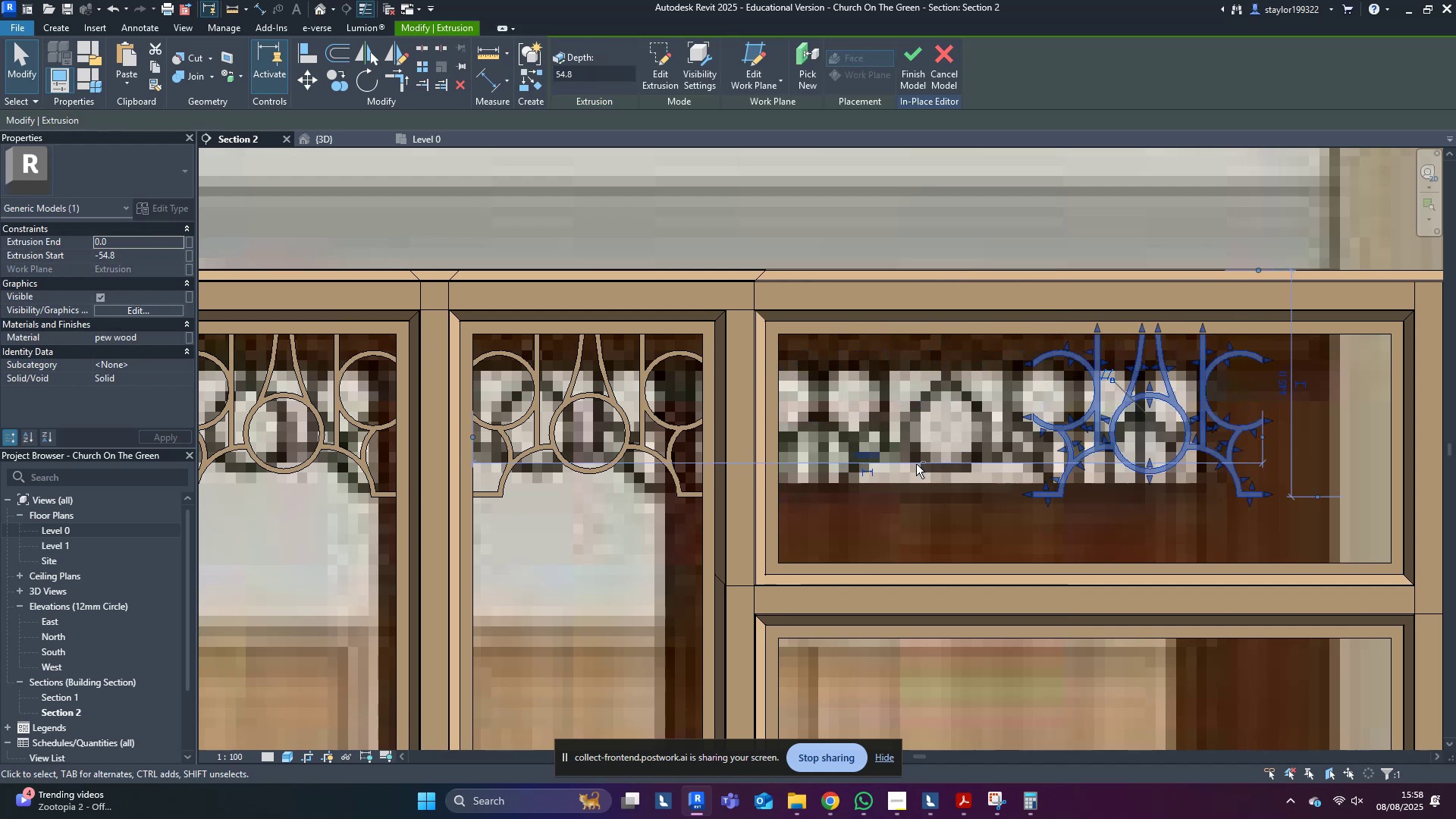 
key(Shift+ArrowRight)
 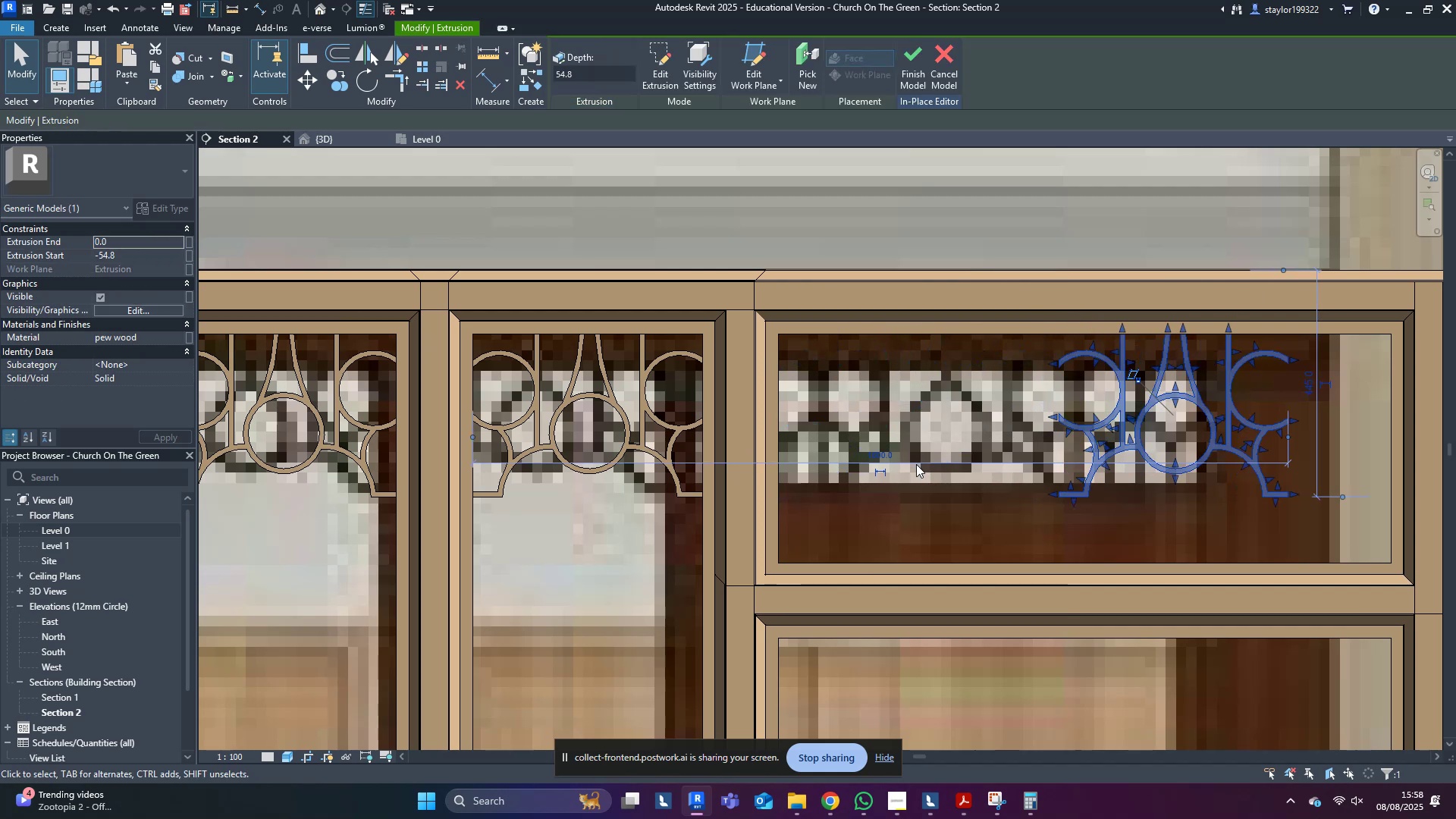 
scroll: coordinate [1047, 507], scroll_direction: down, amount: 13.0
 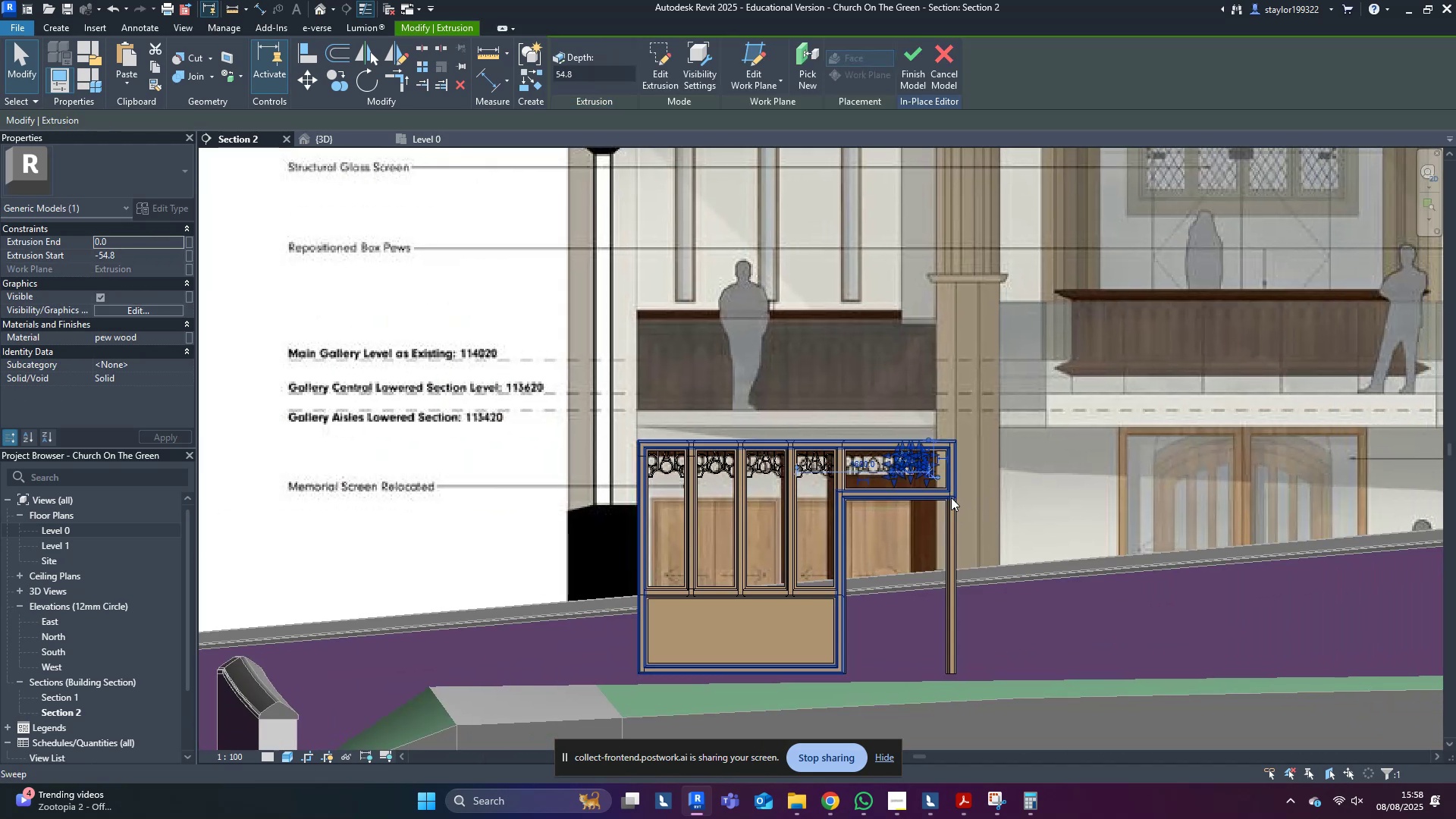 
scroll: coordinate [908, 535], scroll_direction: up, amount: 9.0
 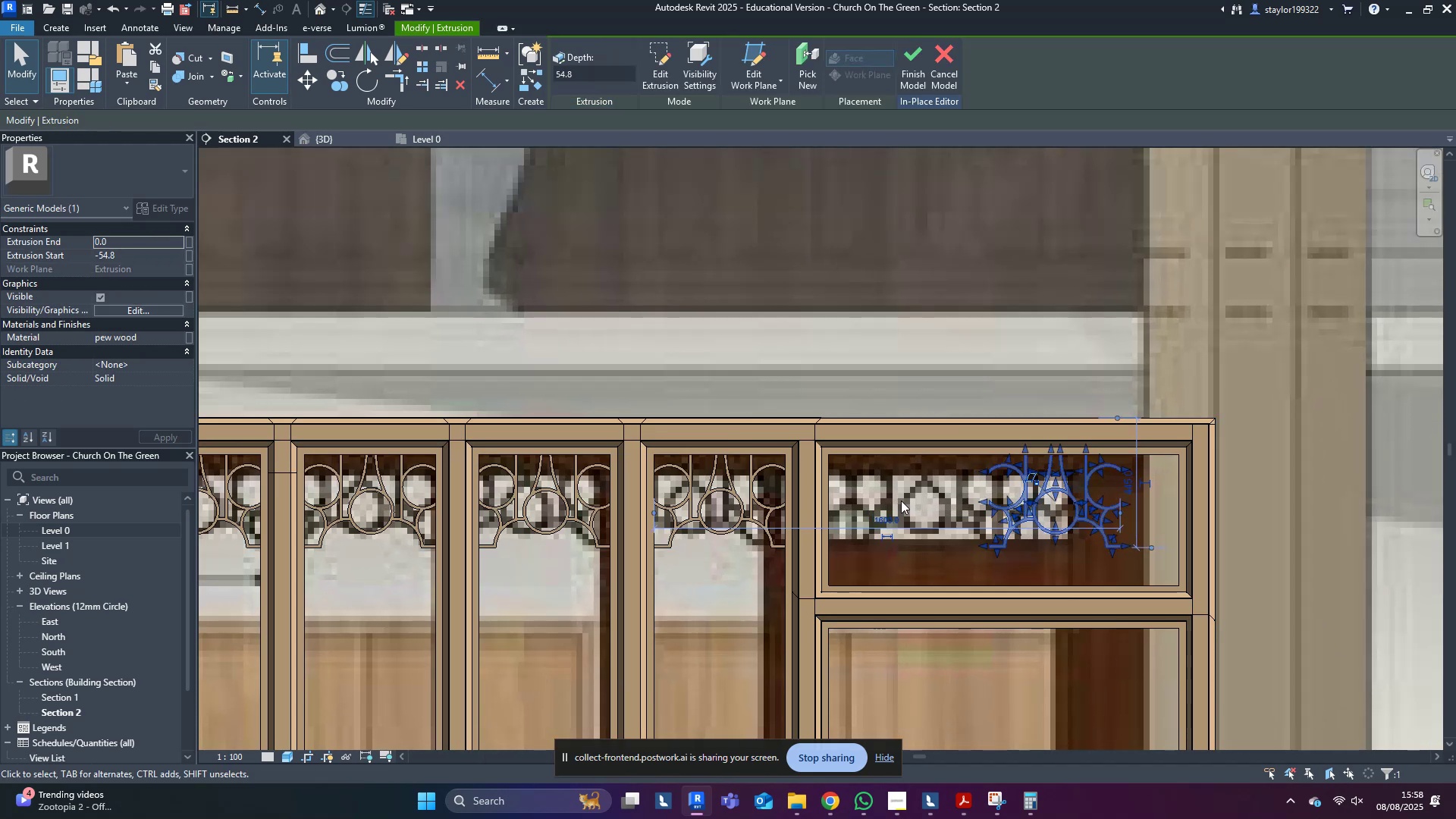 
key(Control+Z)
 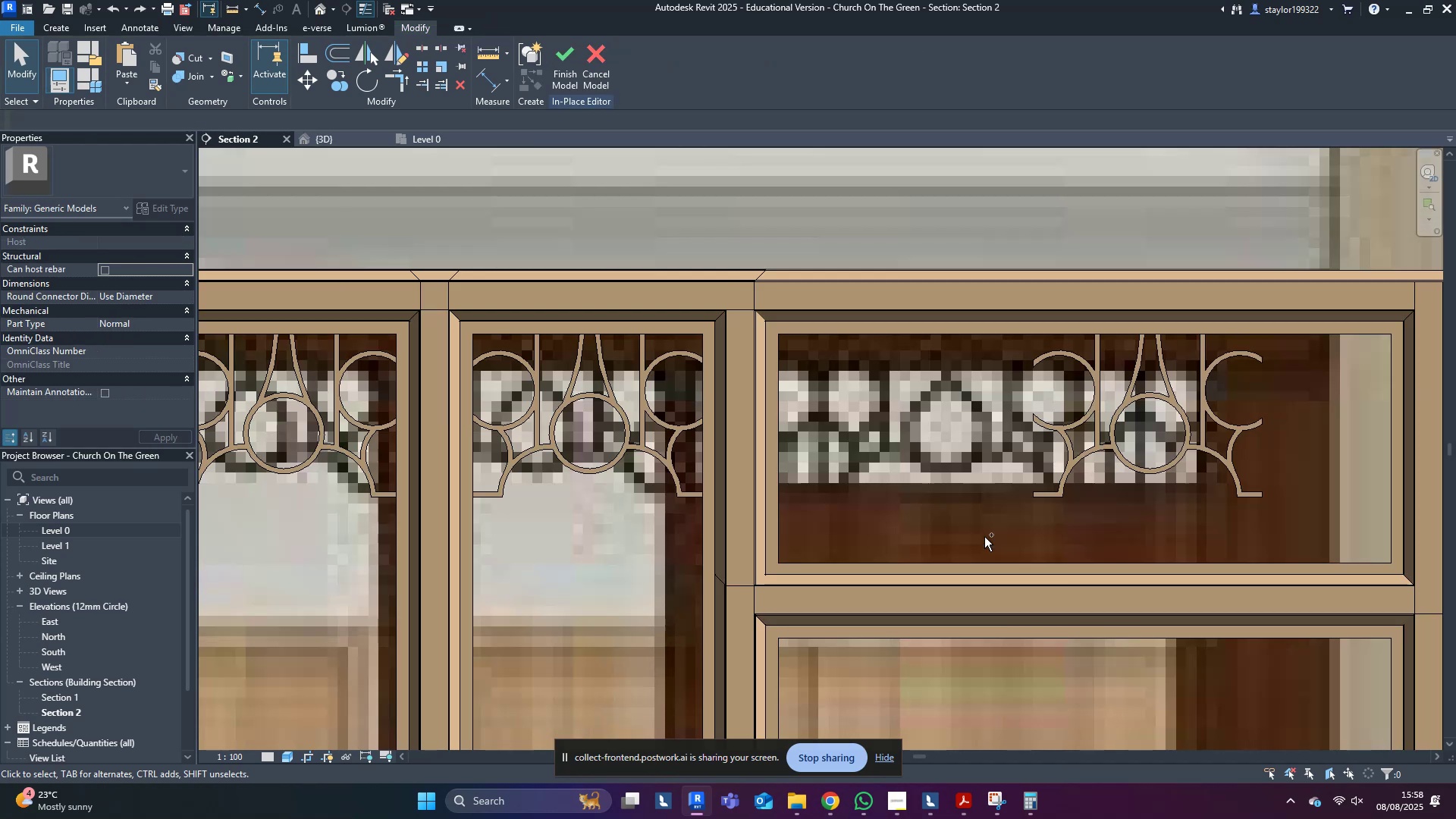 
key(Control+Z)
 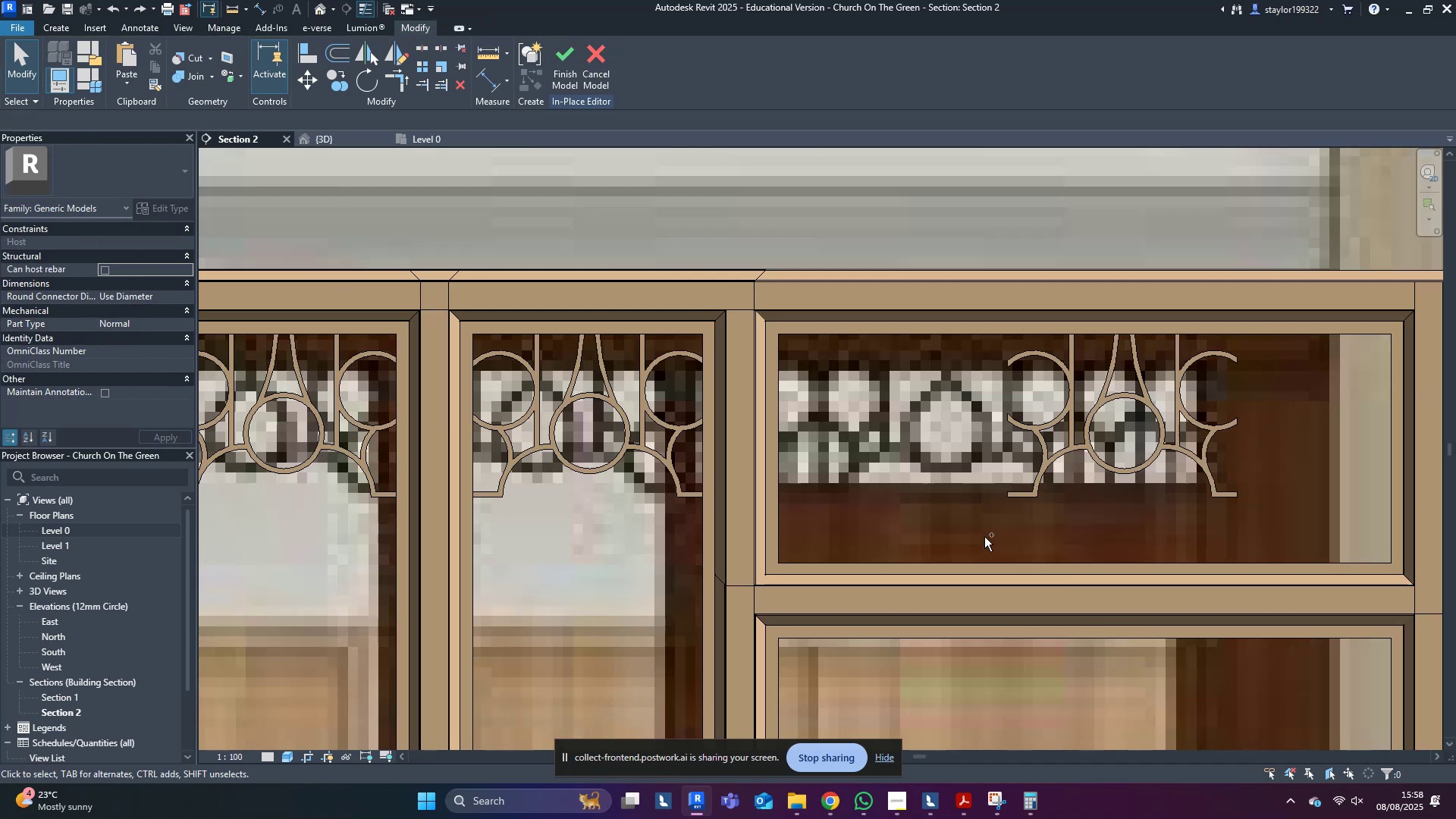 
key(Control+Z)
 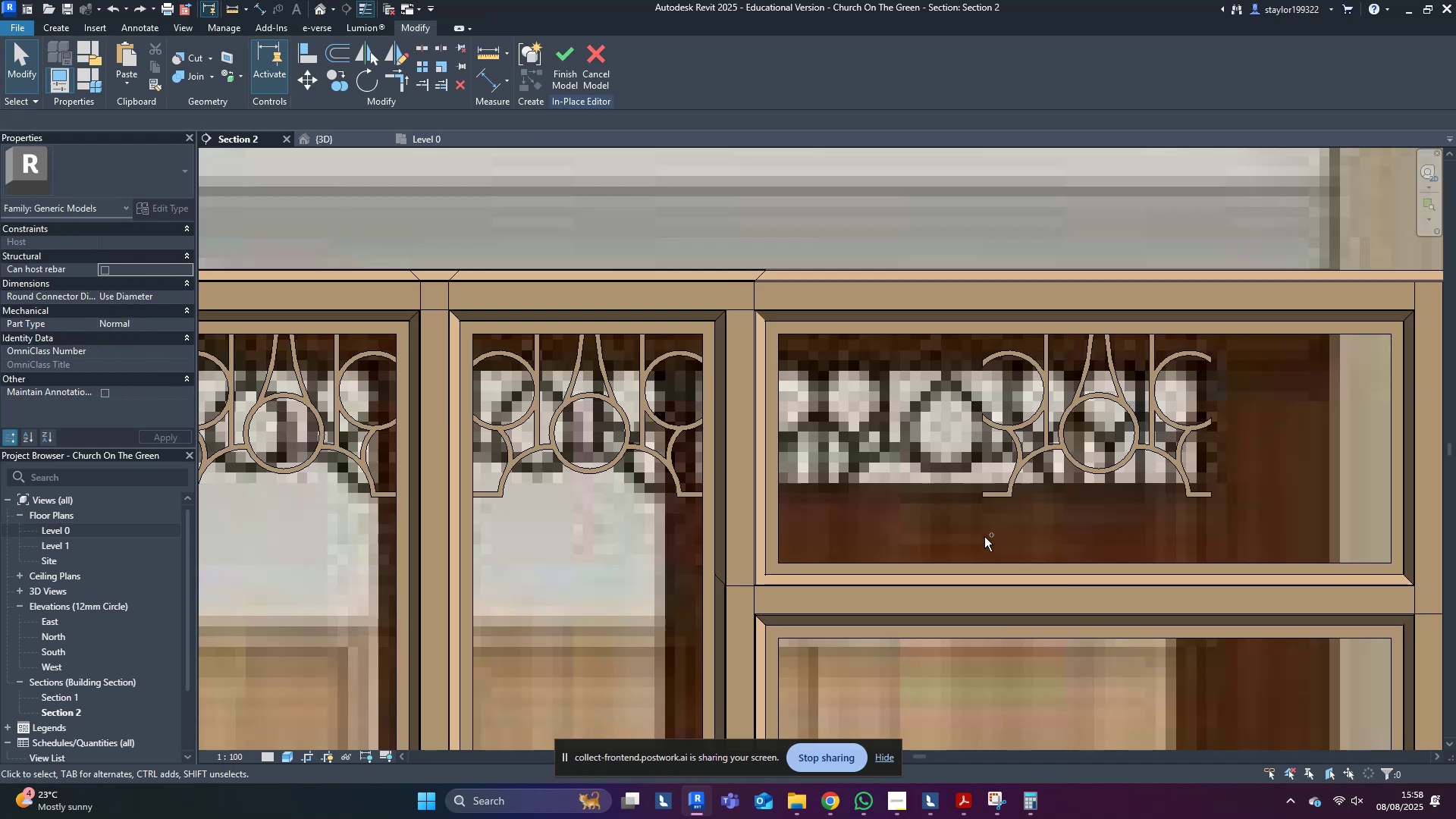 
key(Control+Z)
 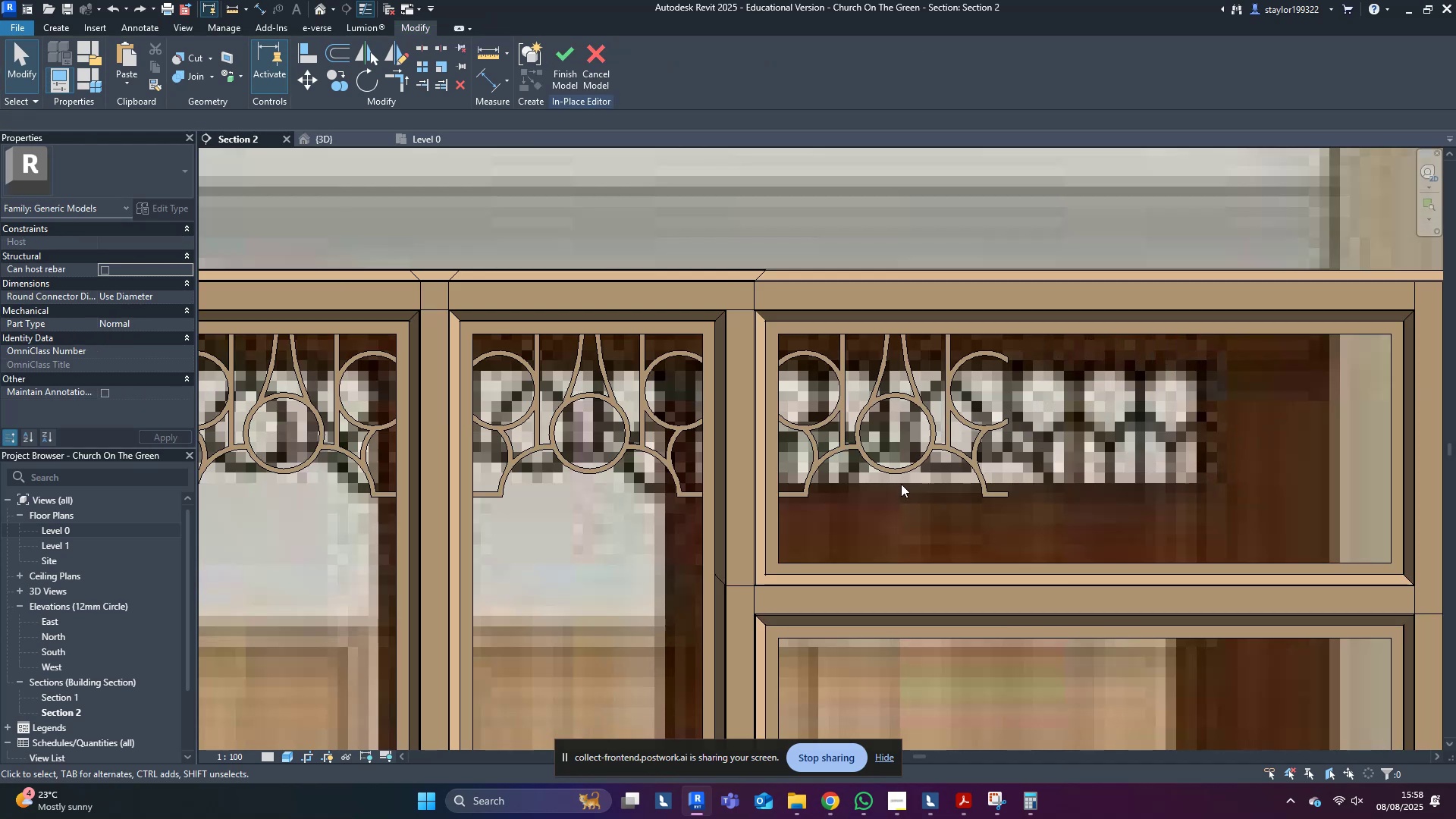 
left_click([902, 472])
 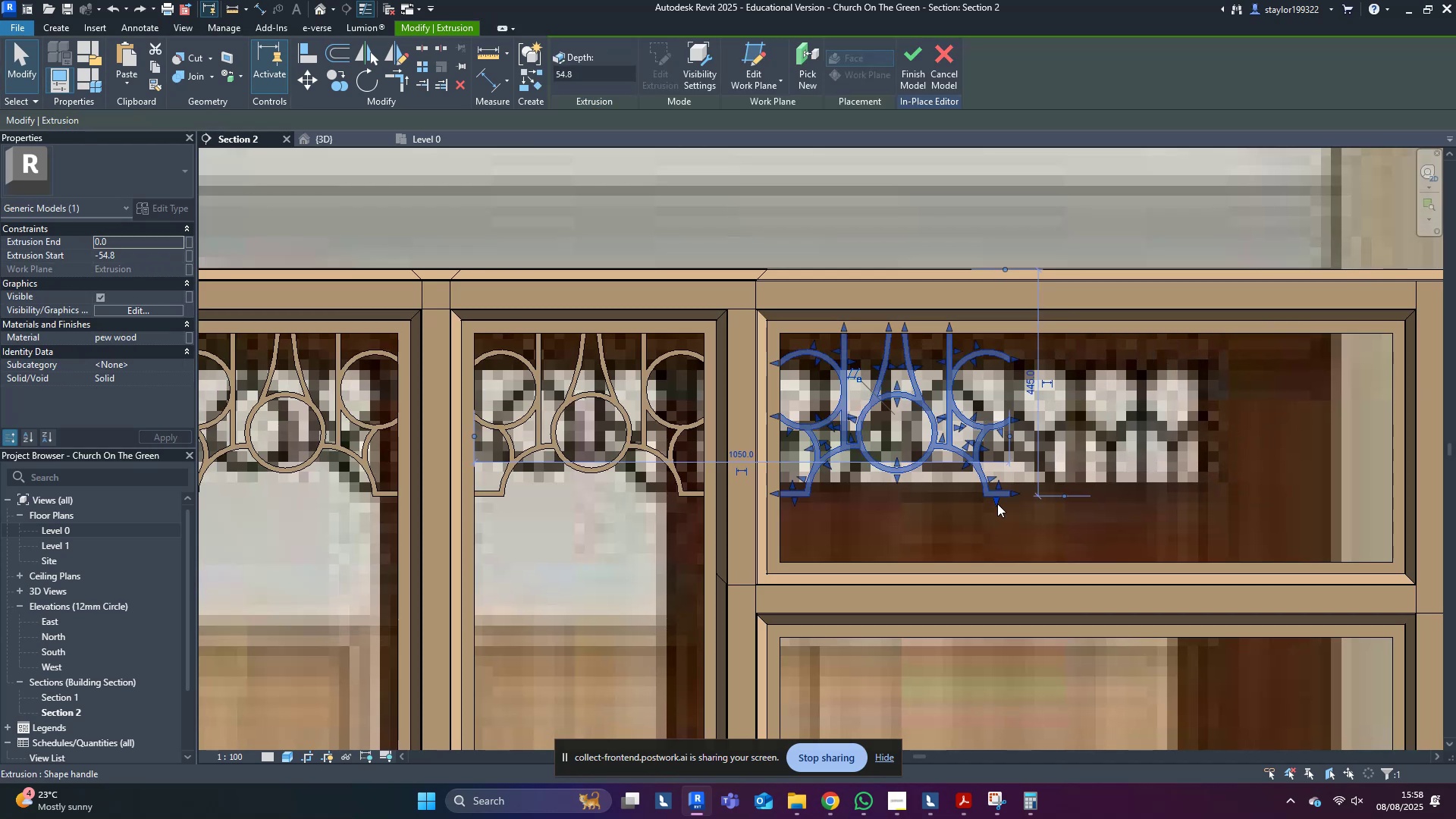 
key(D)
 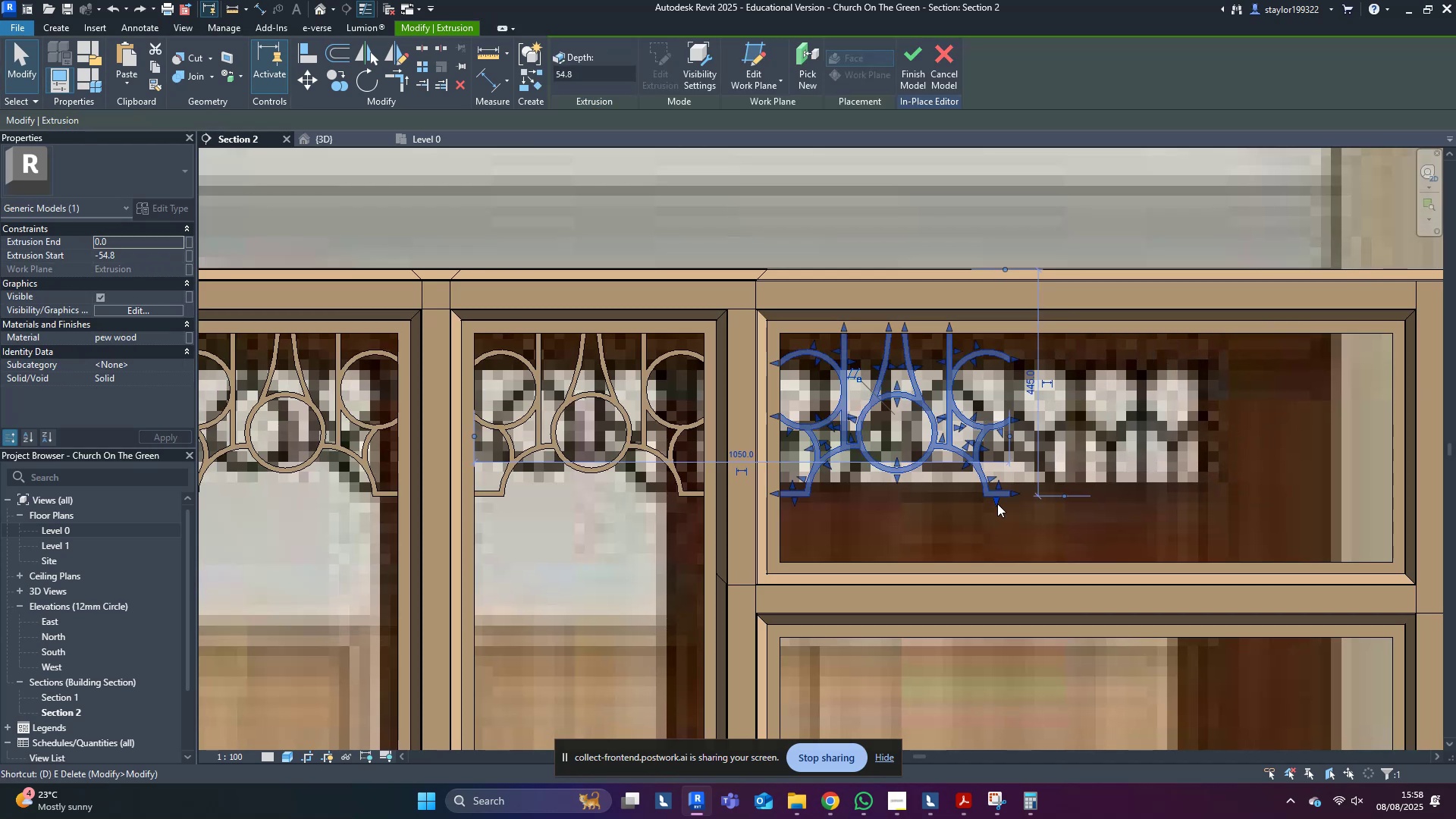 
hold_key(key=M, duration=2.57)
 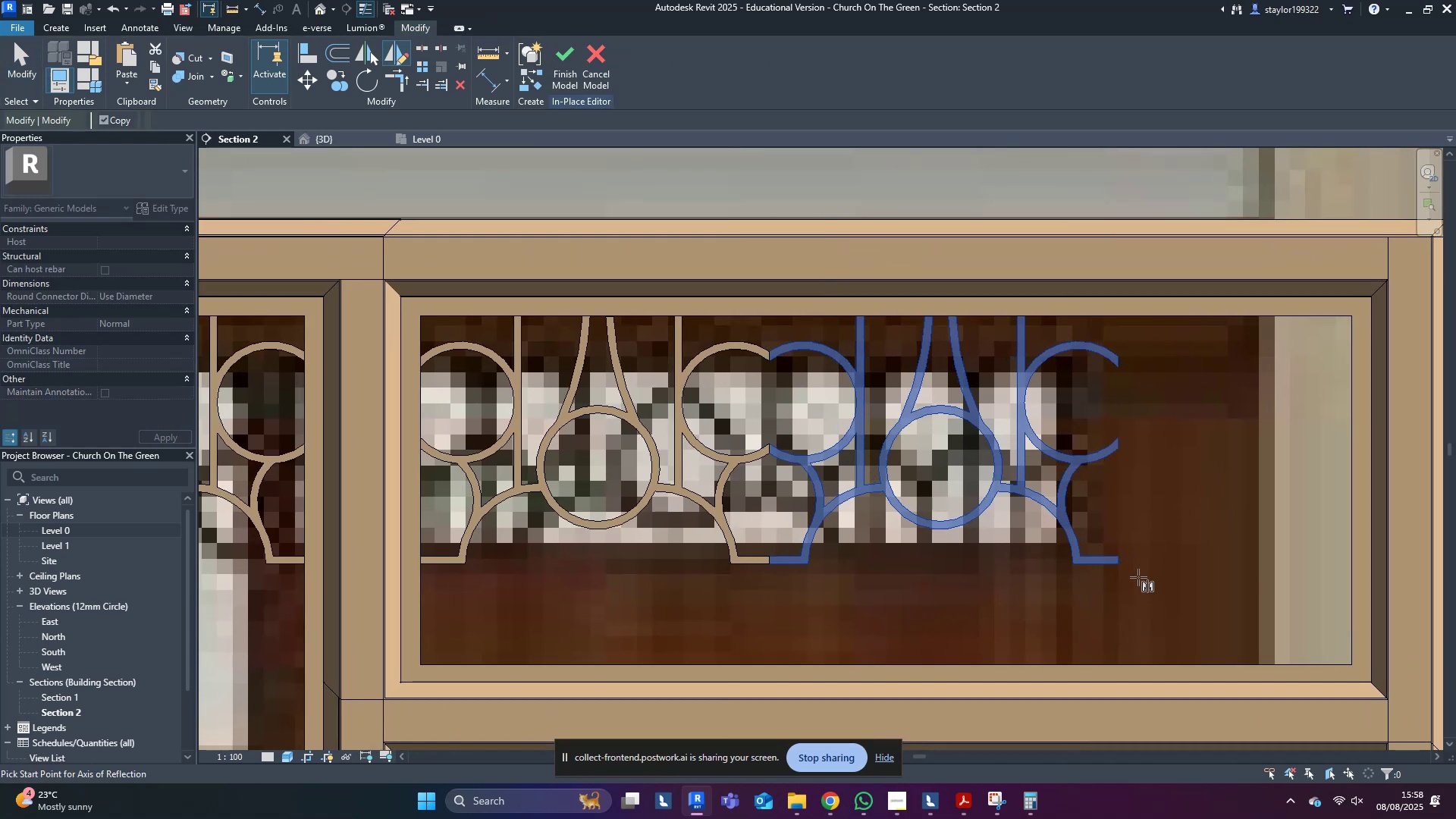 
scroll: coordinate [1024, 500], scroll_direction: up, amount: 3.0
 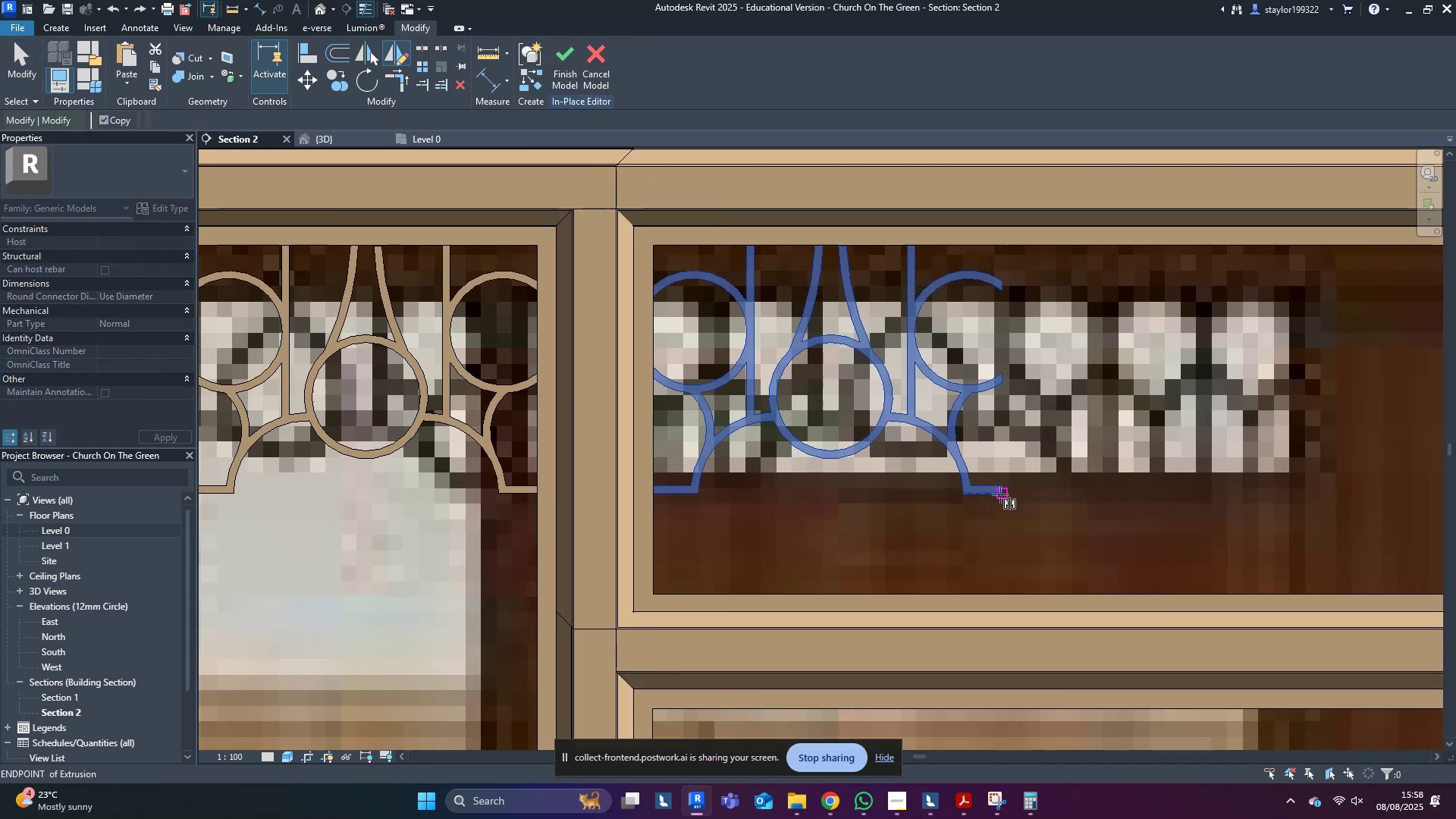 
left_click([1000, 494])
 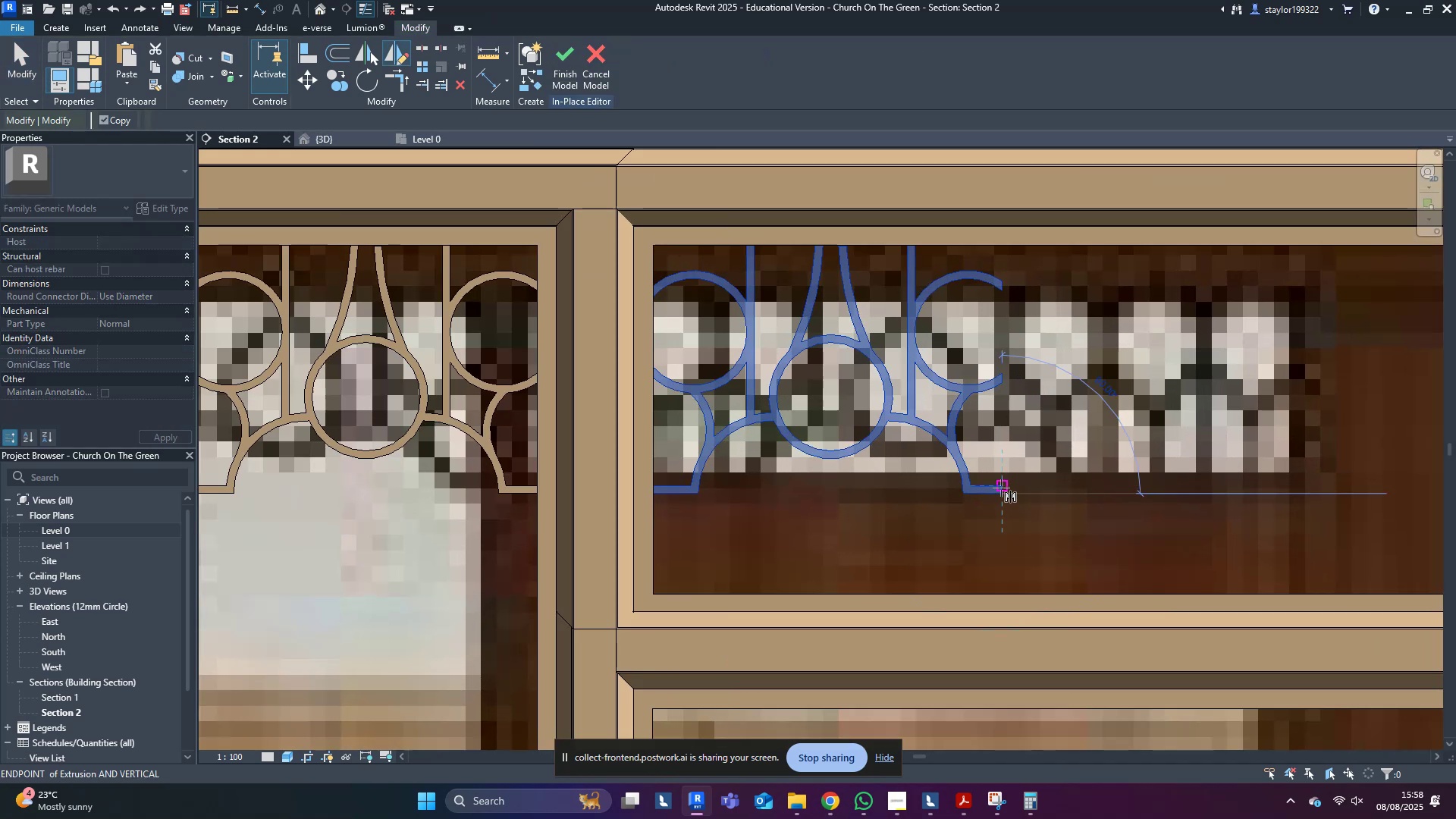 
left_click([1001, 488])
 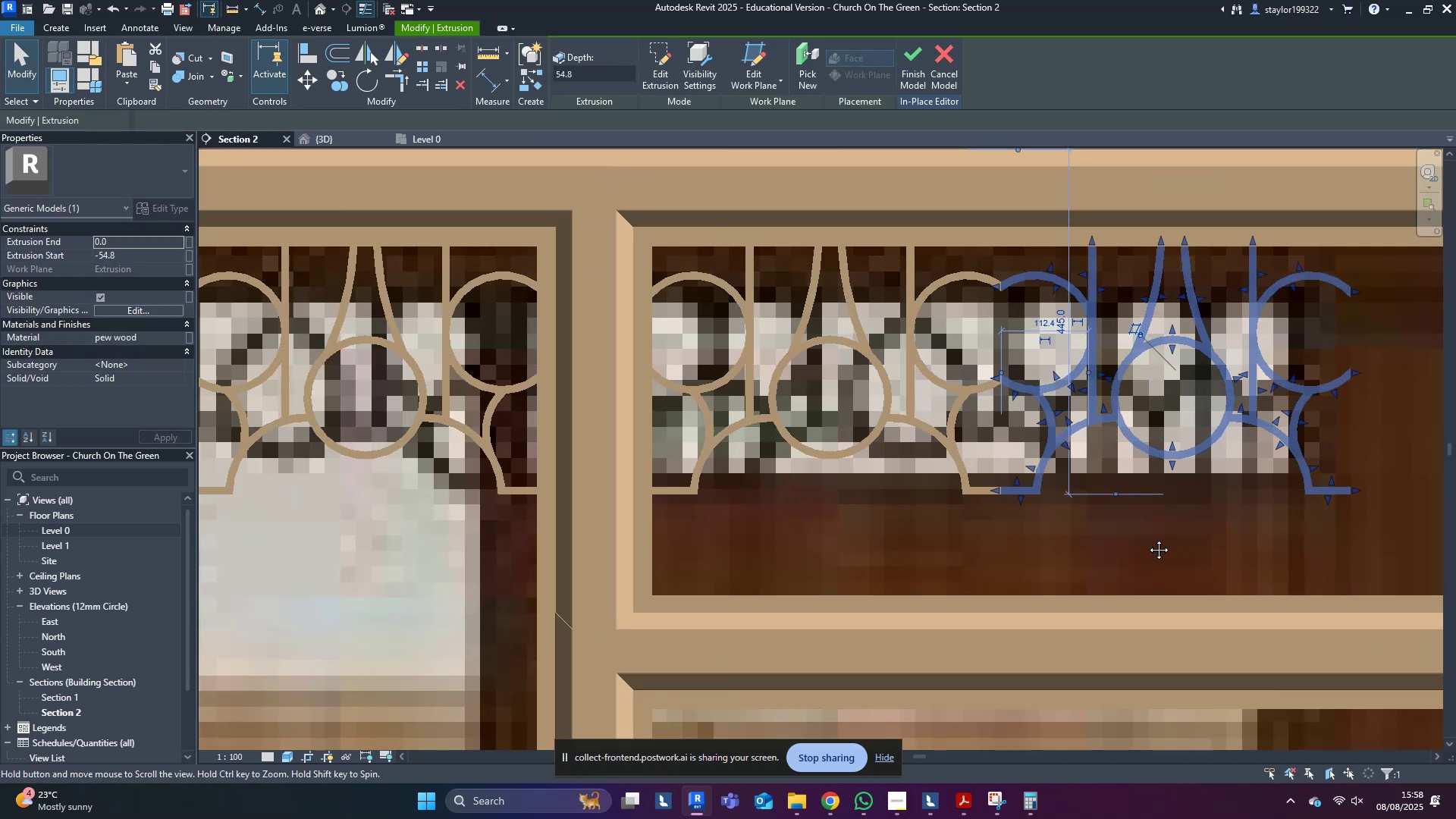 
key(D)
 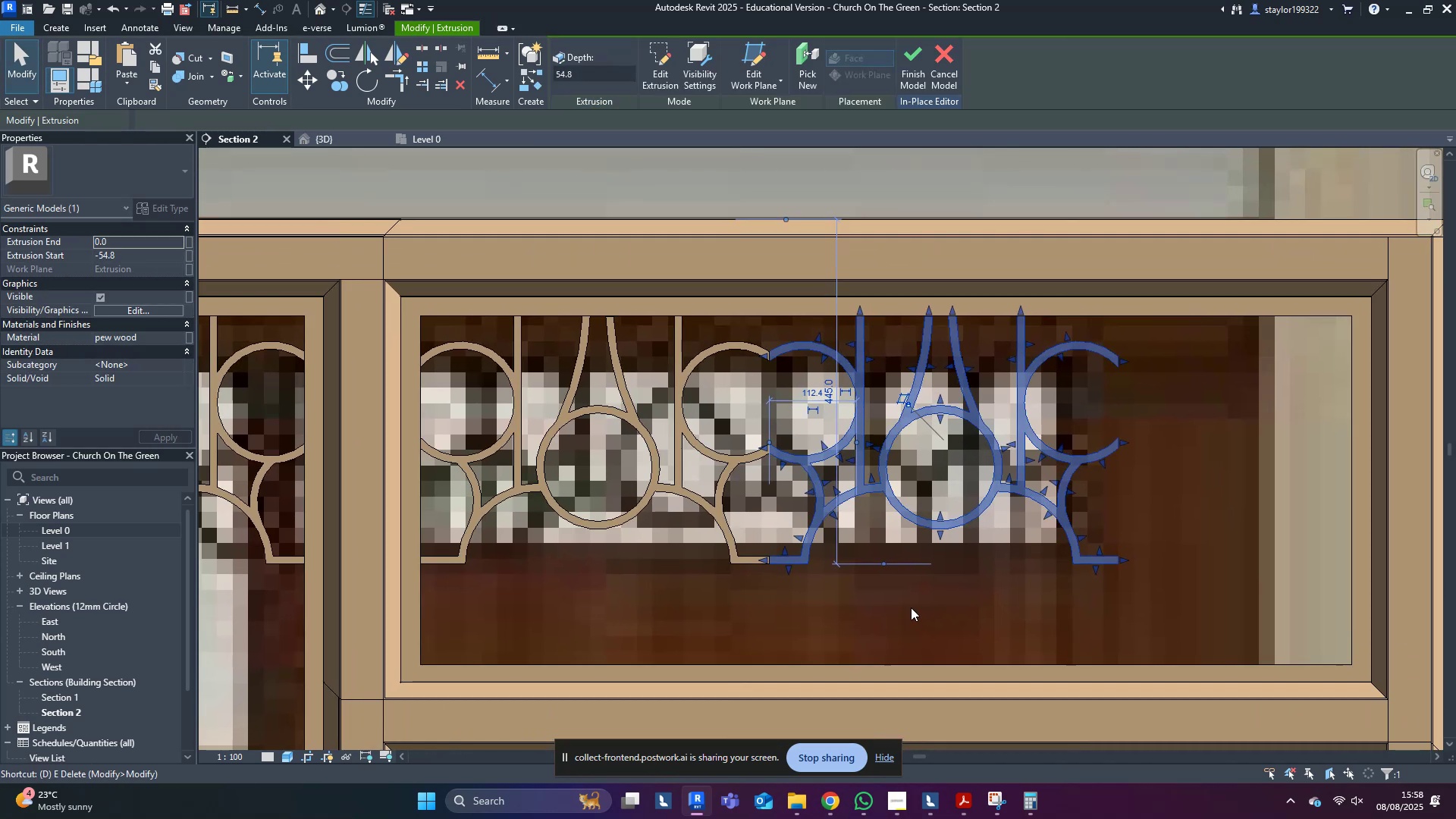 
hold_key(key=M, duration=7.8)
 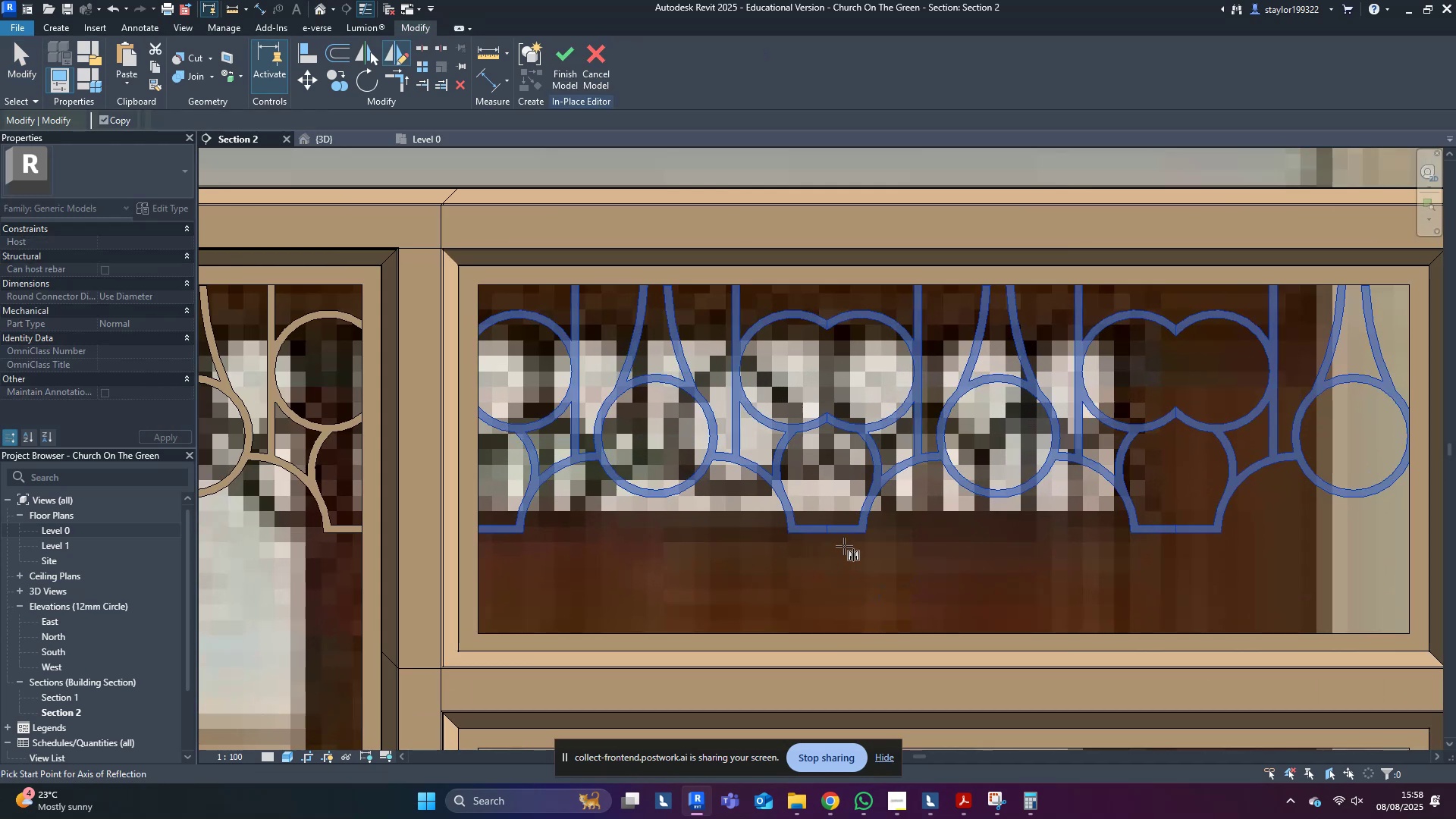 
left_click([1119, 565])
 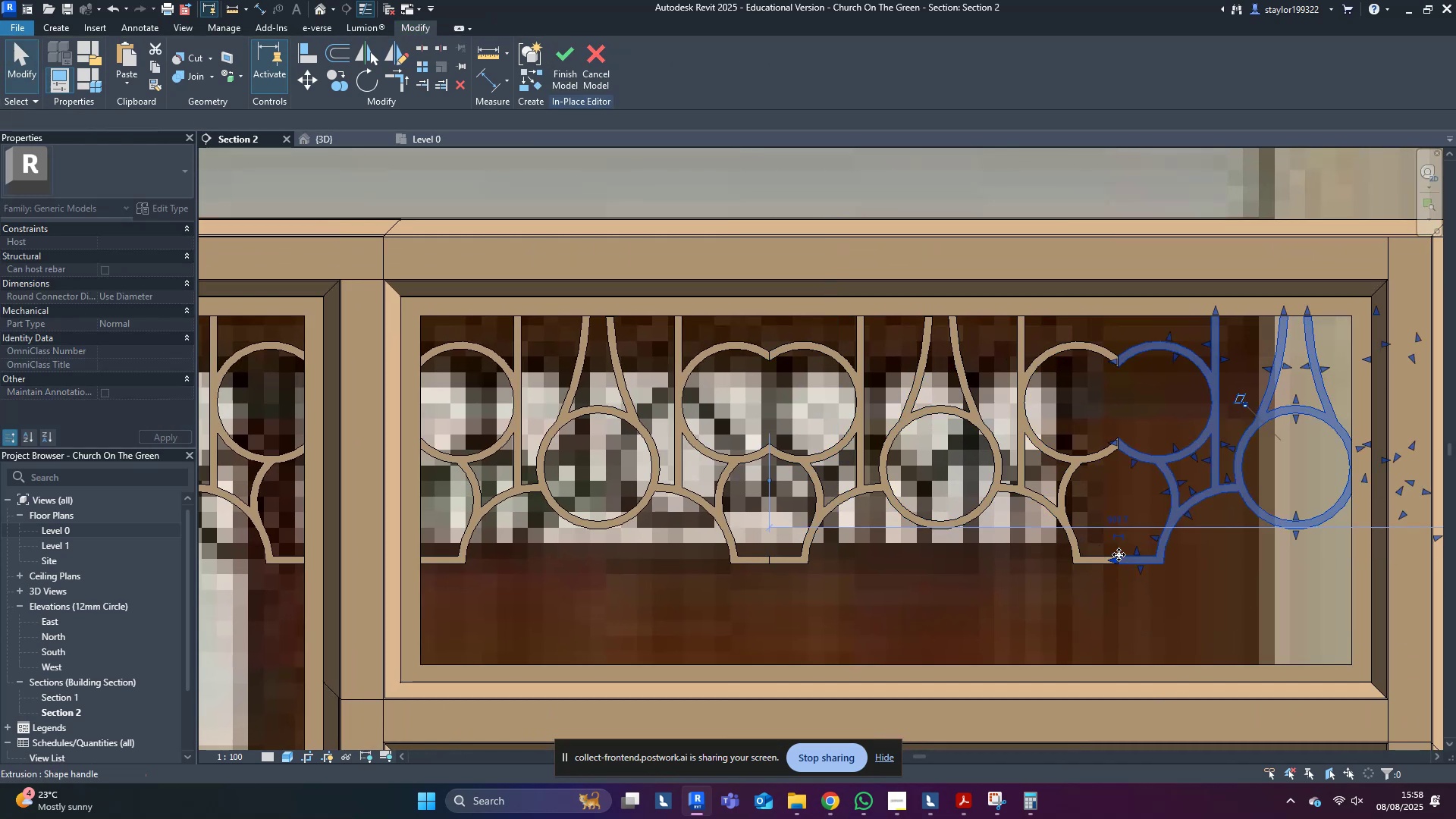 
double_click([1043, 610])
 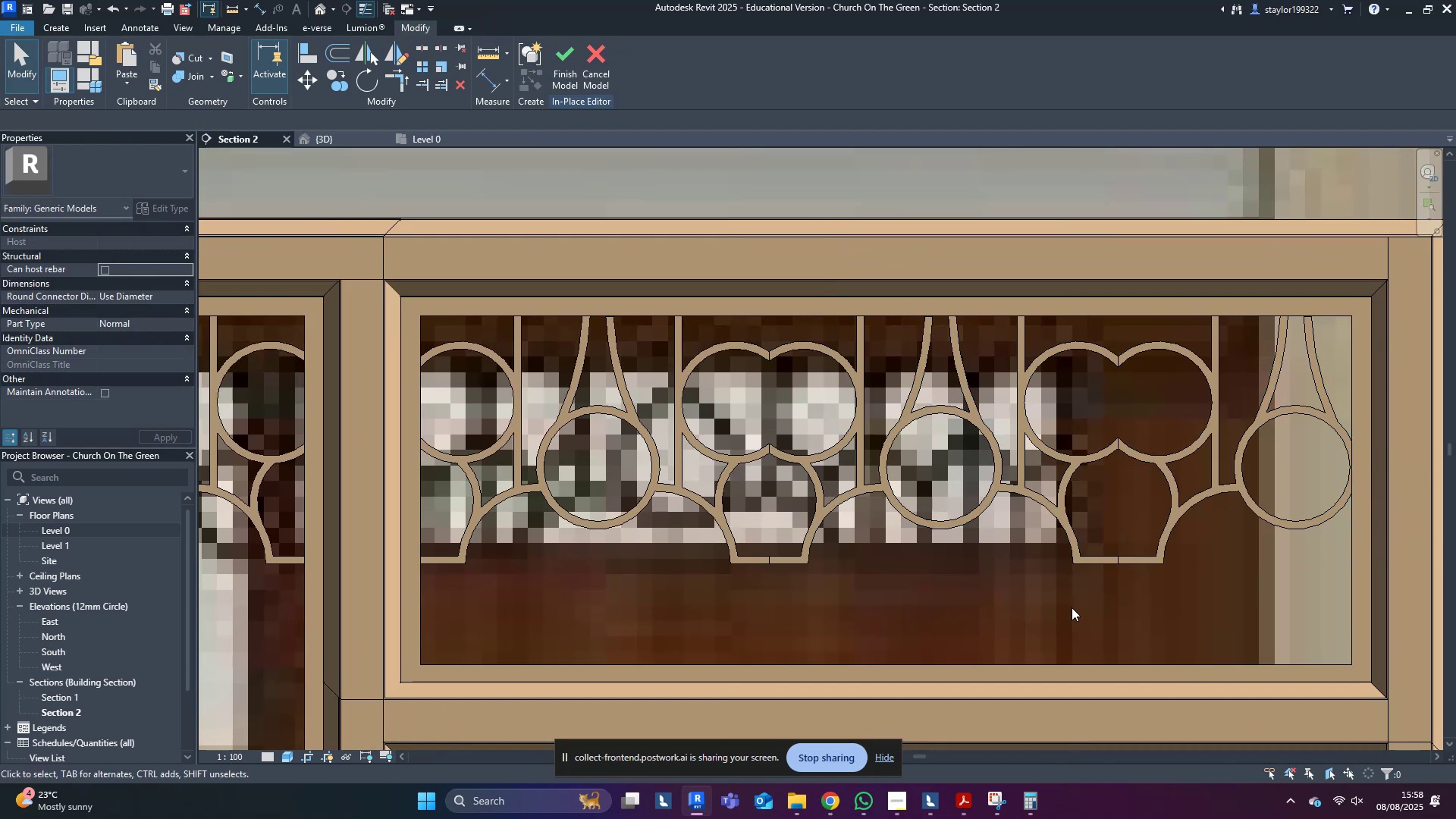 
scroll: coordinate [1138, 584], scroll_direction: down, amount: 9.0
 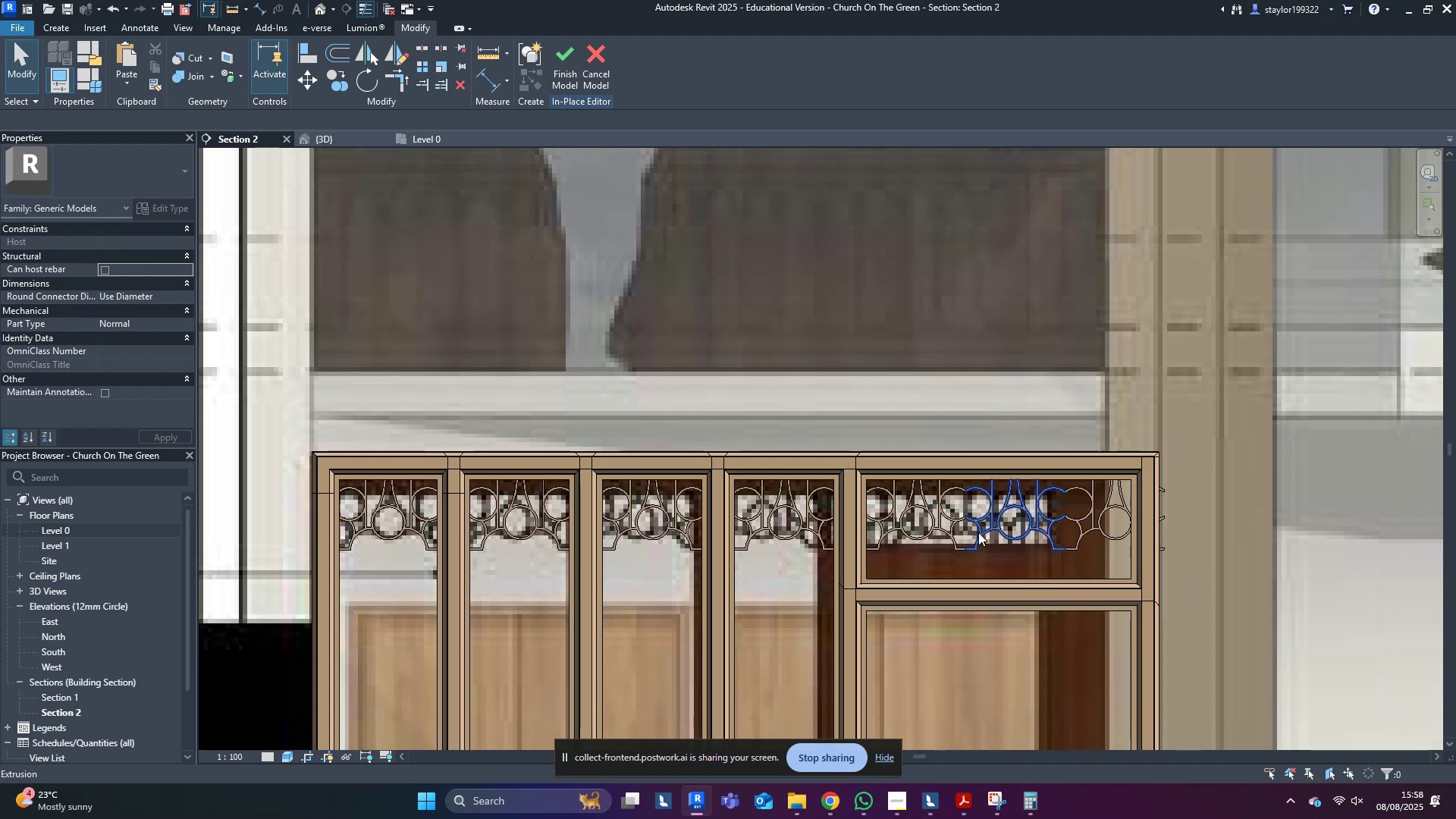 
left_click([921, 522])
 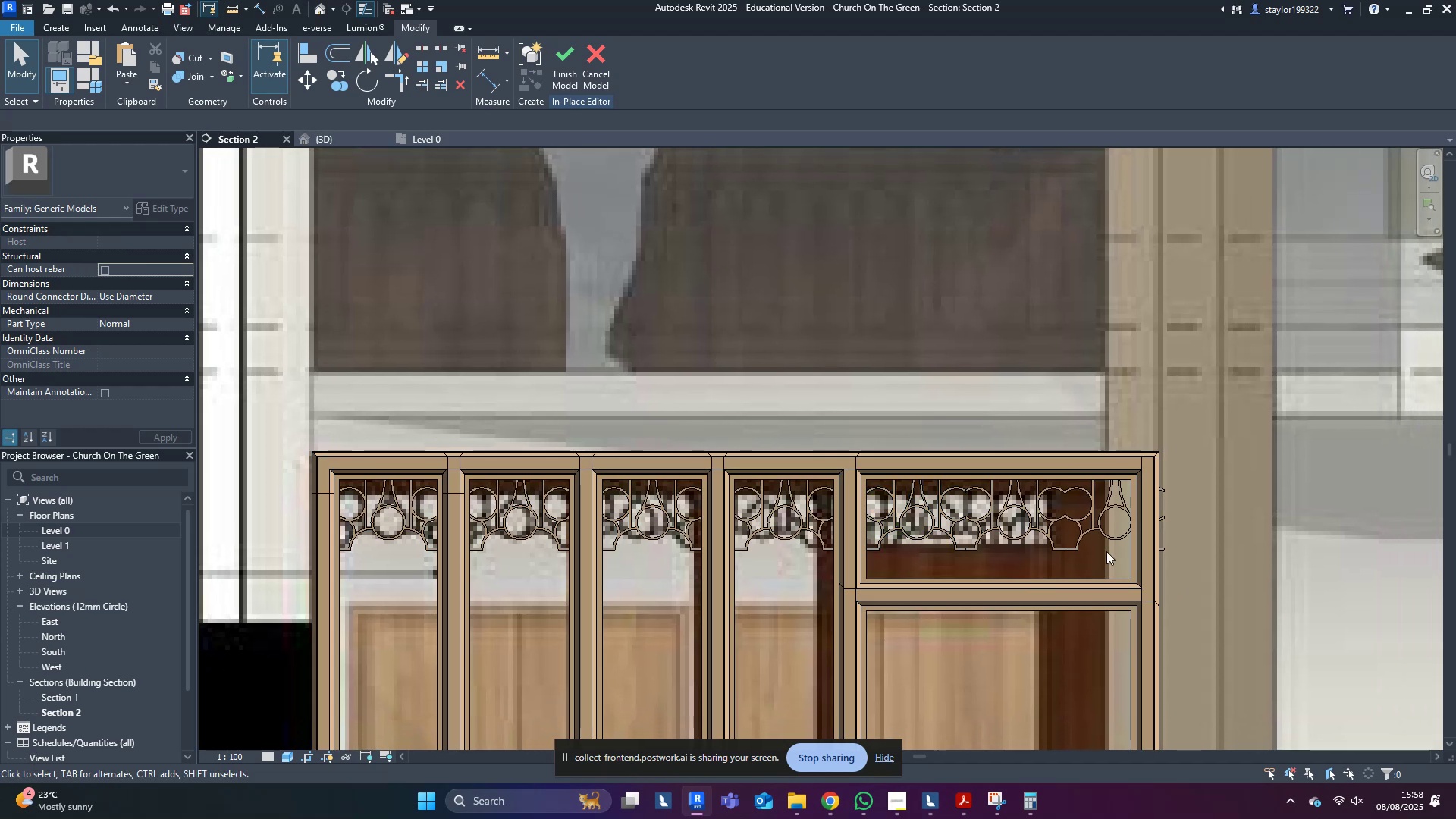 
scroll: coordinate [1112, 551], scroll_direction: up, amount: 3.0
 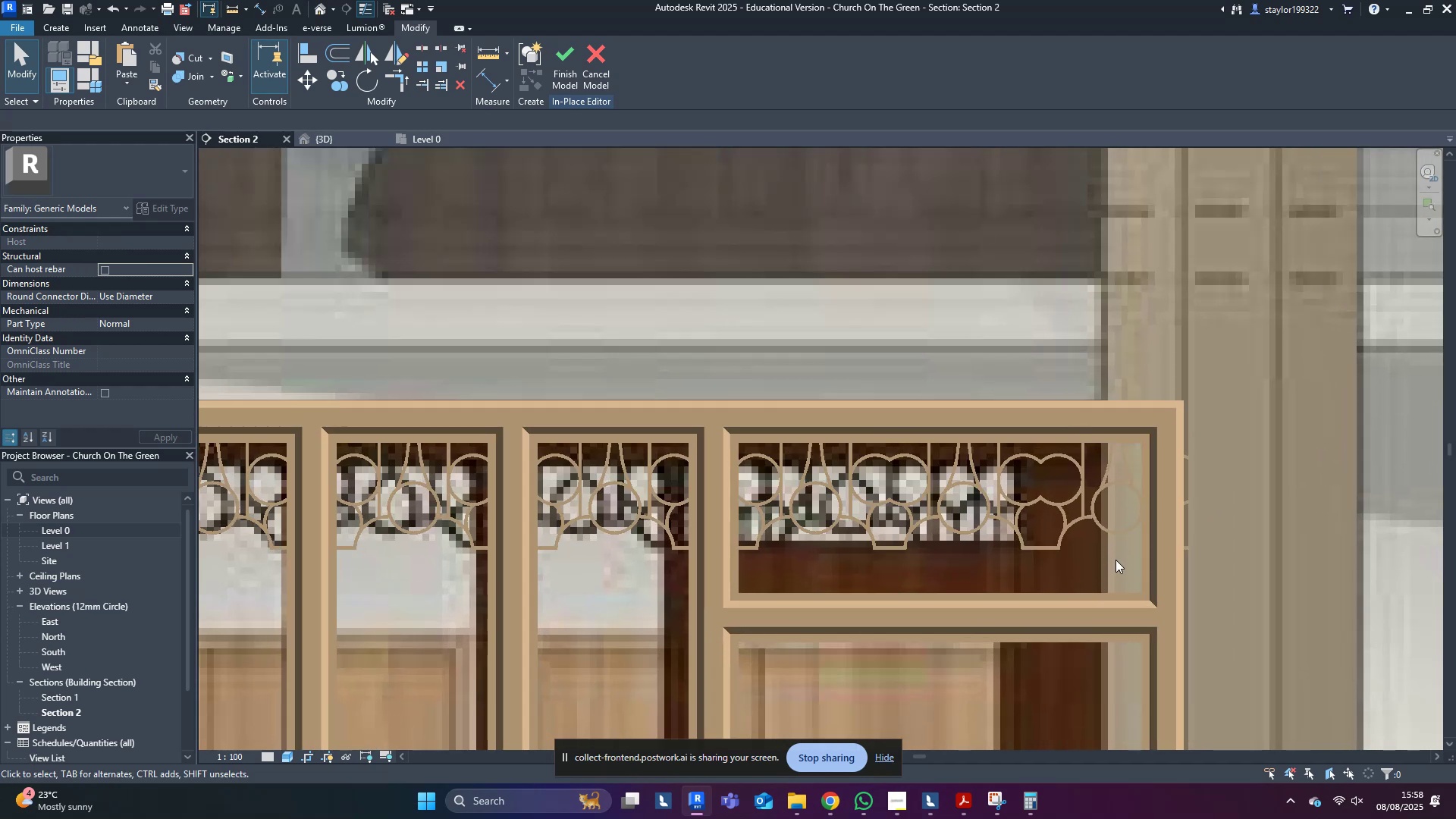 
left_click_drag(start_coordinate=[1115, 561], to_coordinate=[791, 481])
 